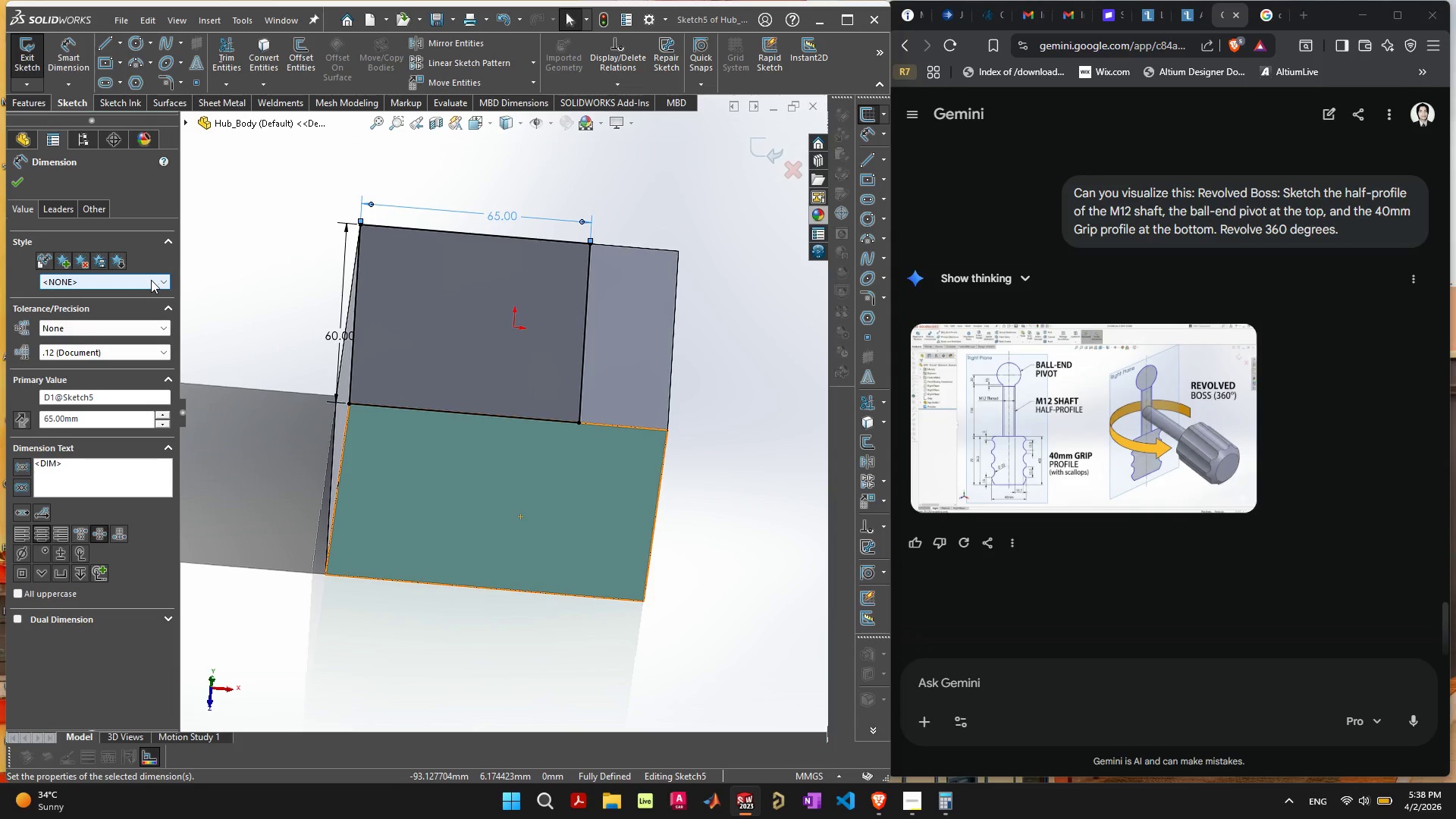 
left_click([22, 185])
 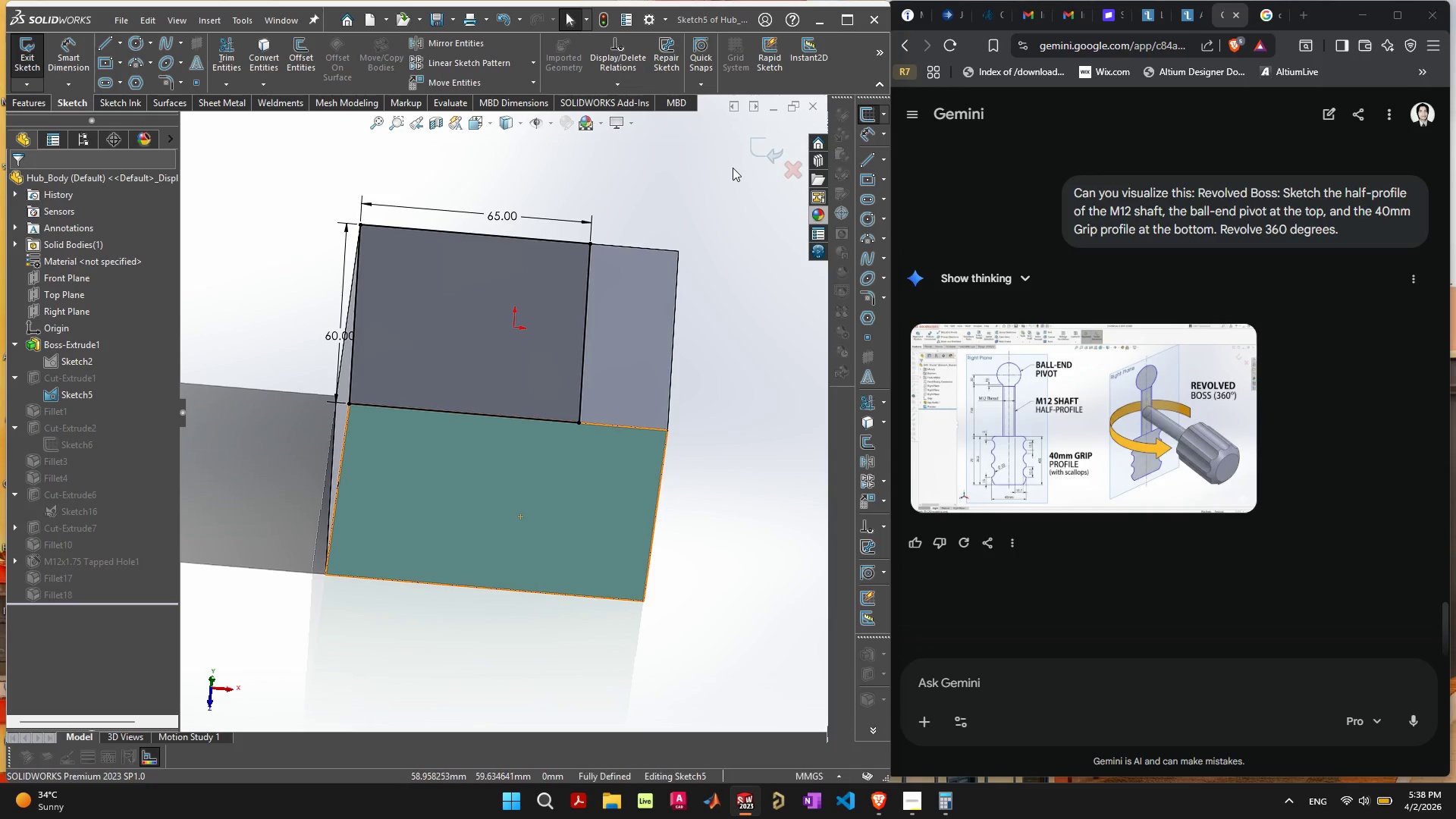 
left_click([755, 148])
 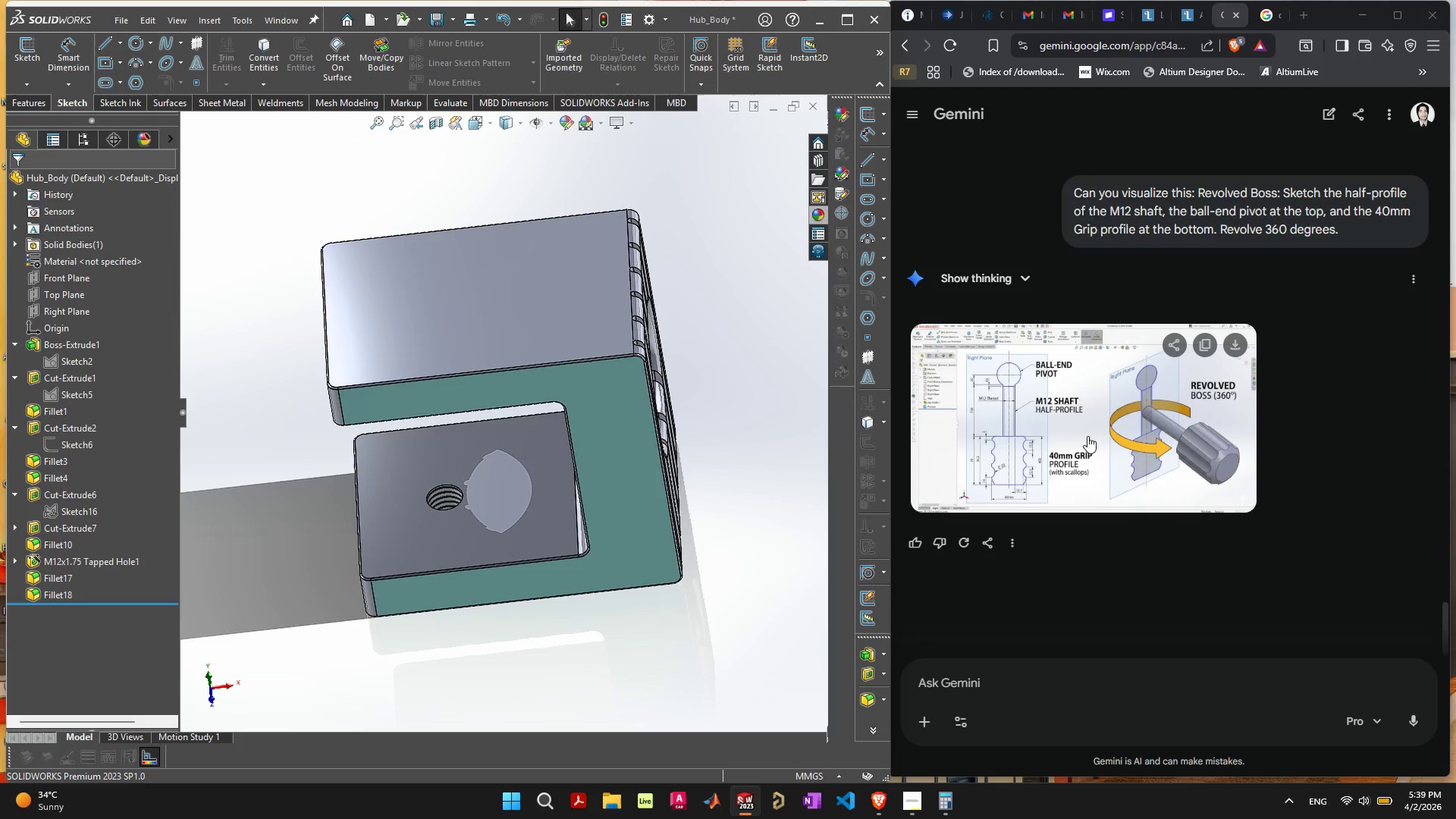 
wait(31.16)
 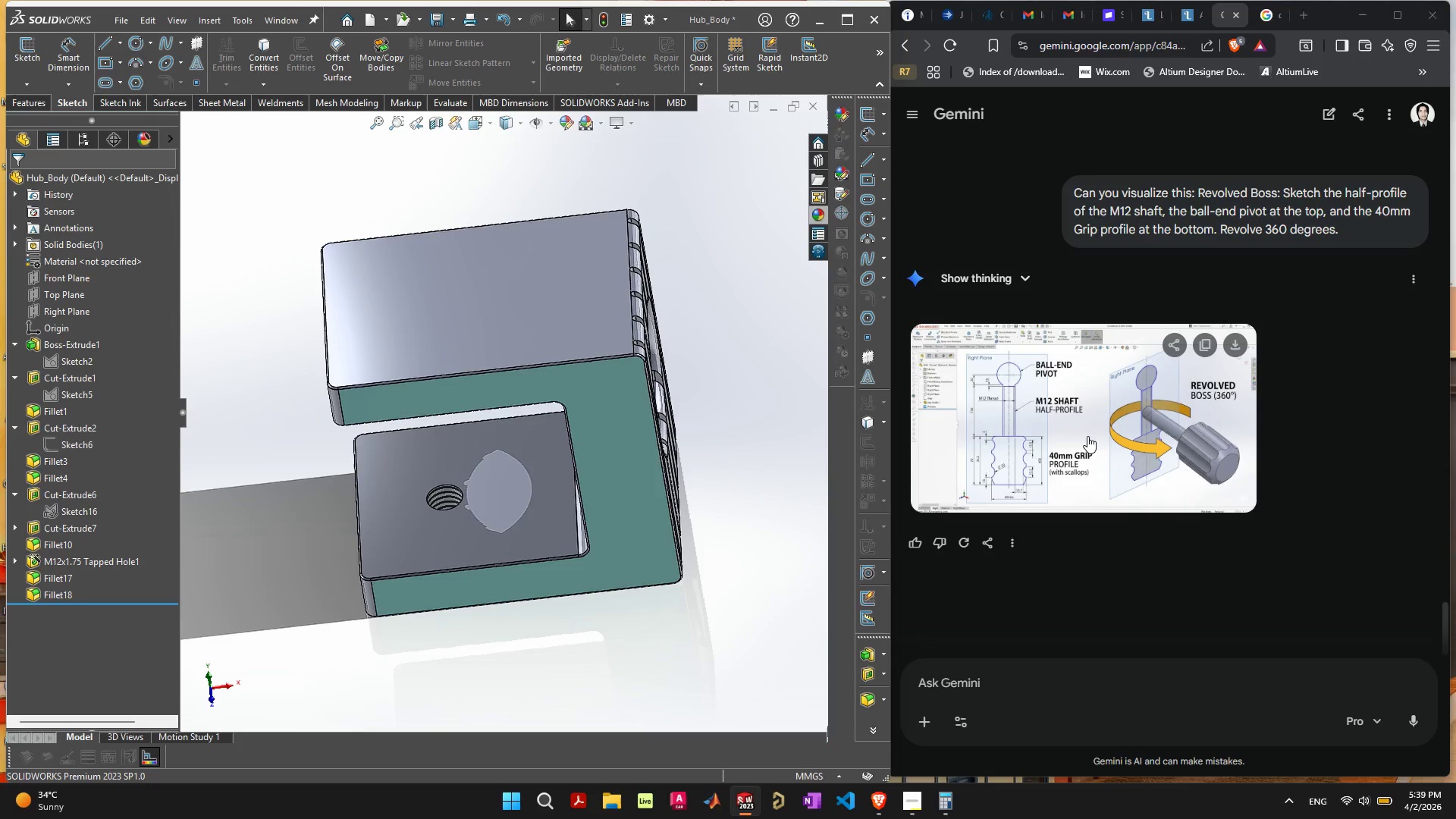 
scroll: coordinate [1144, 427], scroll_direction: up, amount: 5.0
 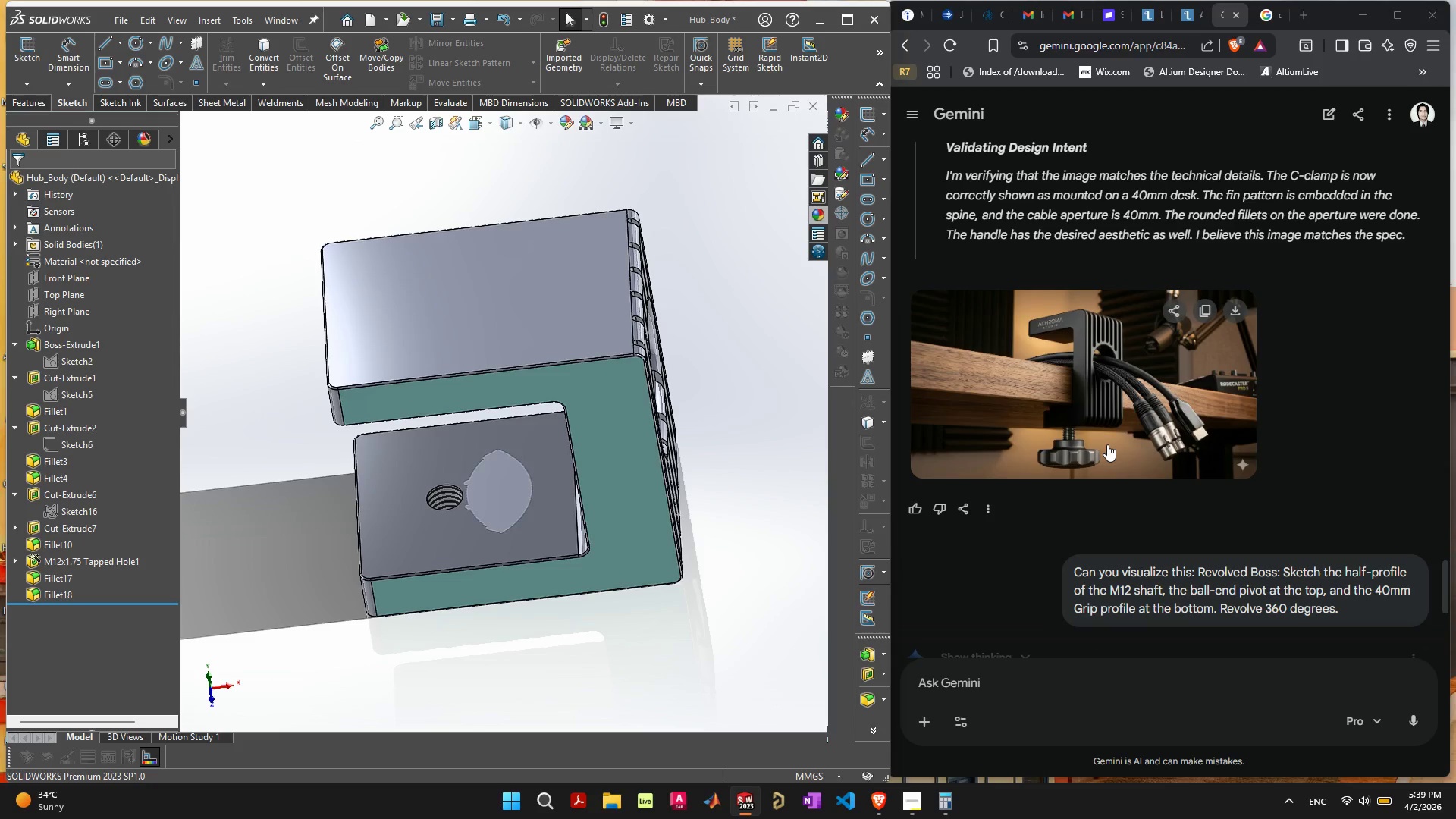 
wait(8.08)
 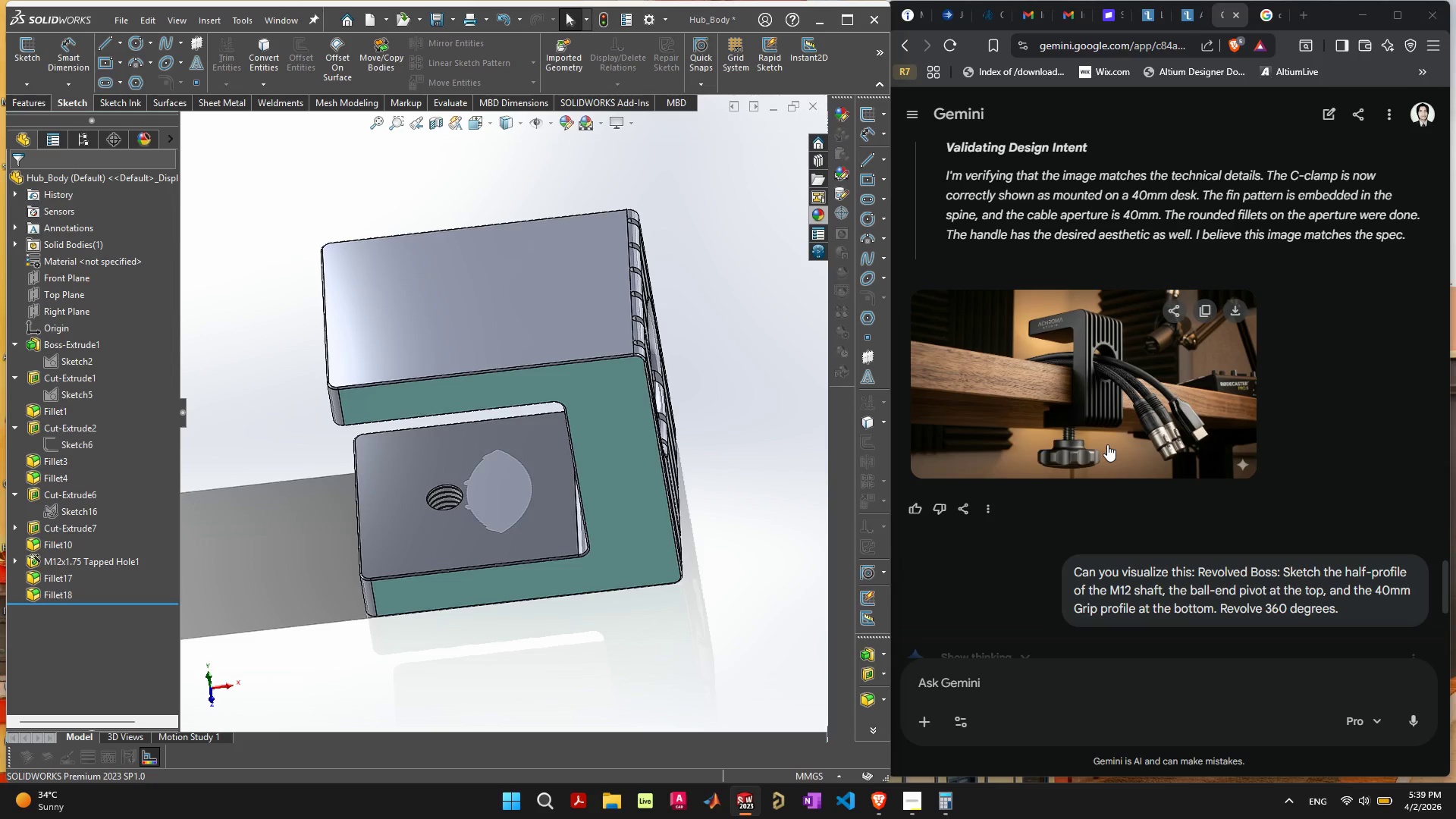 
left_click([777, 102])
 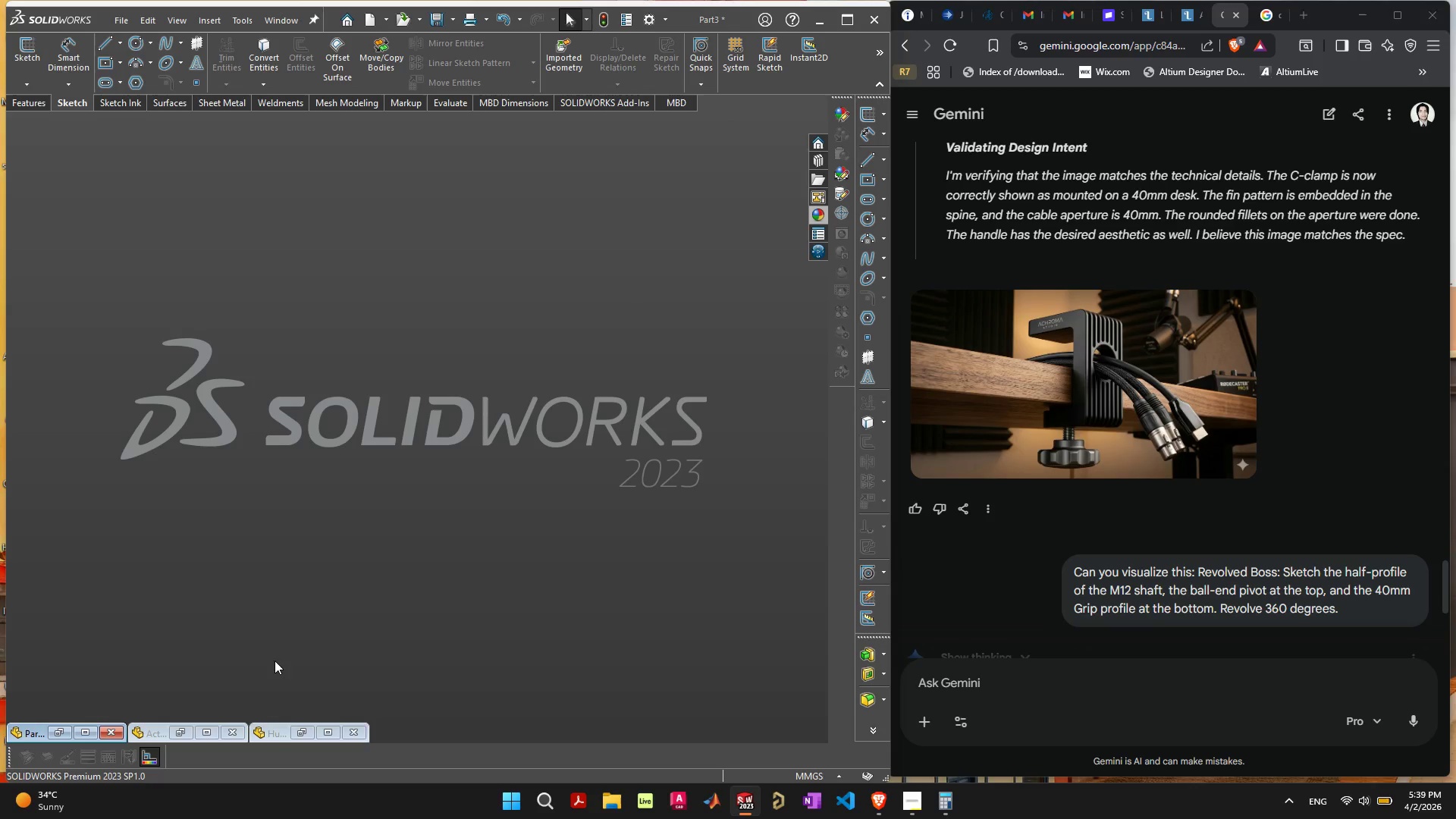 
mouse_move([236, 716])
 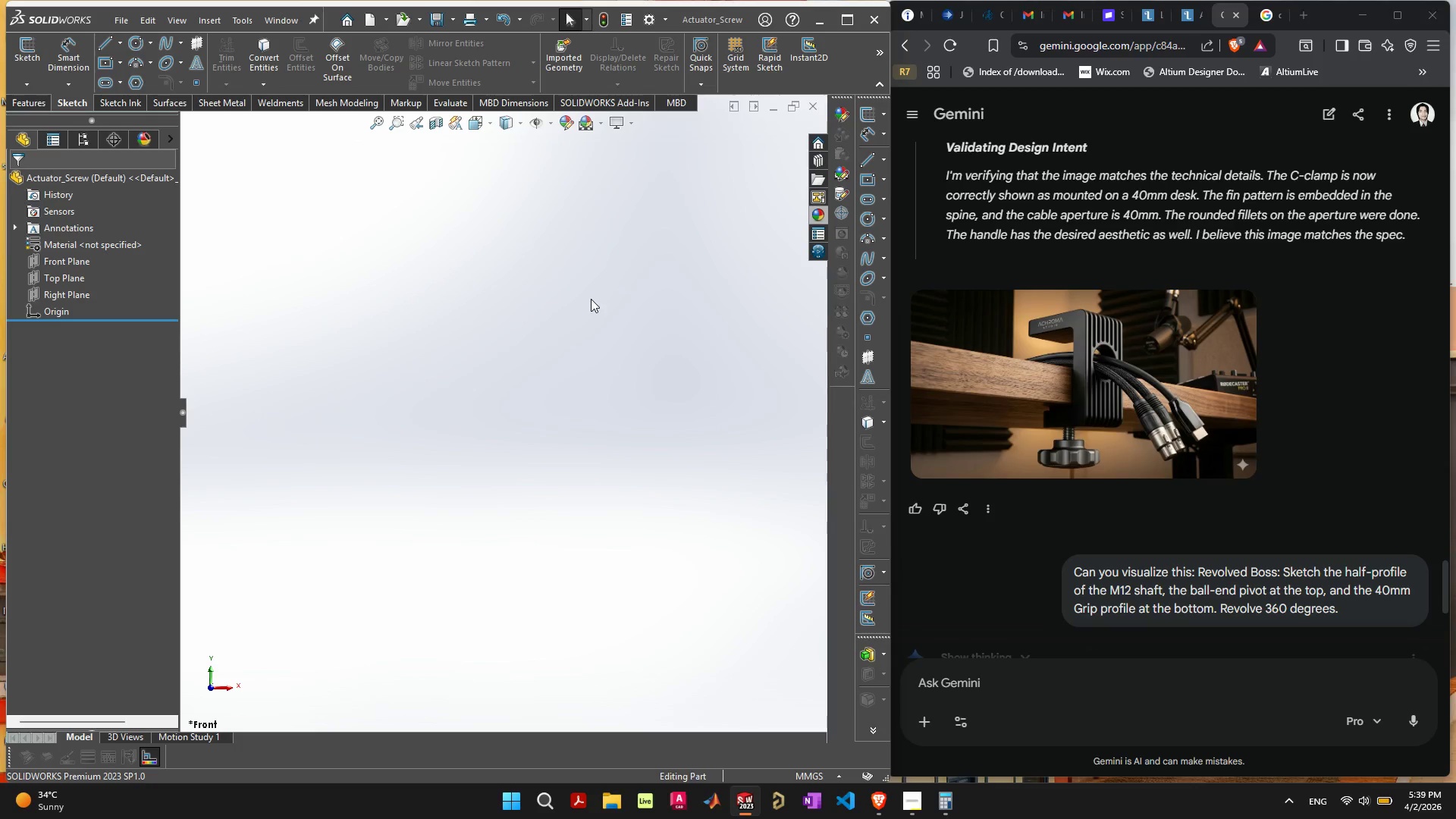 
left_click([591, 298])
 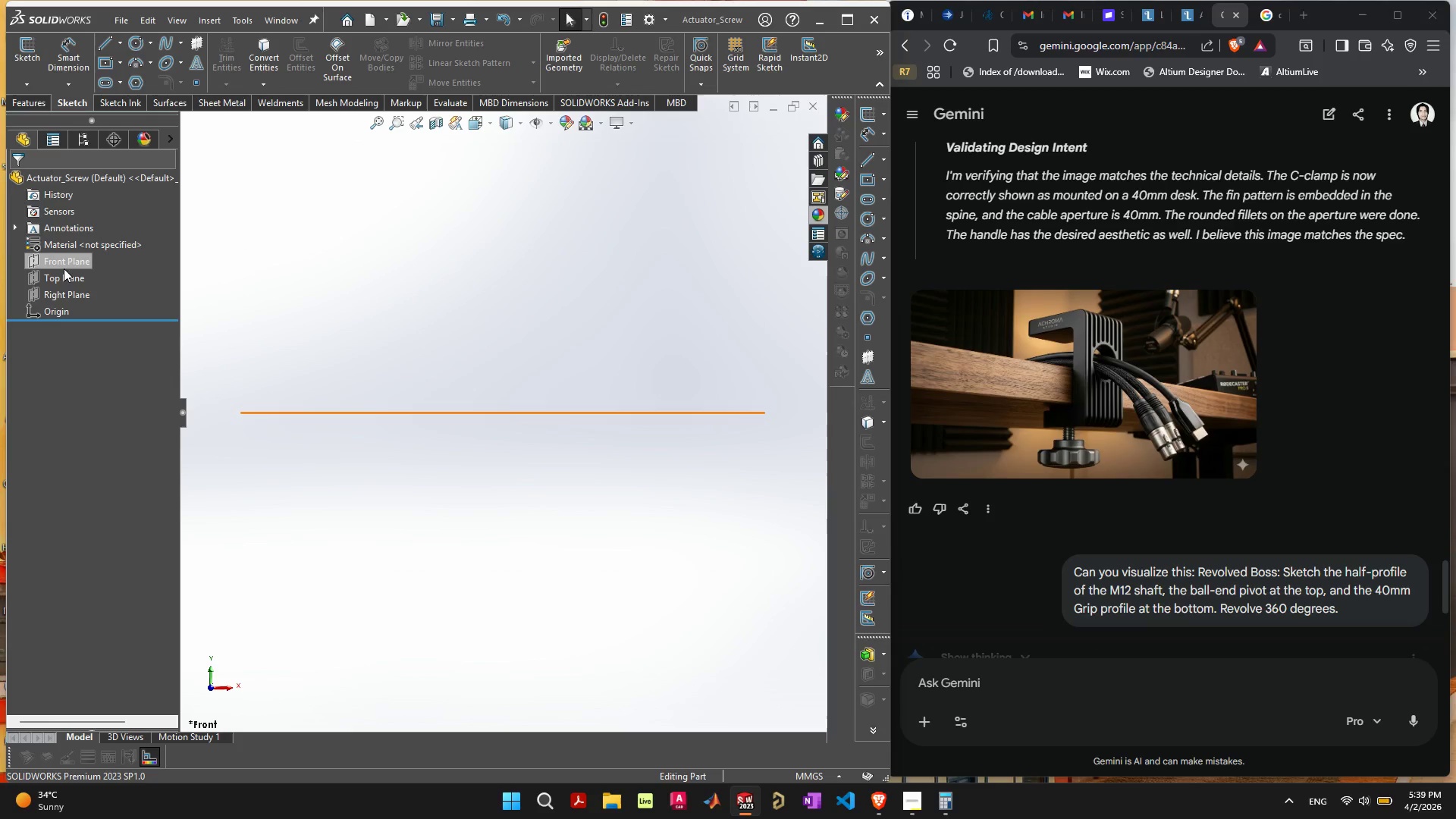 
left_click([66, 259])
 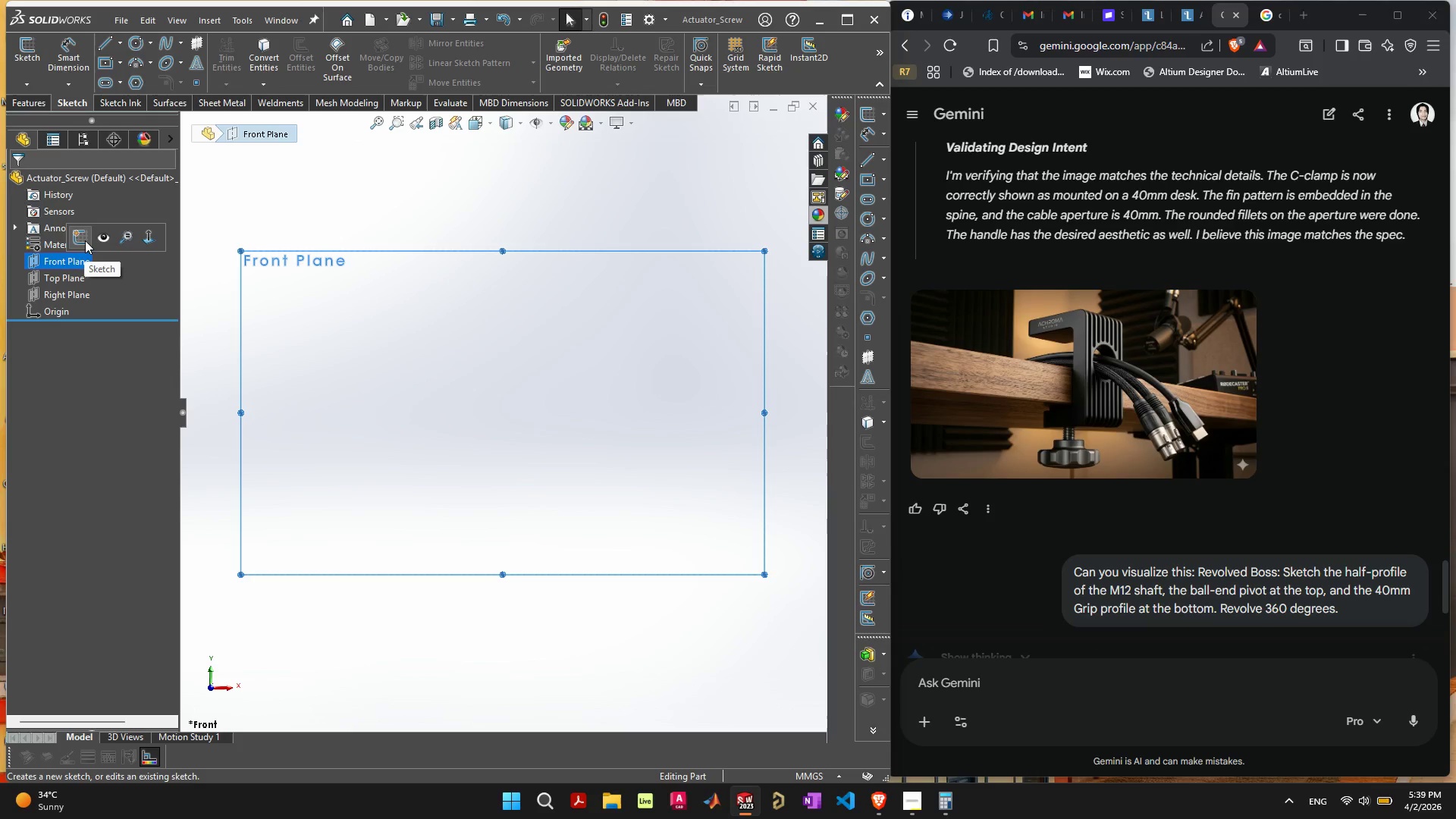 
left_click([83, 239])
 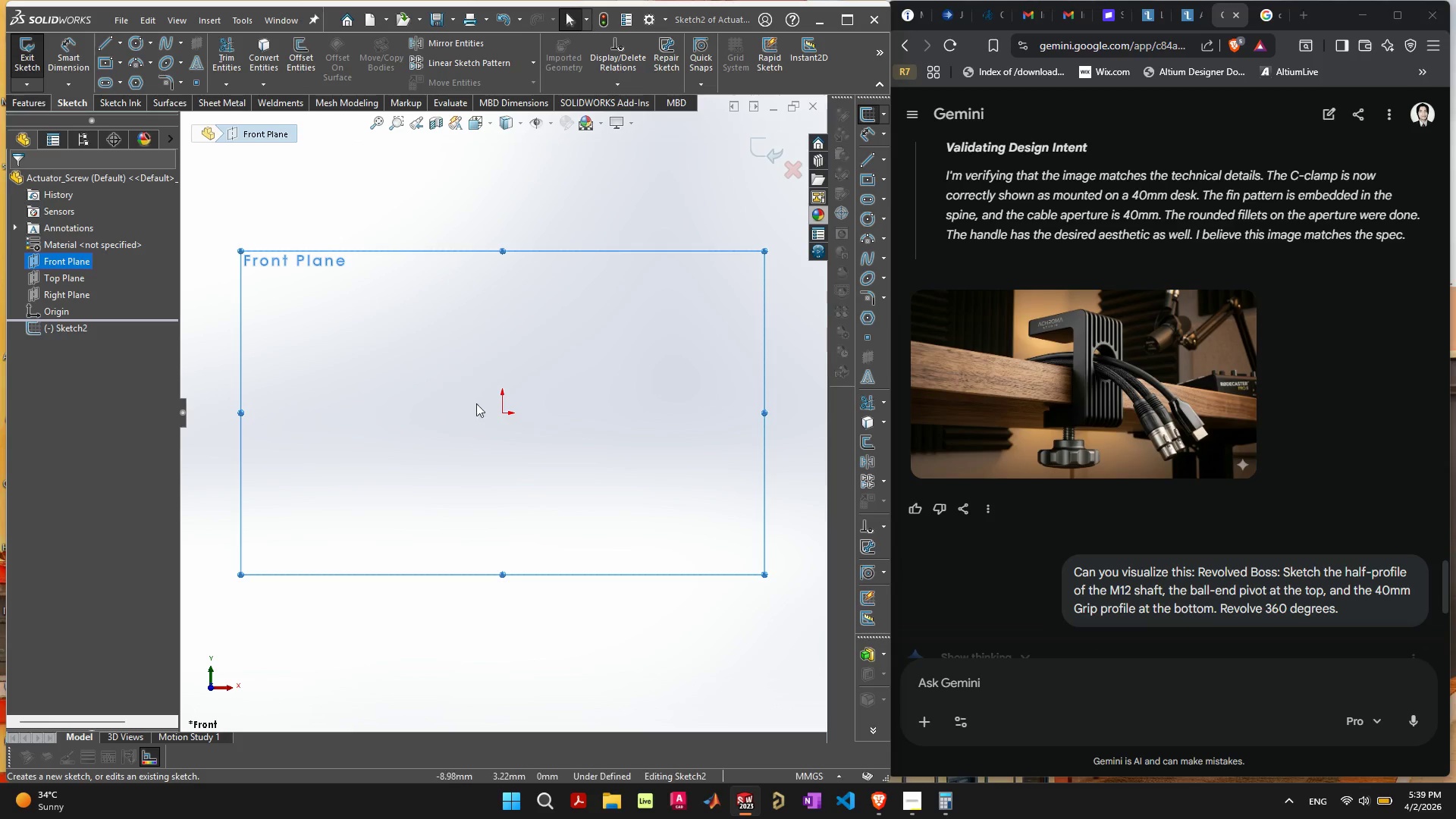 
left_click([475, 414])
 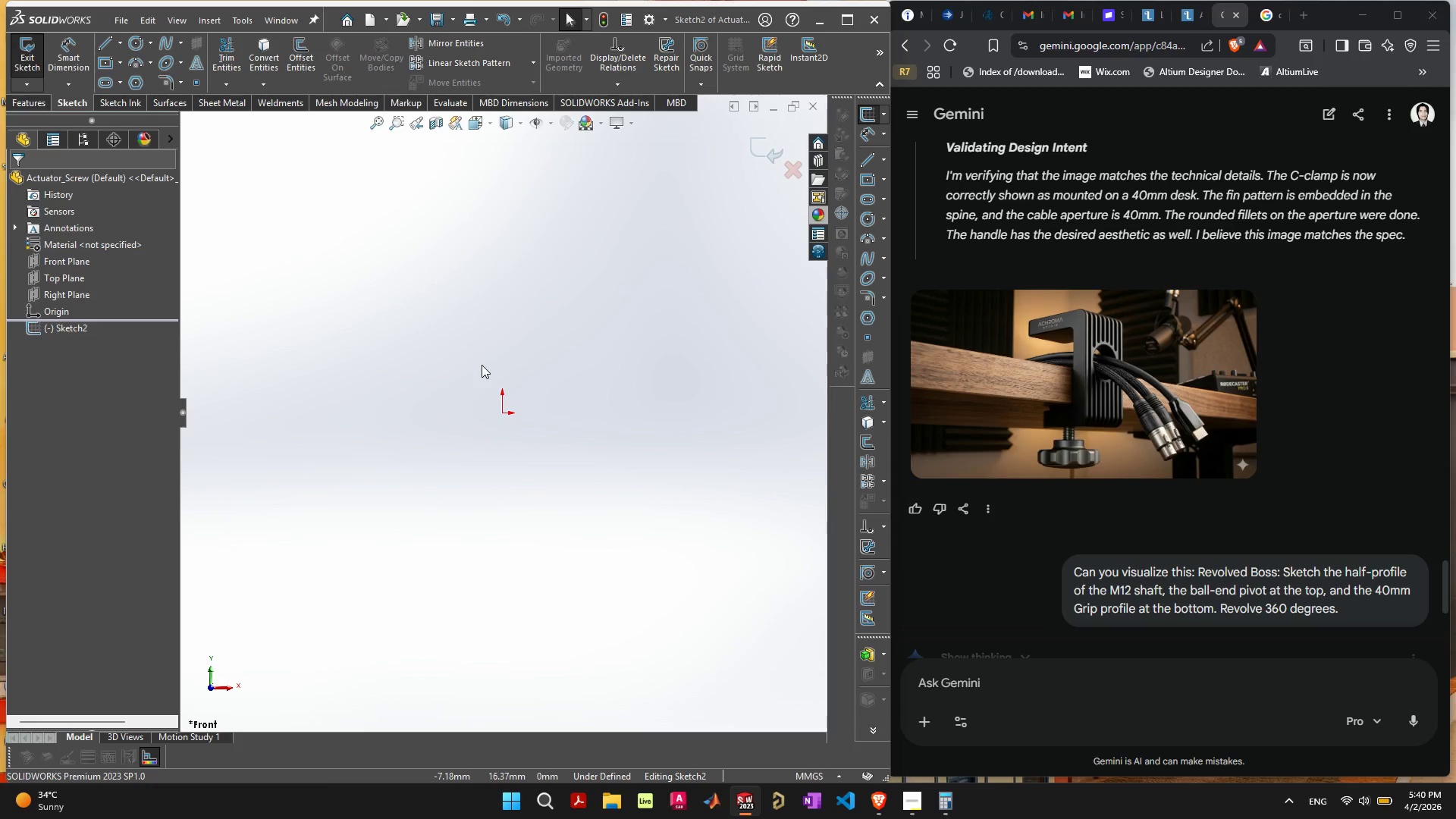 
wait(25.12)
 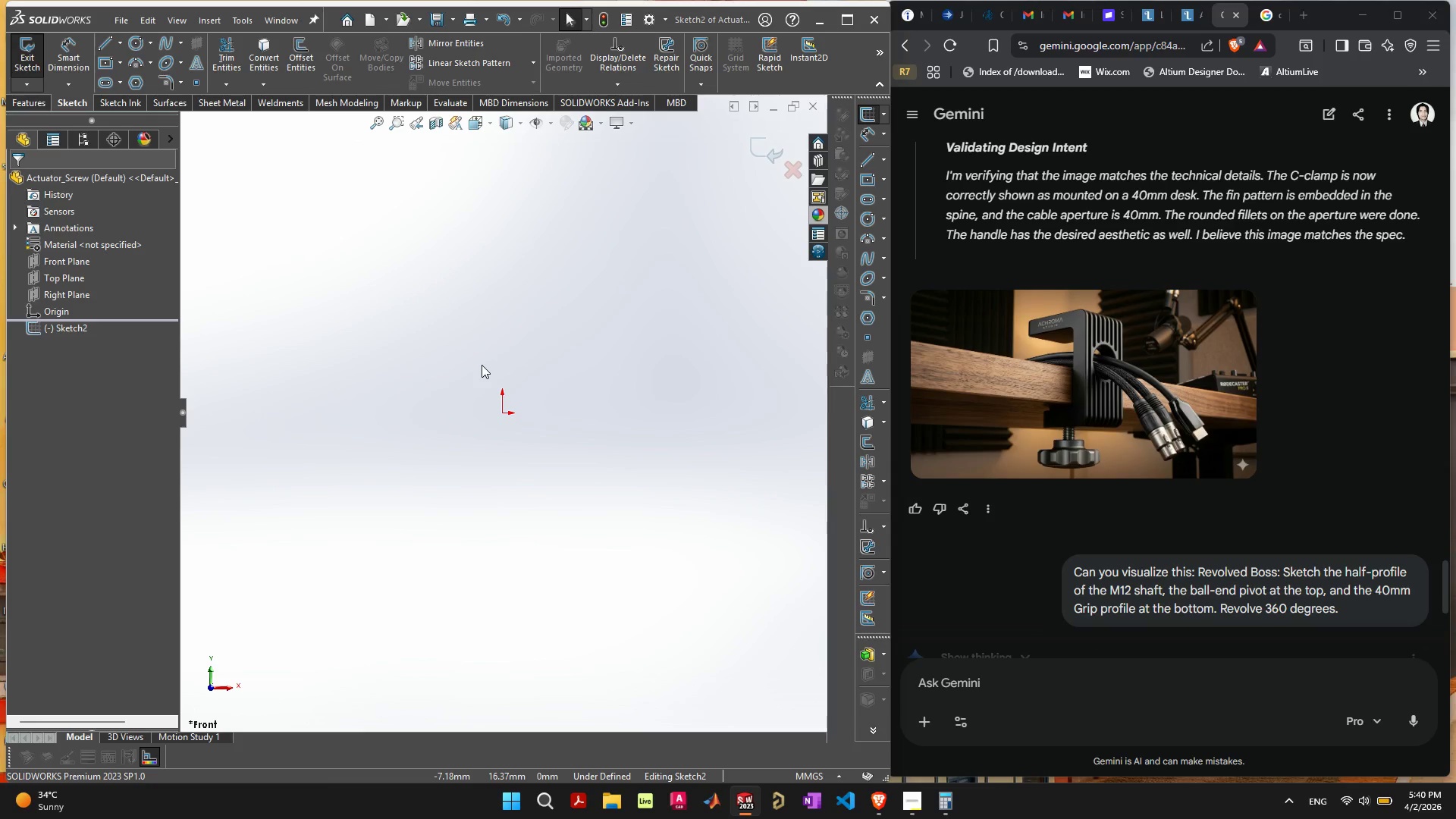 
left_click([106, 44])
 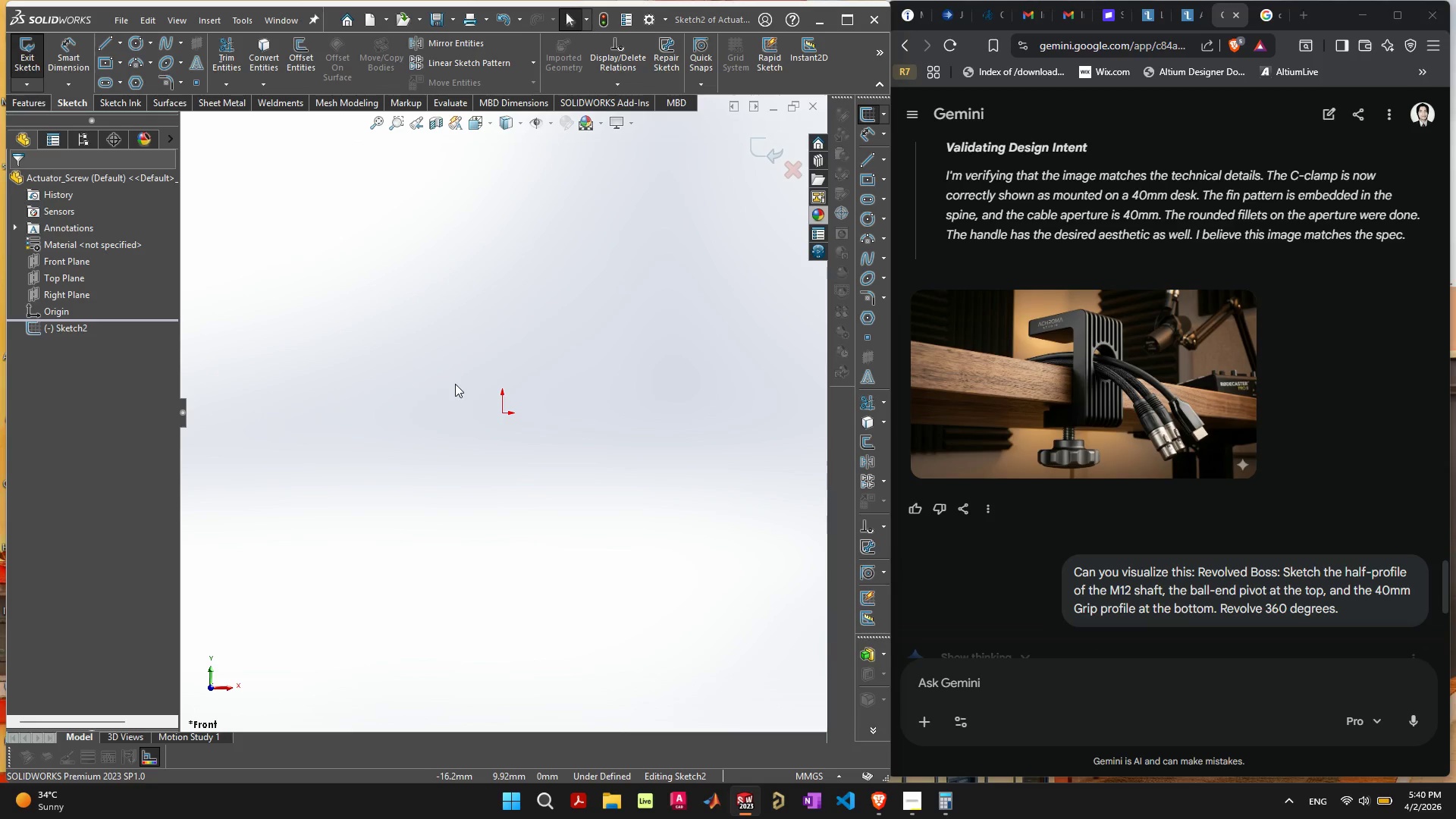 
left_click([121, 44])
 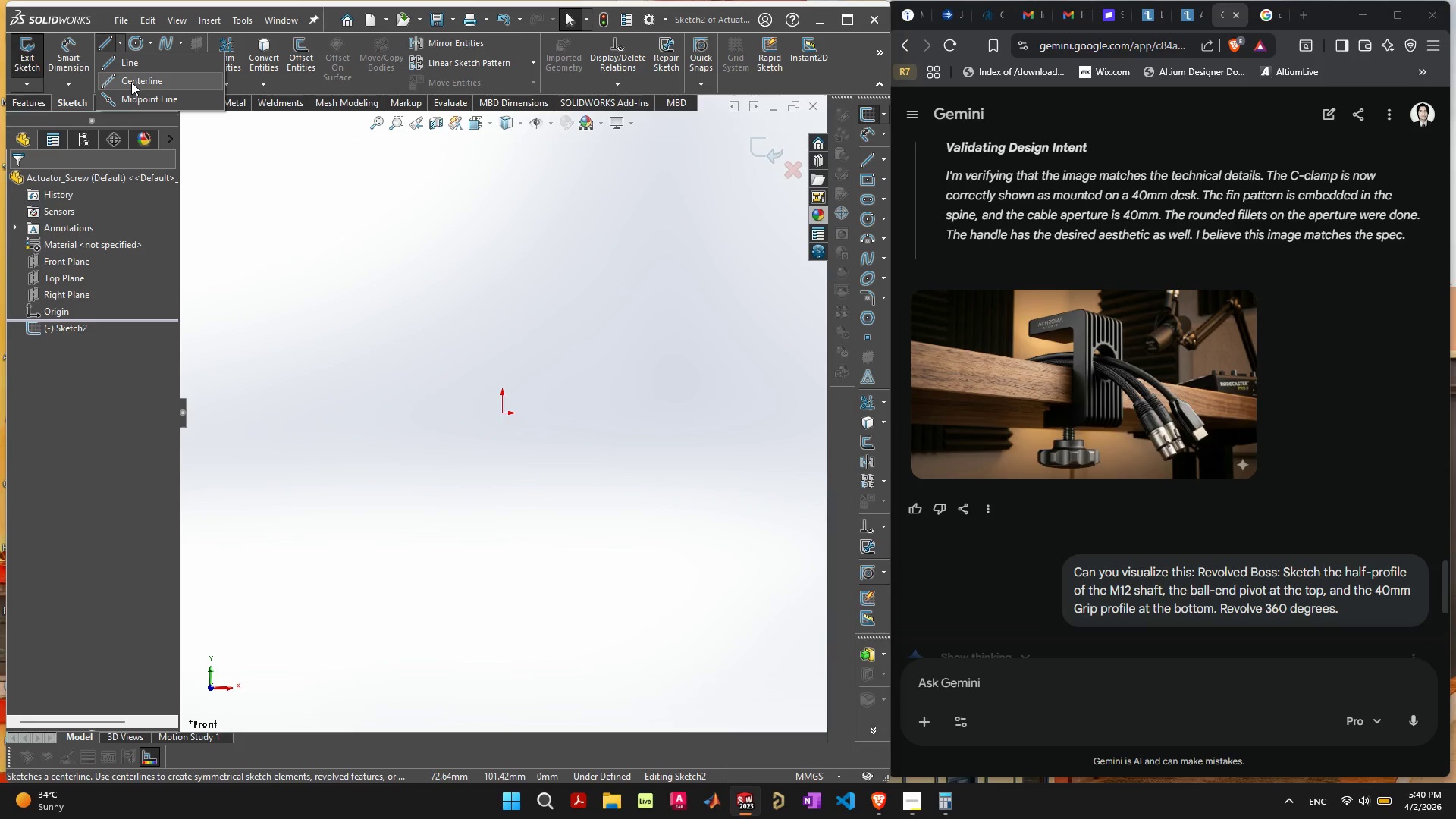 
left_click([131, 82])
 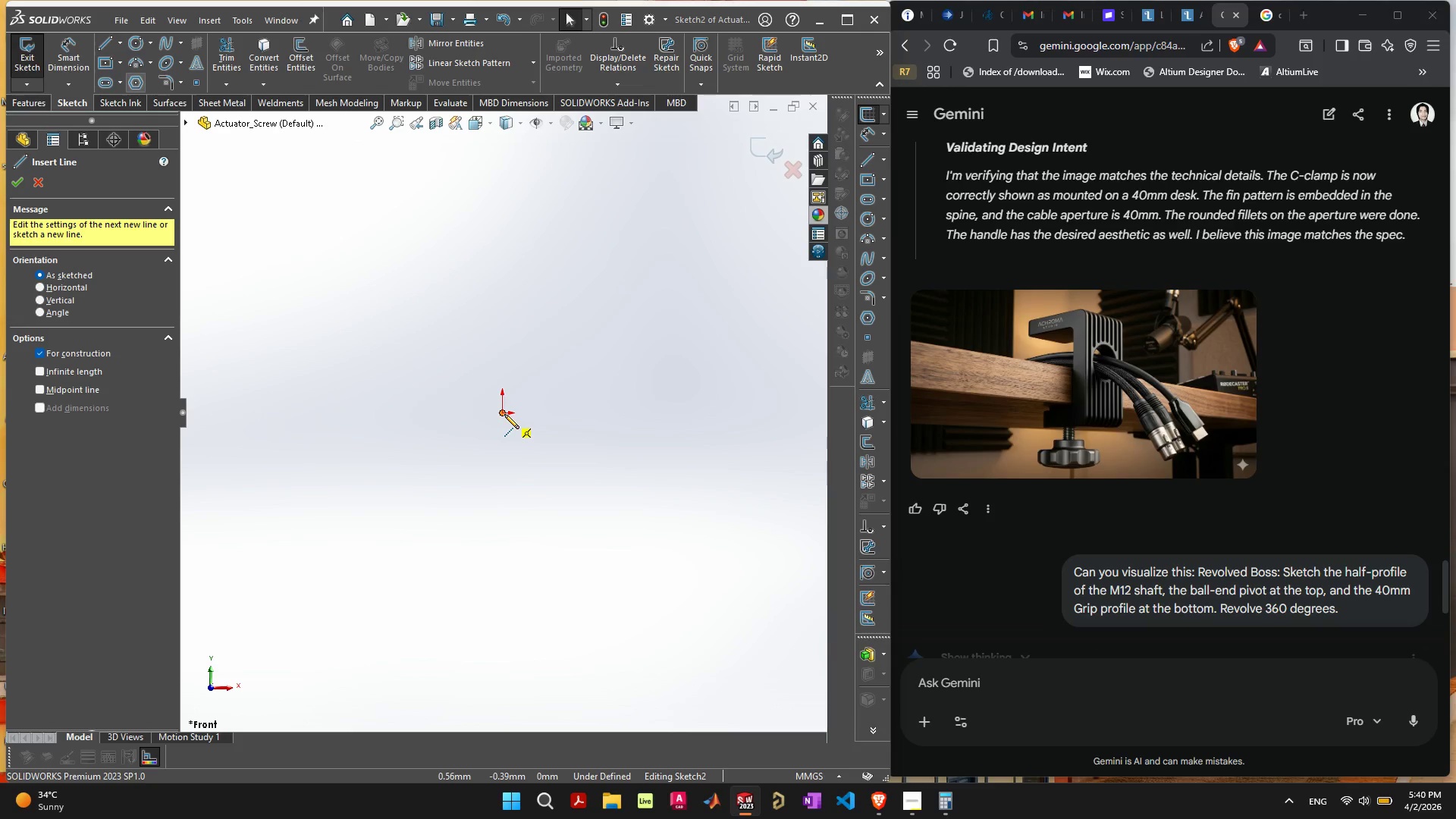 
left_click([504, 414])
 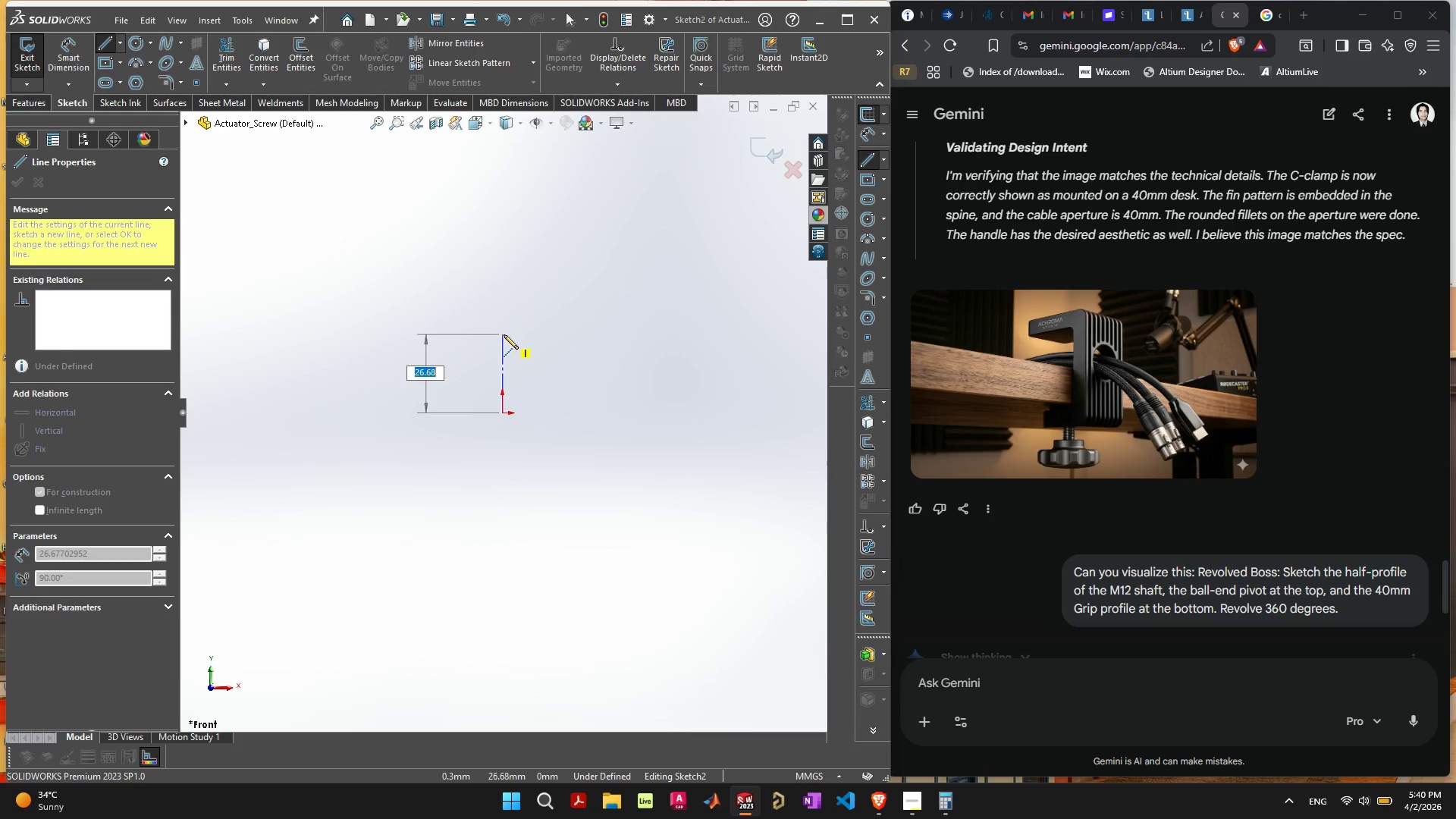 
left_click([504, 334])
 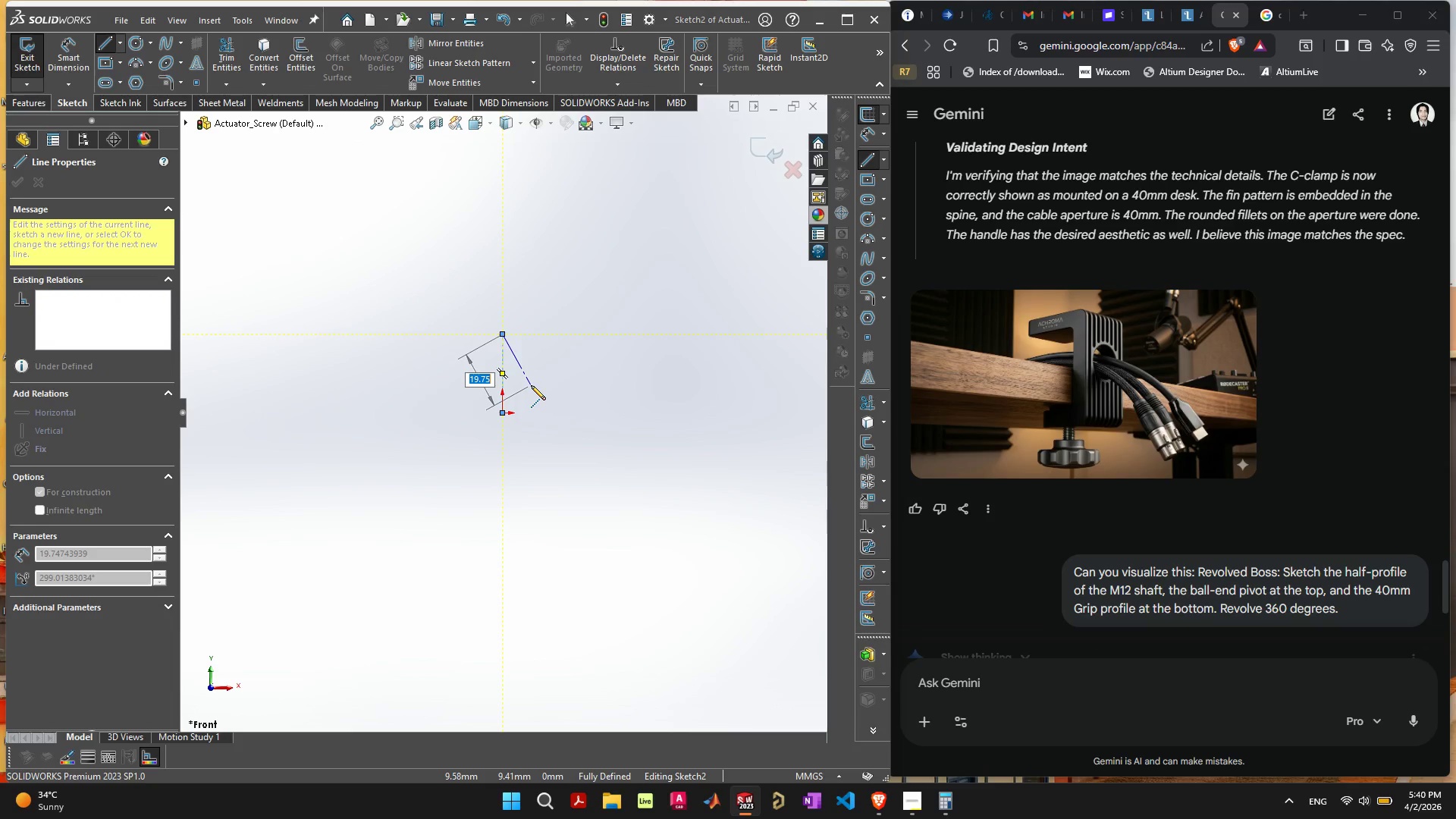 
key(Escape)
 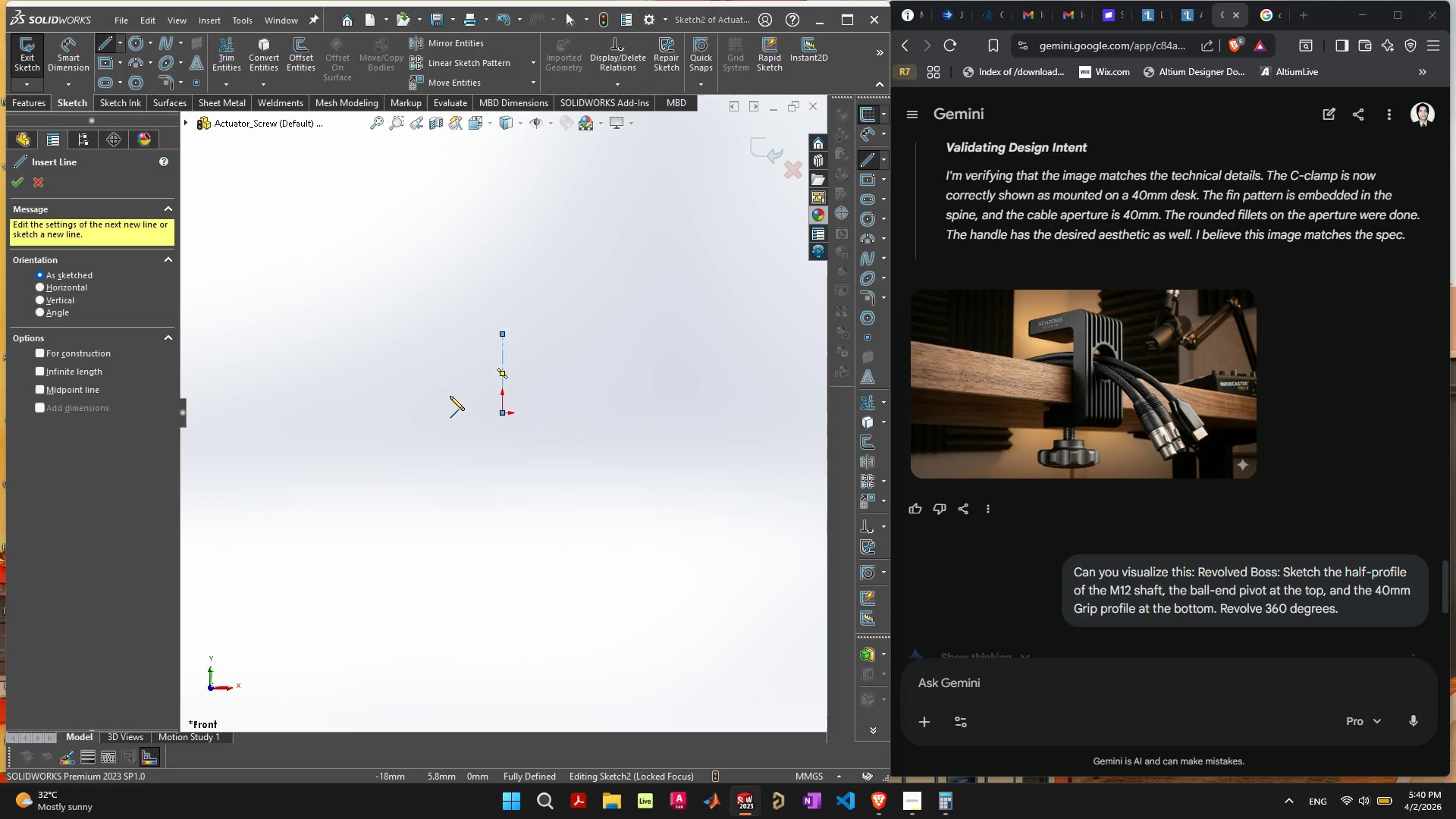 
wait(10.2)
 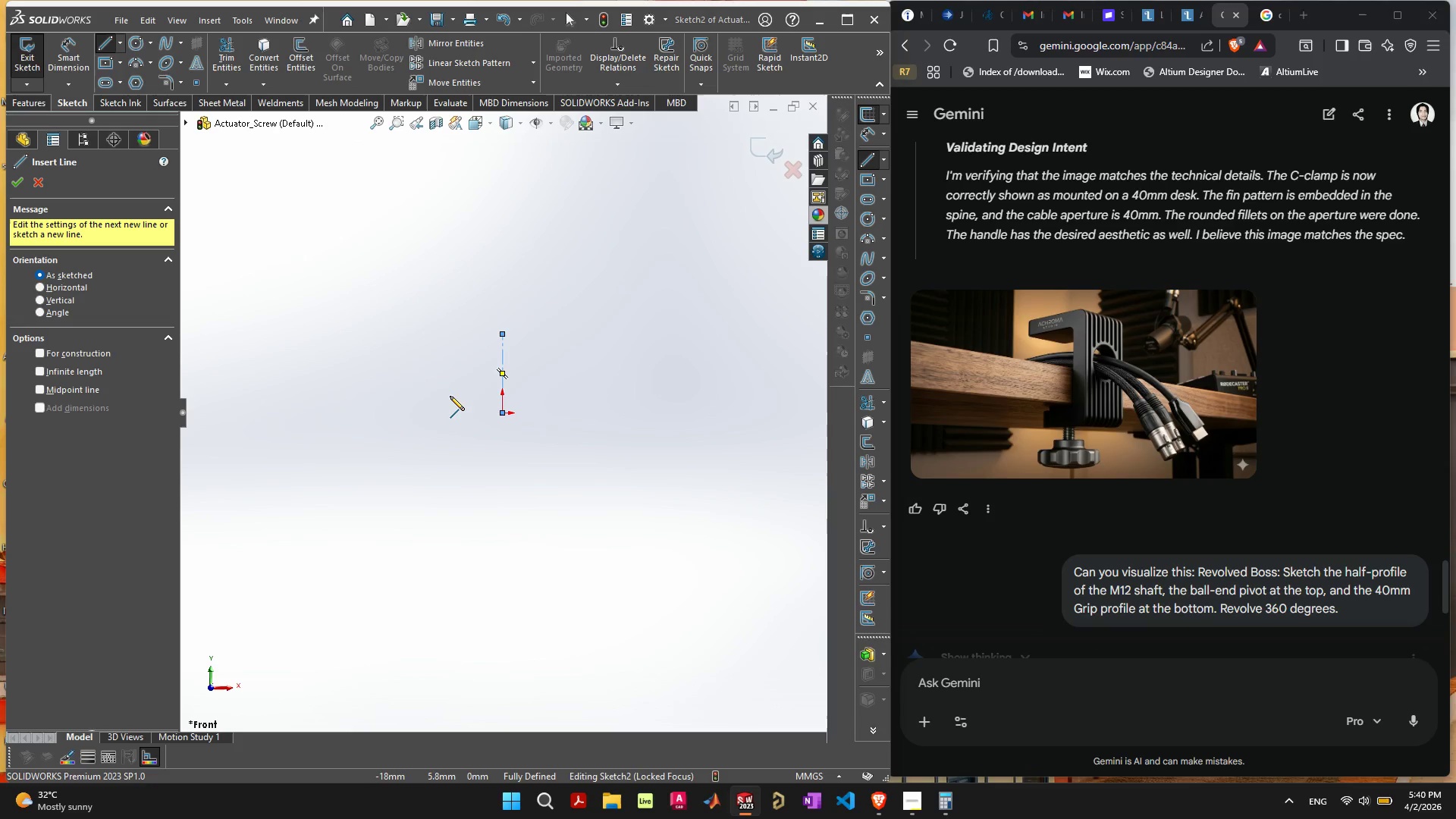 
scroll: coordinate [447, 402], scroll_direction: up, amount: 4.0
 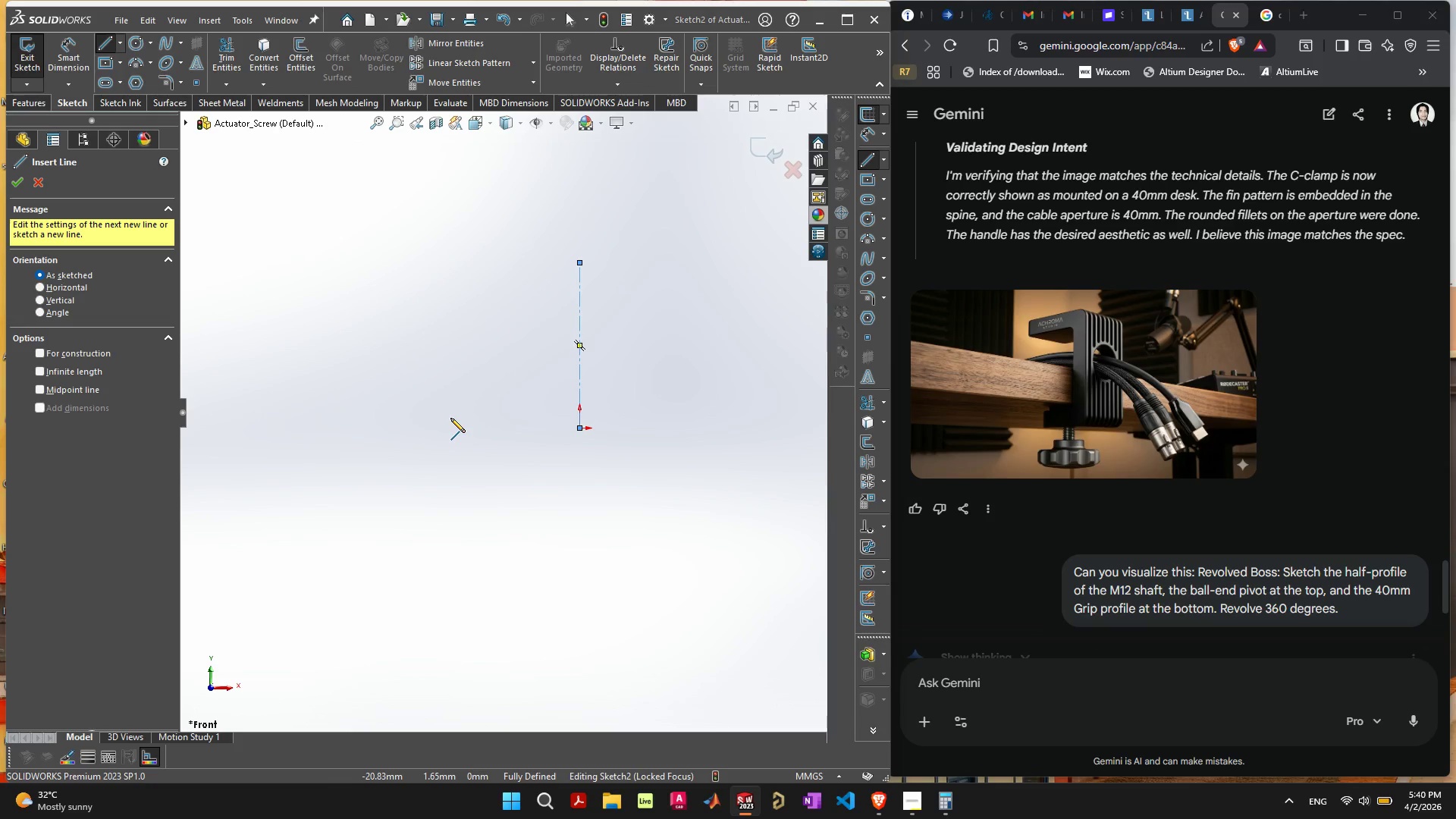 
left_click_drag(start_coordinate=[450, 418], to_coordinate=[448, 375])
 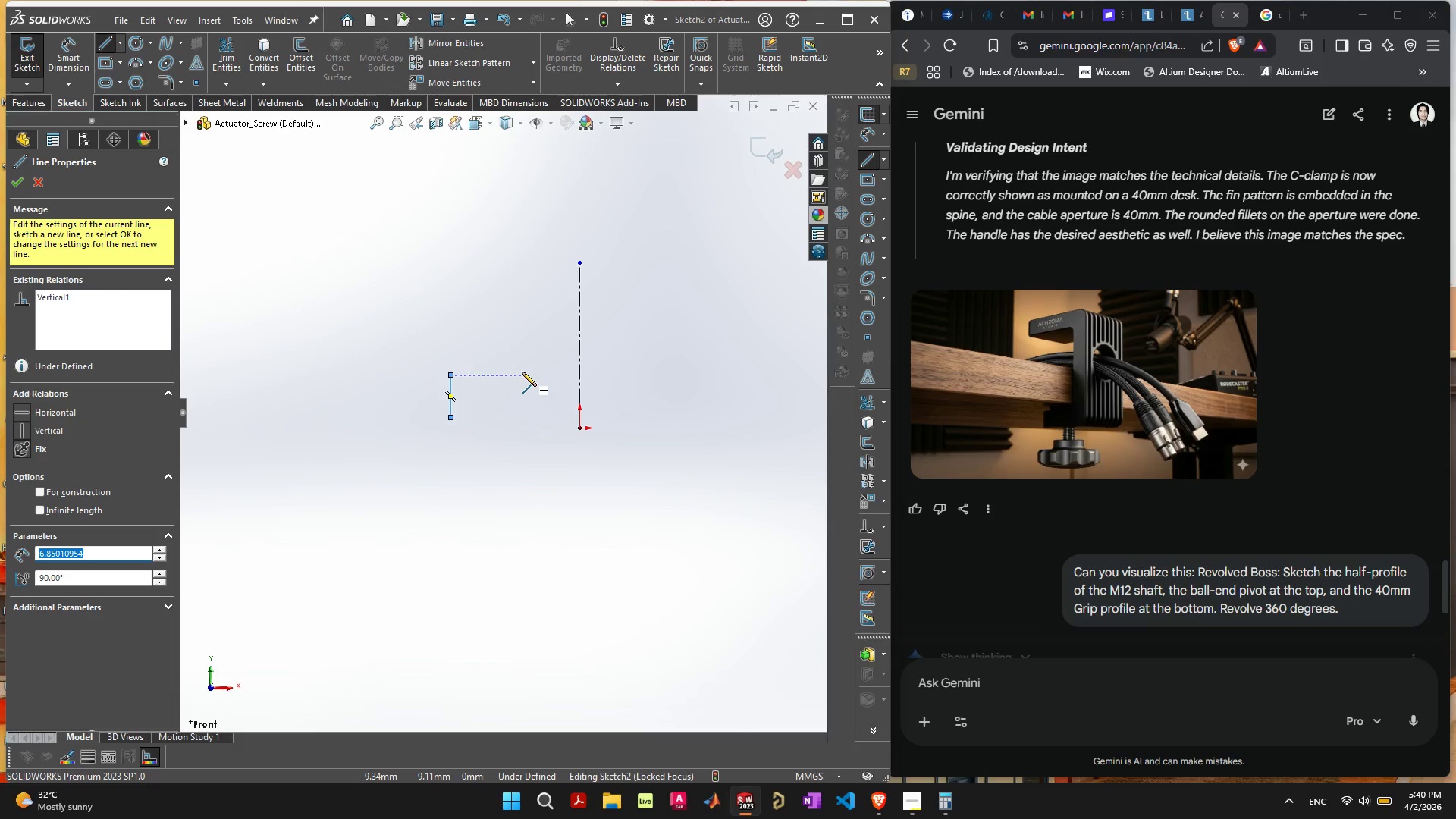 
wait(5.62)
 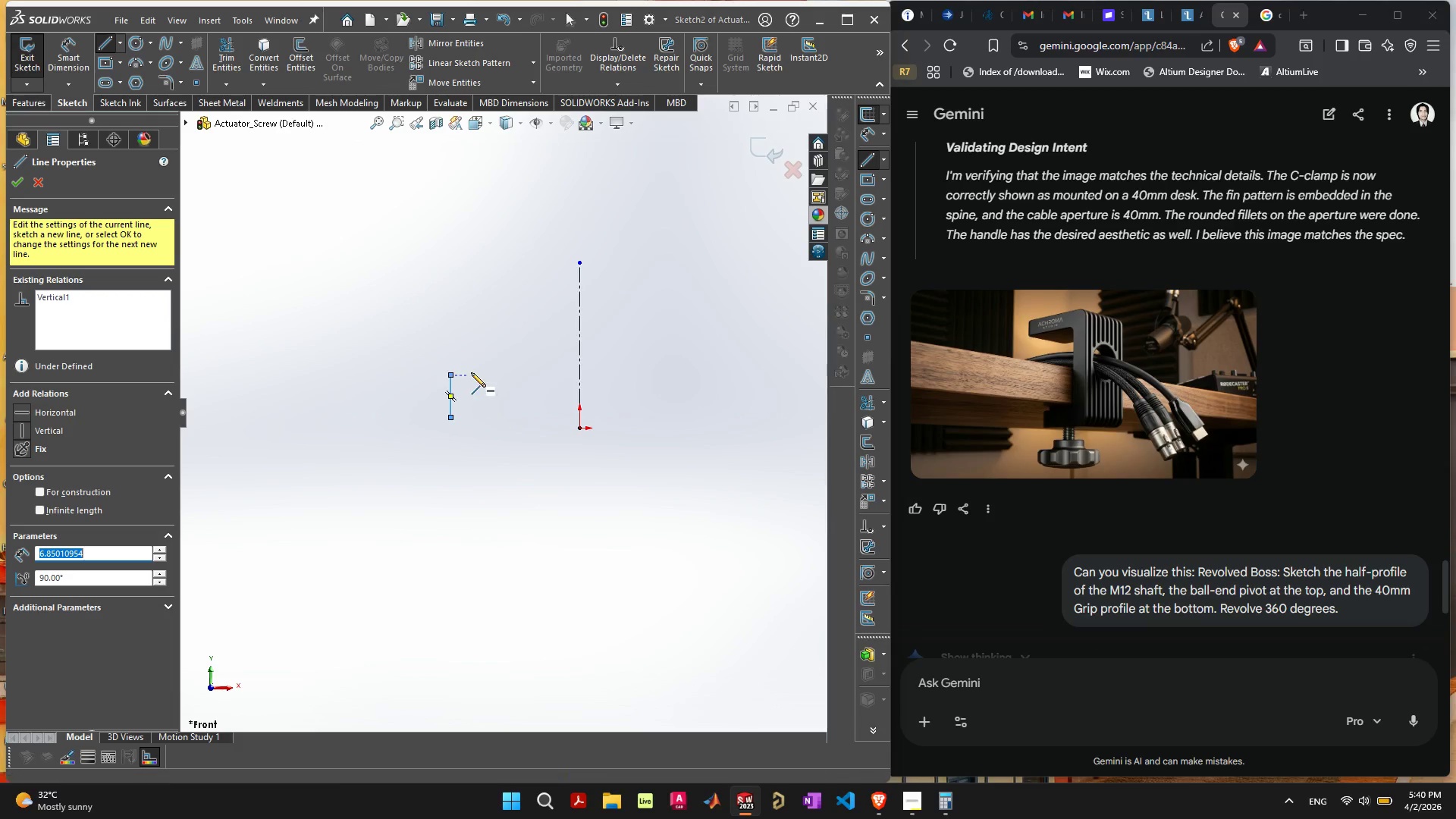 
left_click([526, 371])
 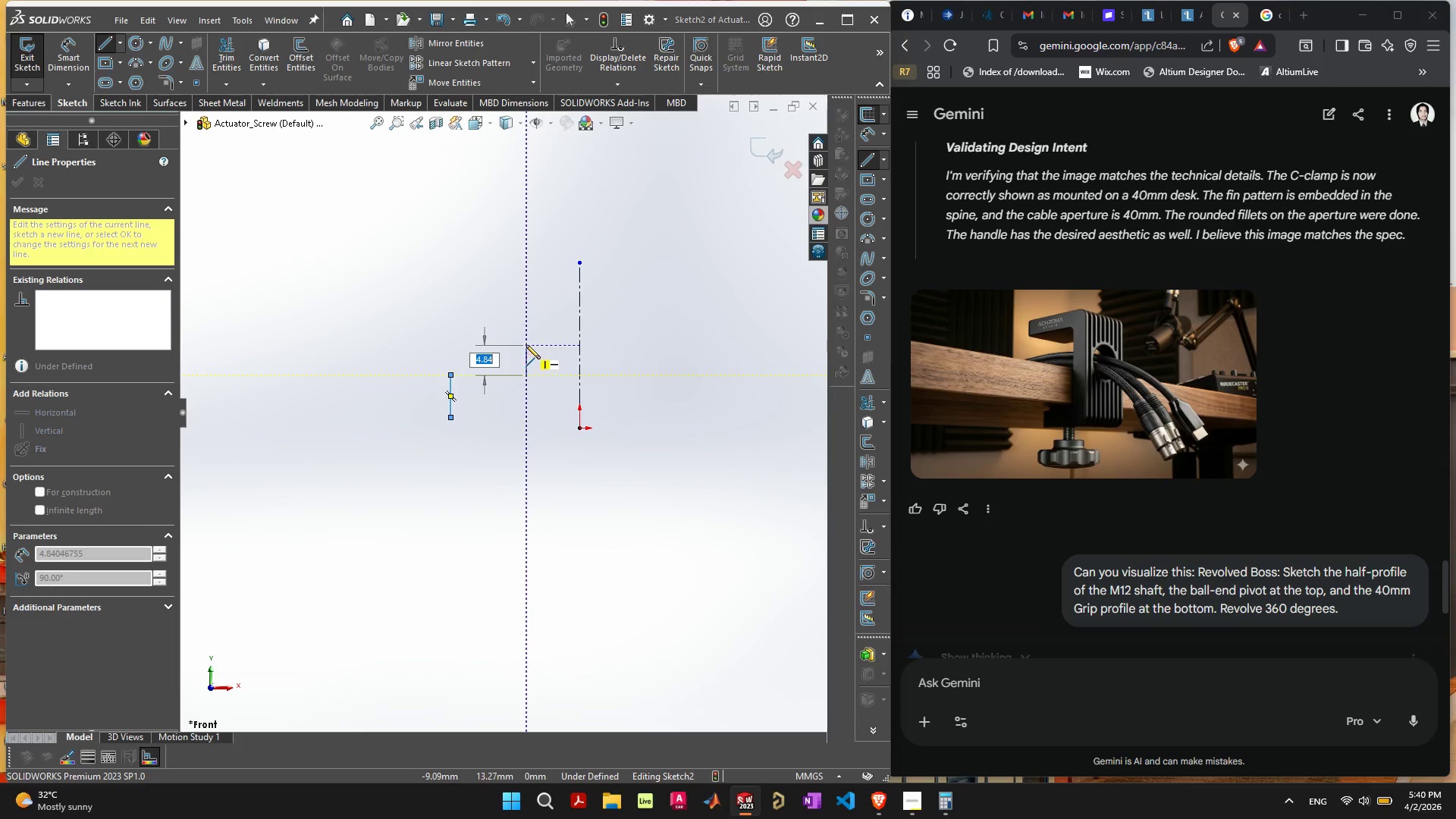 
wait(5.84)
 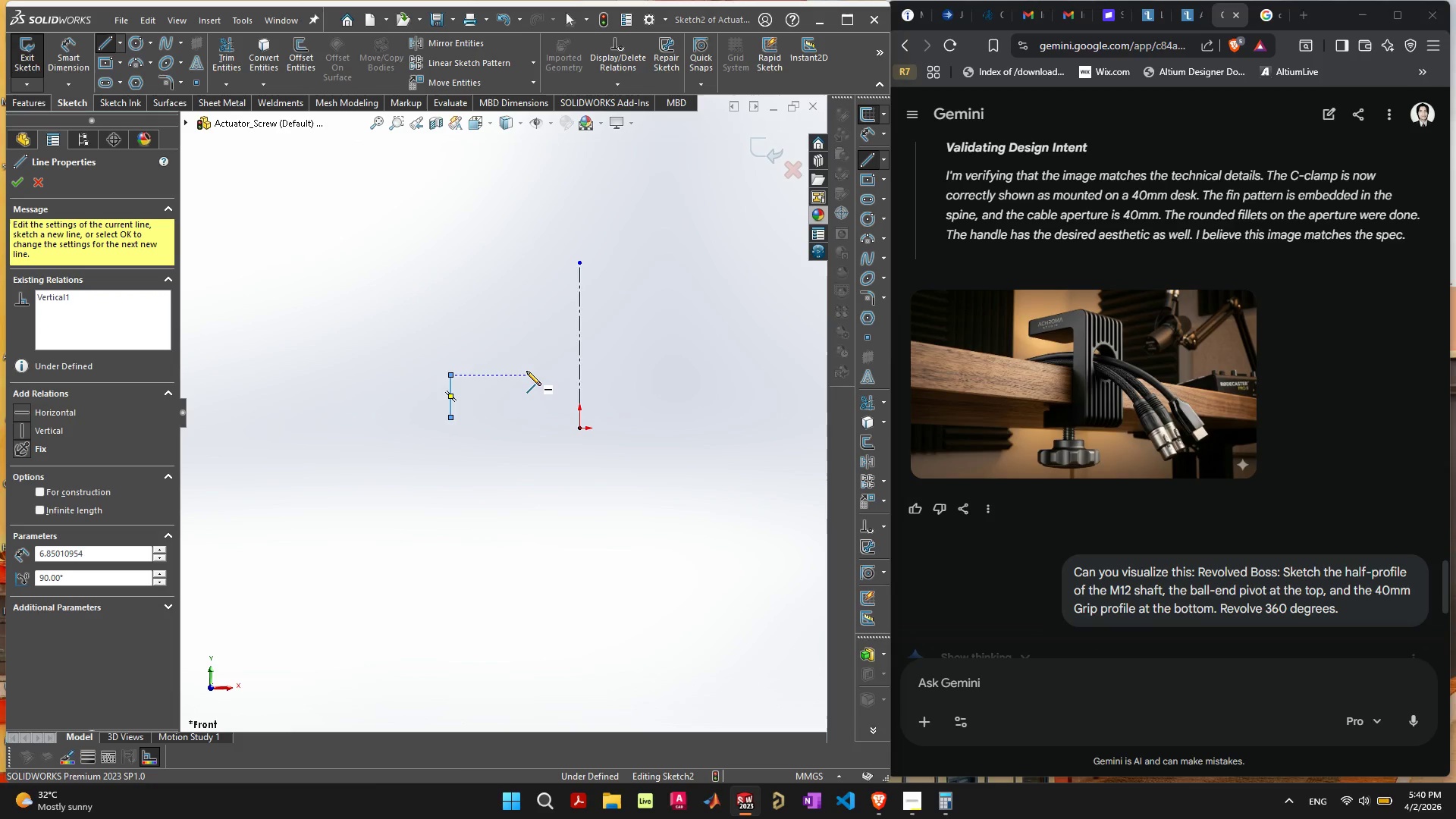 
left_click([526, 346])
 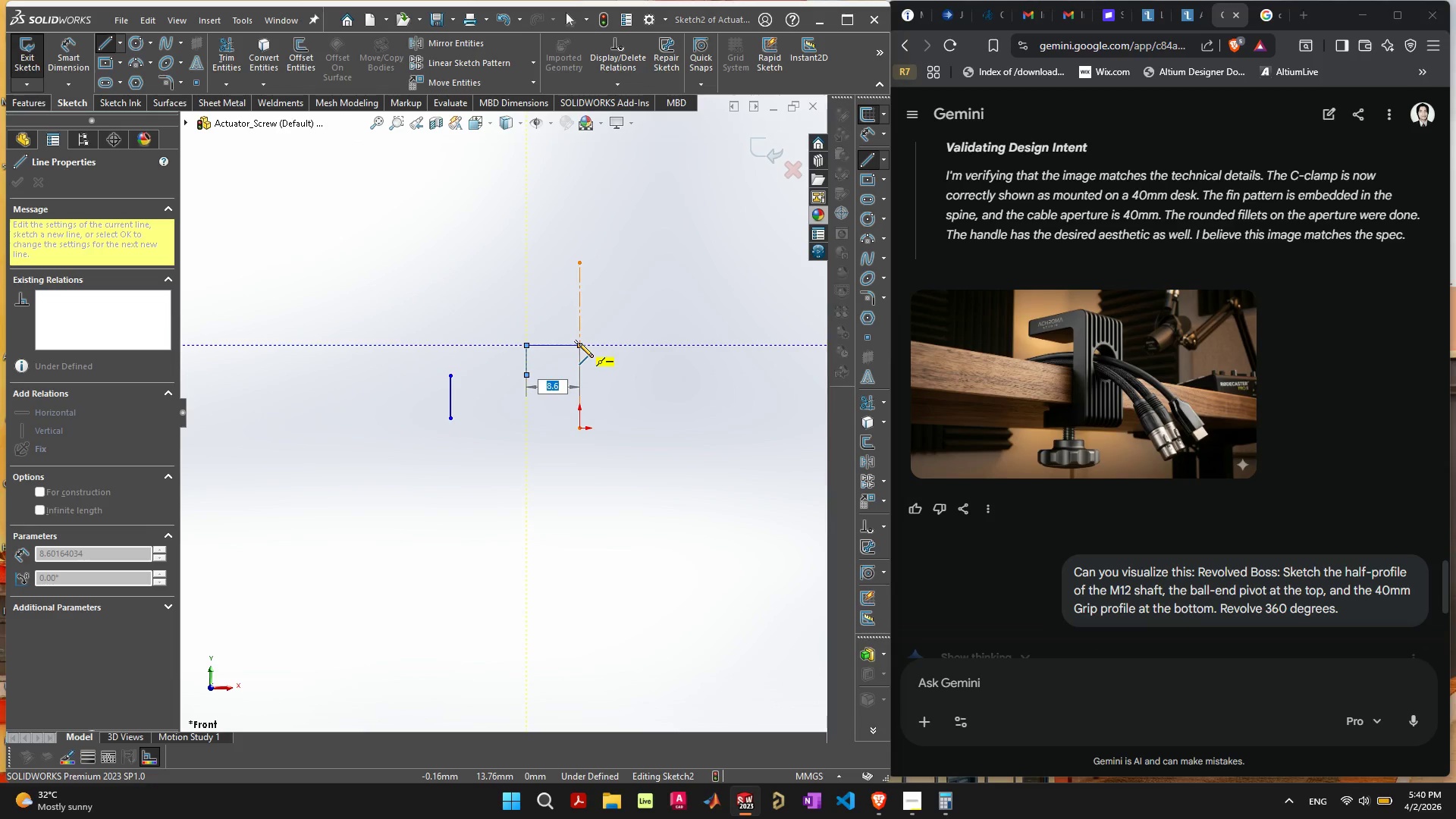 
left_click([579, 343])
 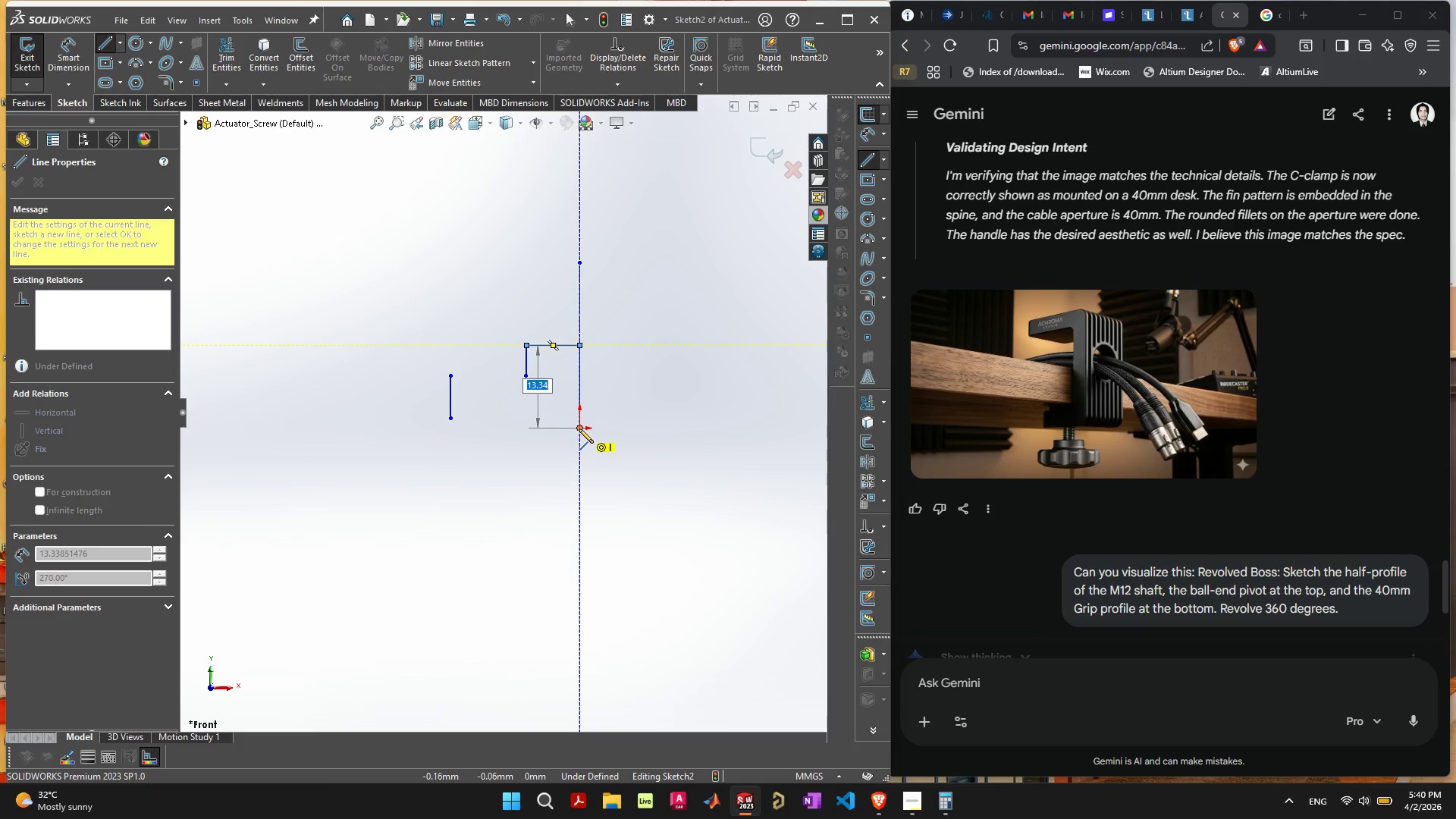 
left_click([577, 428])
 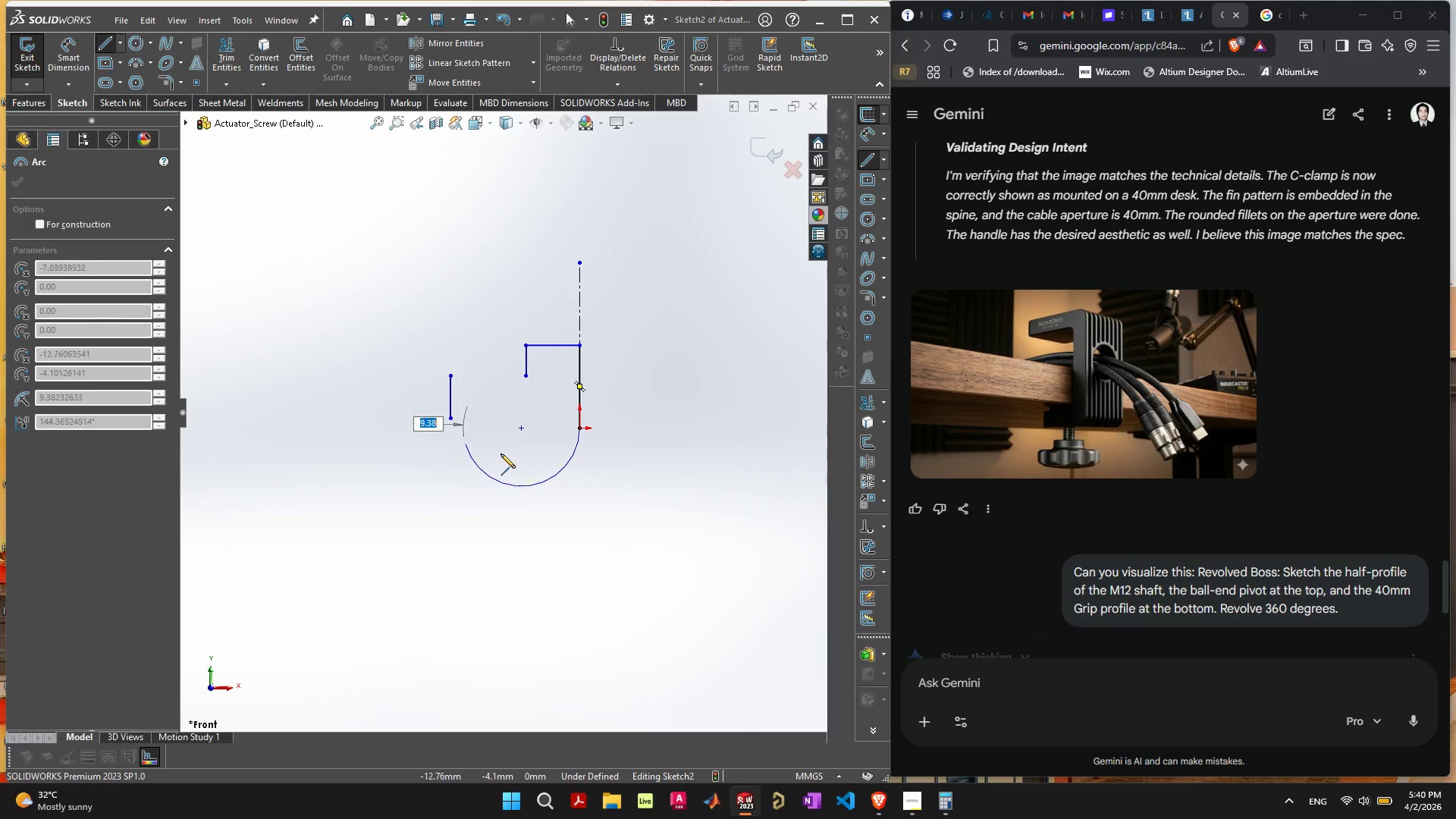 
wait(11.58)
 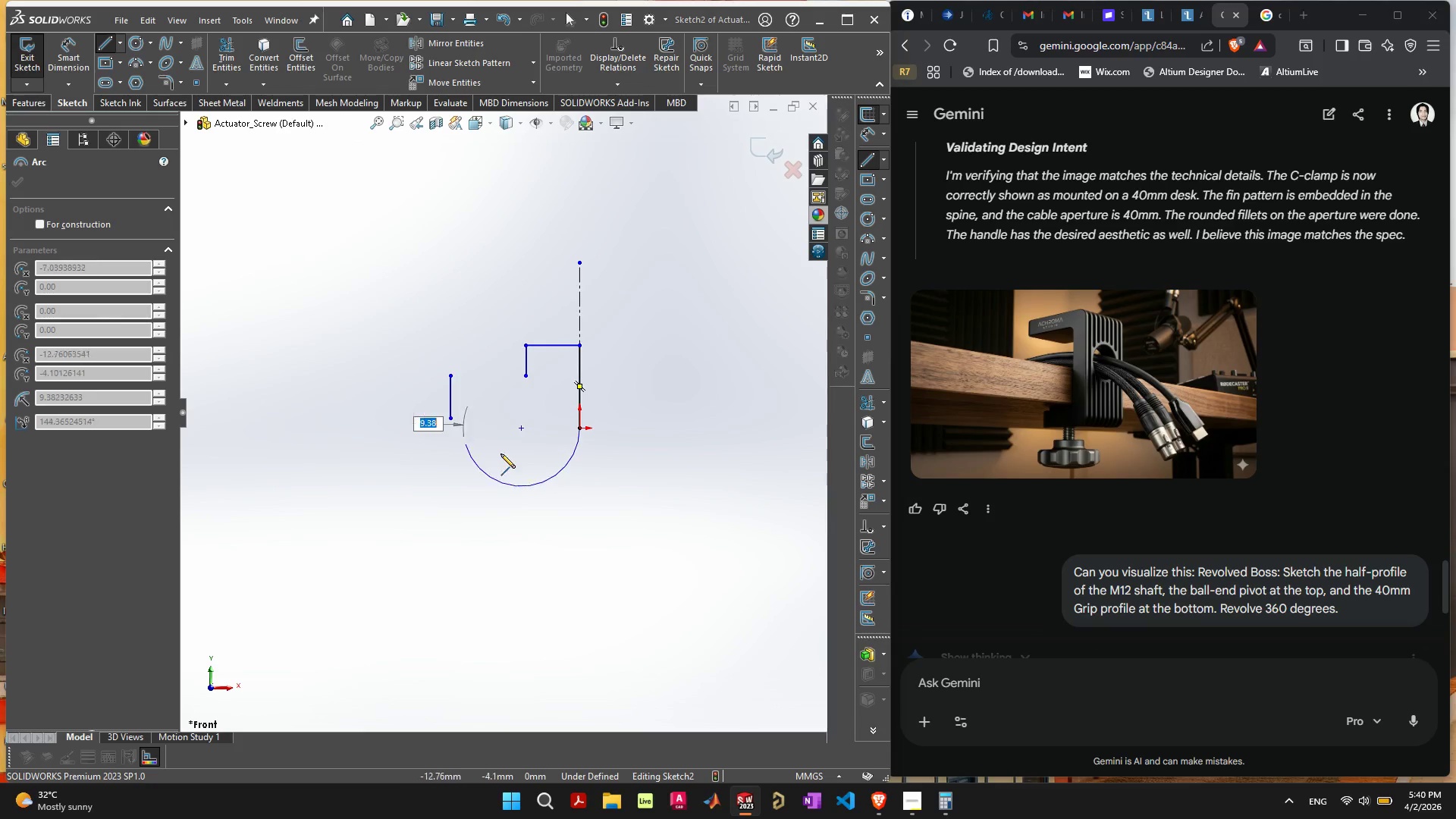 
left_click([448, 417])
 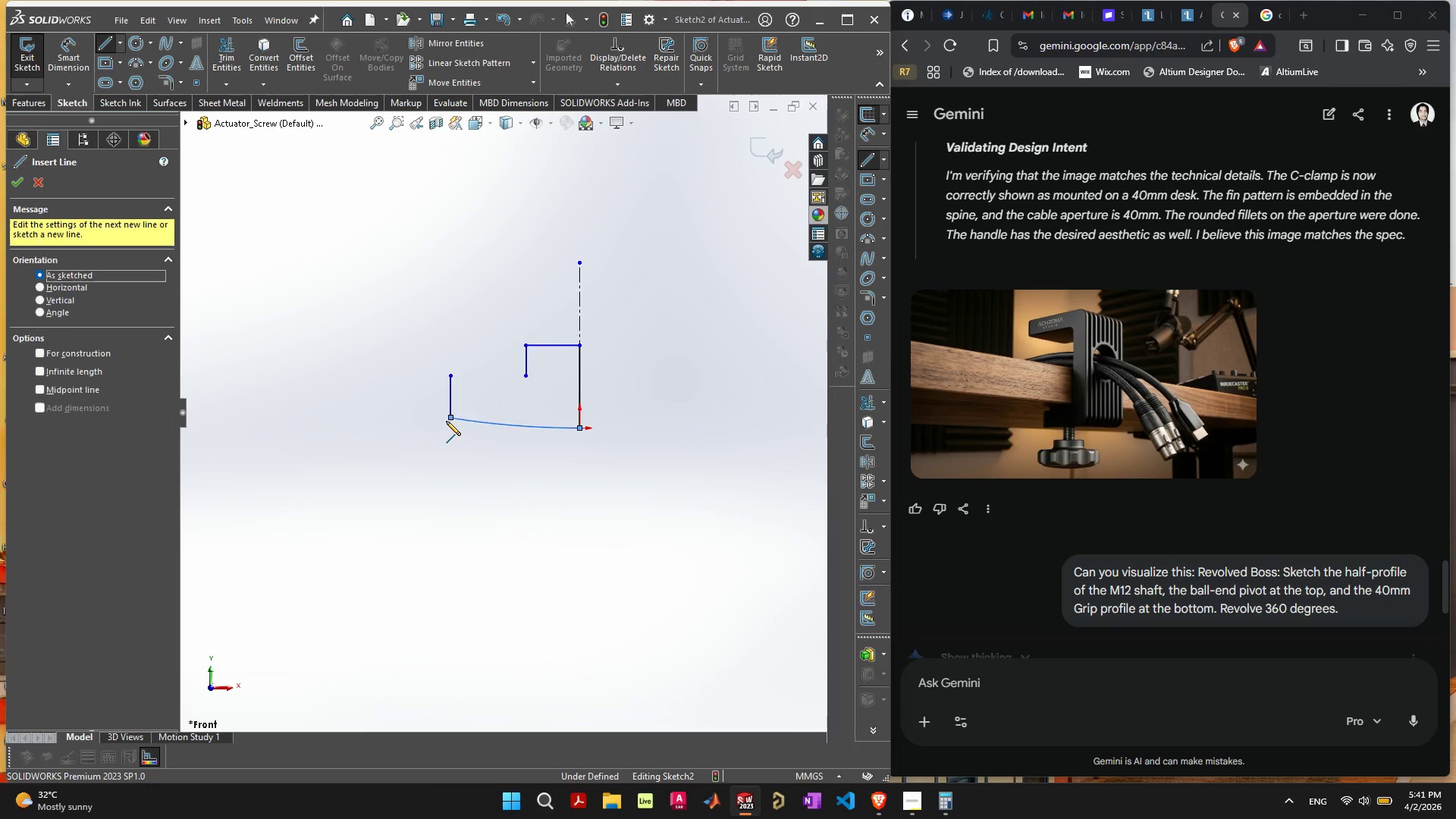 
key(Escape)
 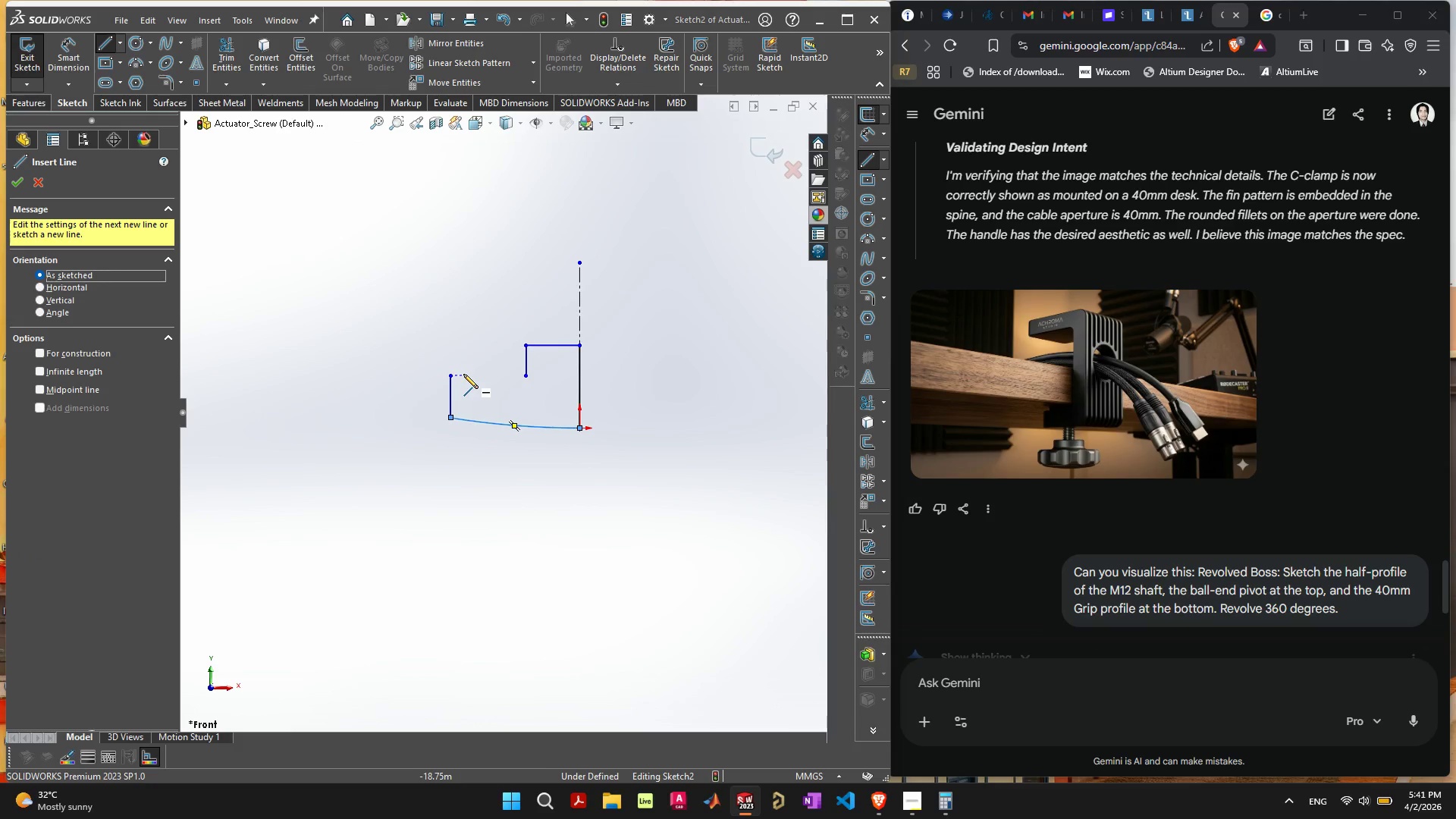 
left_click([452, 375])
 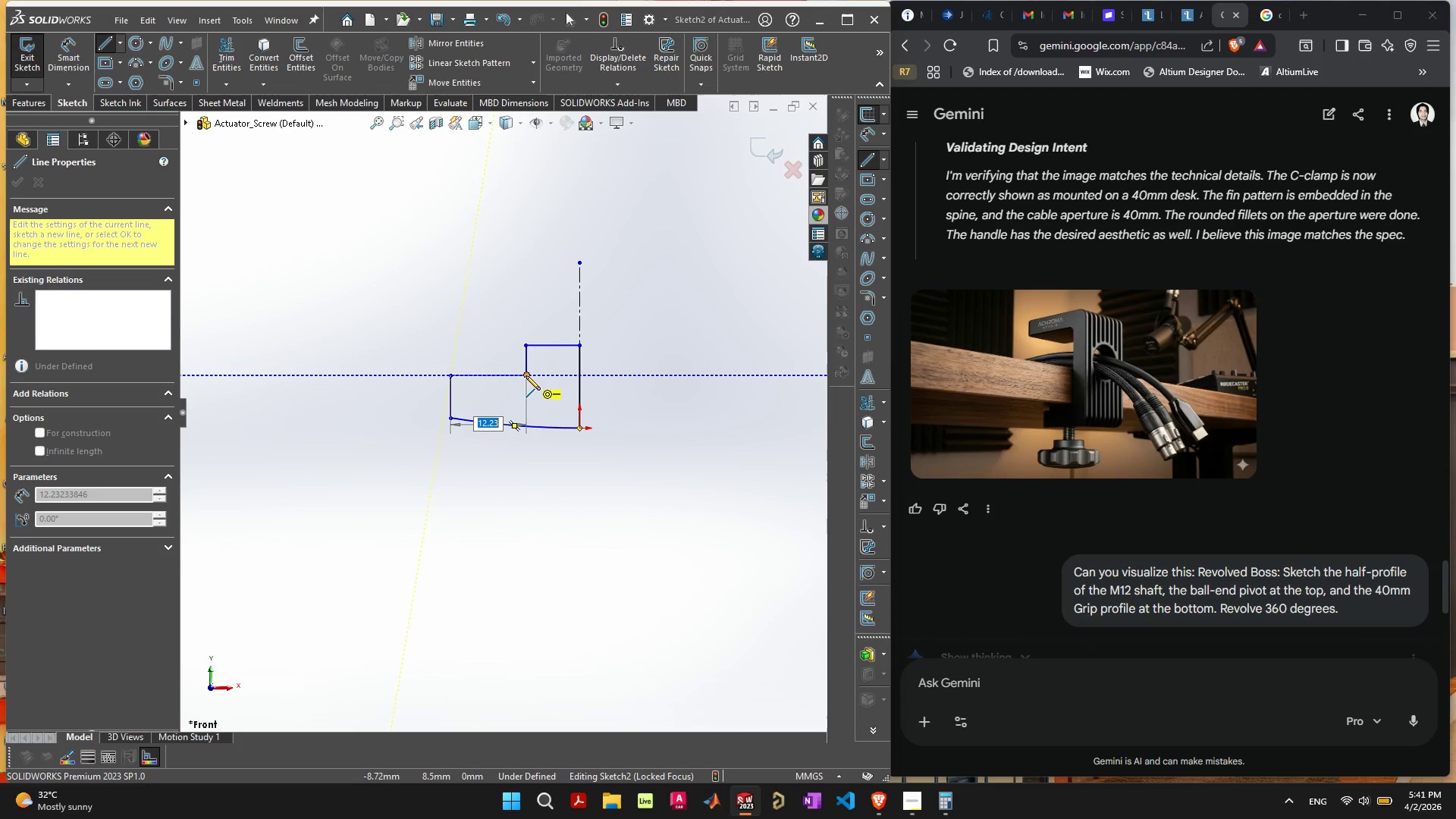 
left_click([526, 375])
 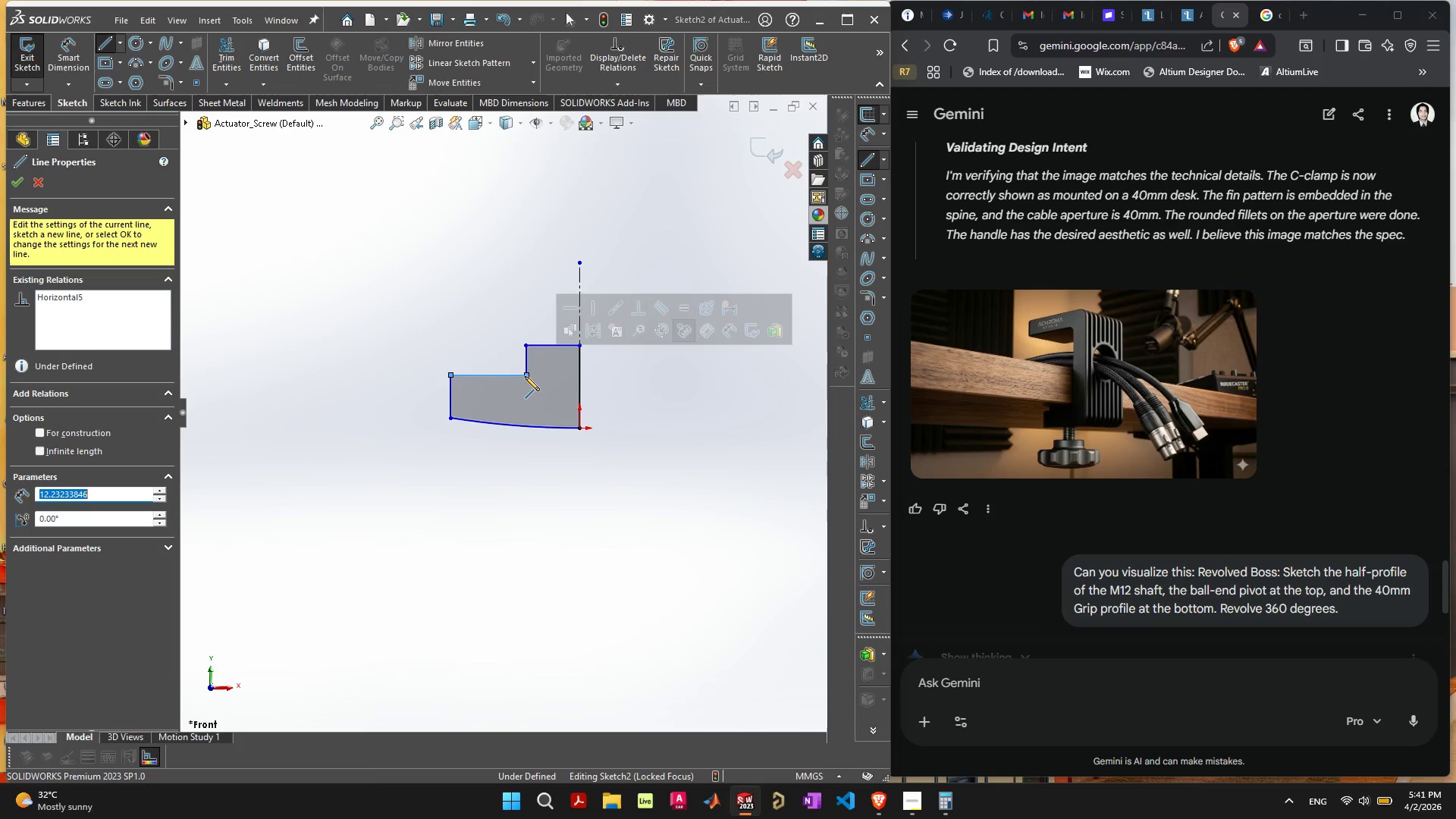 
key(Escape)
 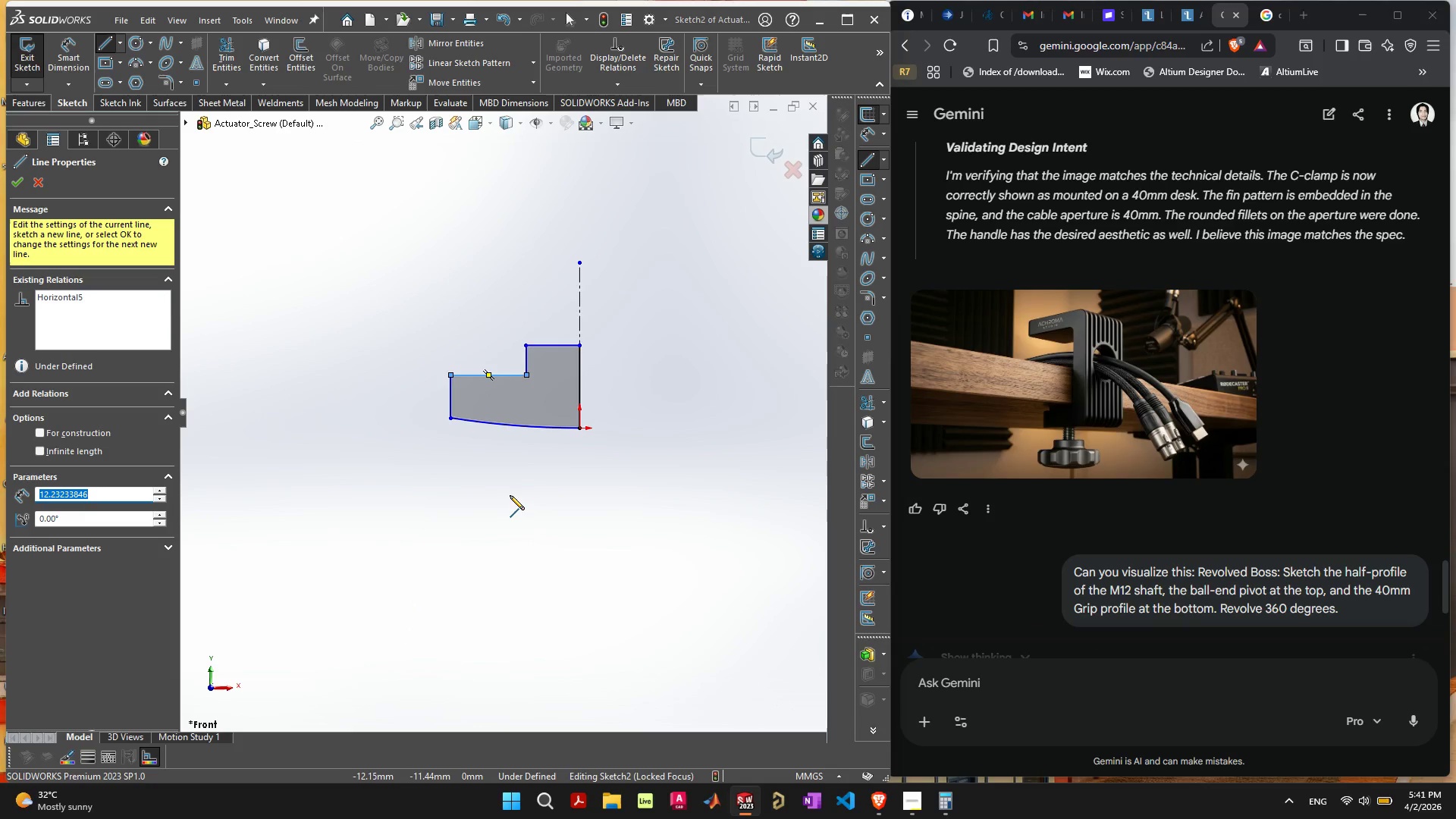 
key(Escape)
 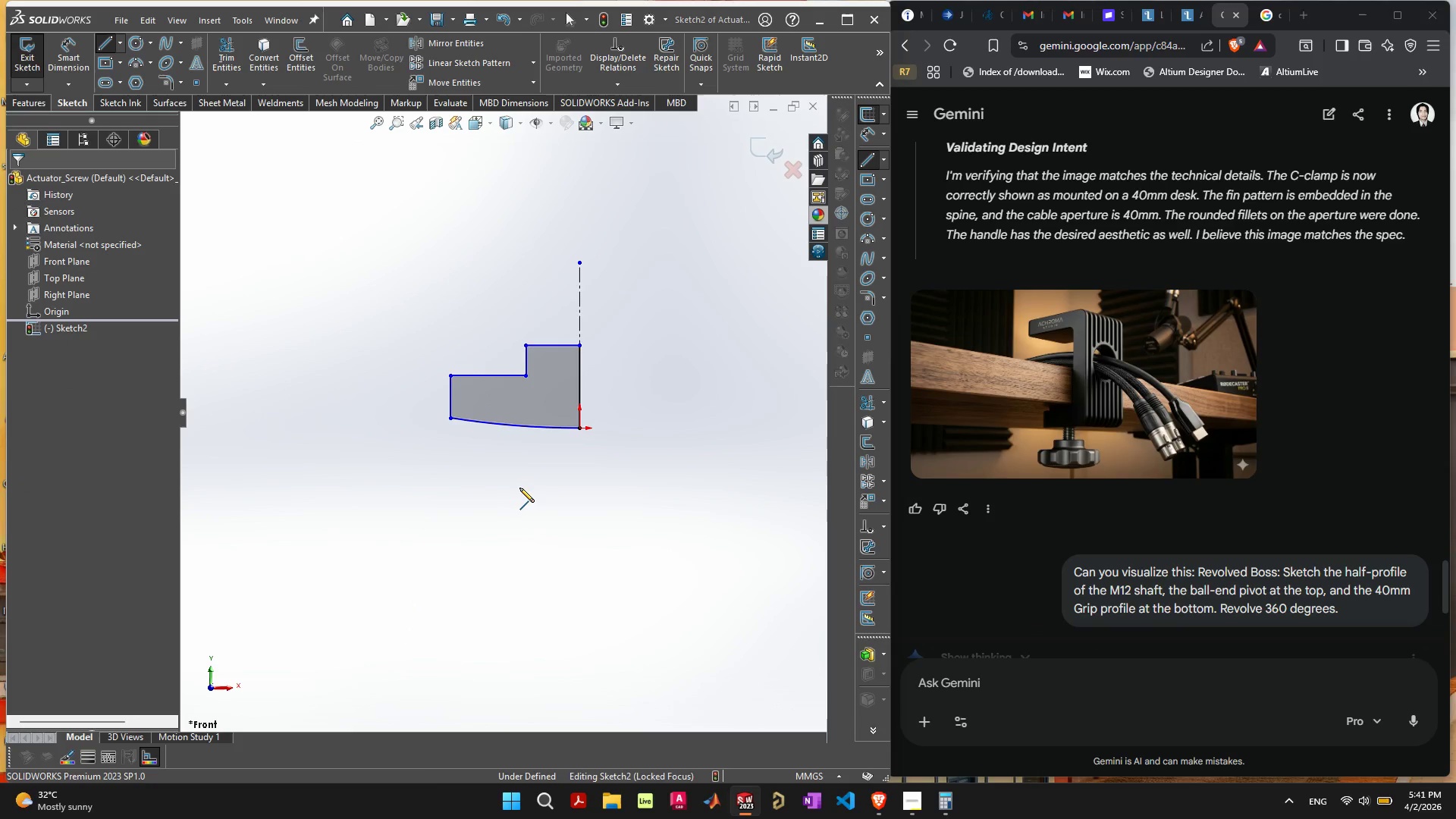 
left_click([519, 488])
 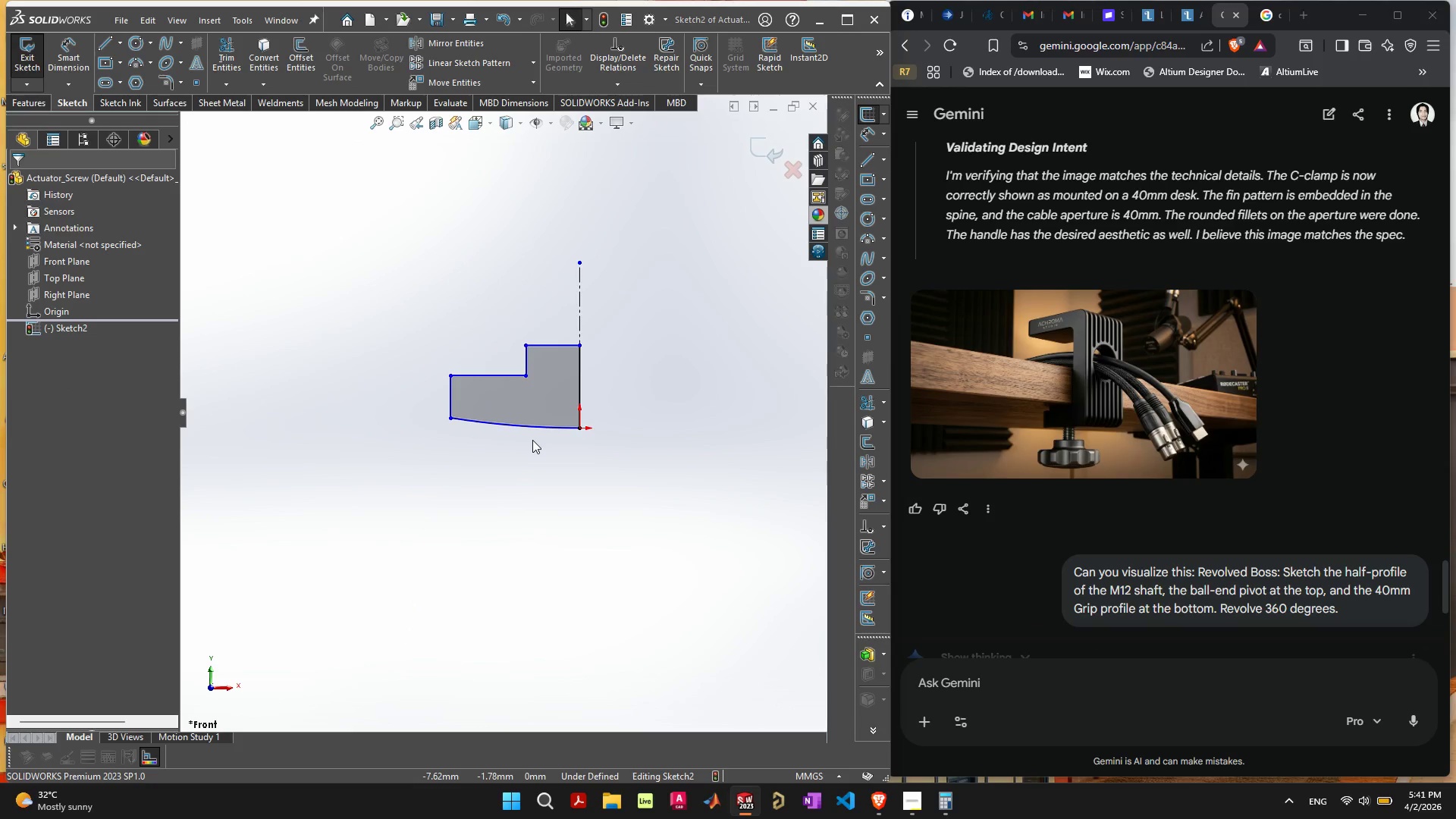 
scroll: coordinate [532, 438], scroll_direction: up, amount: 3.0
 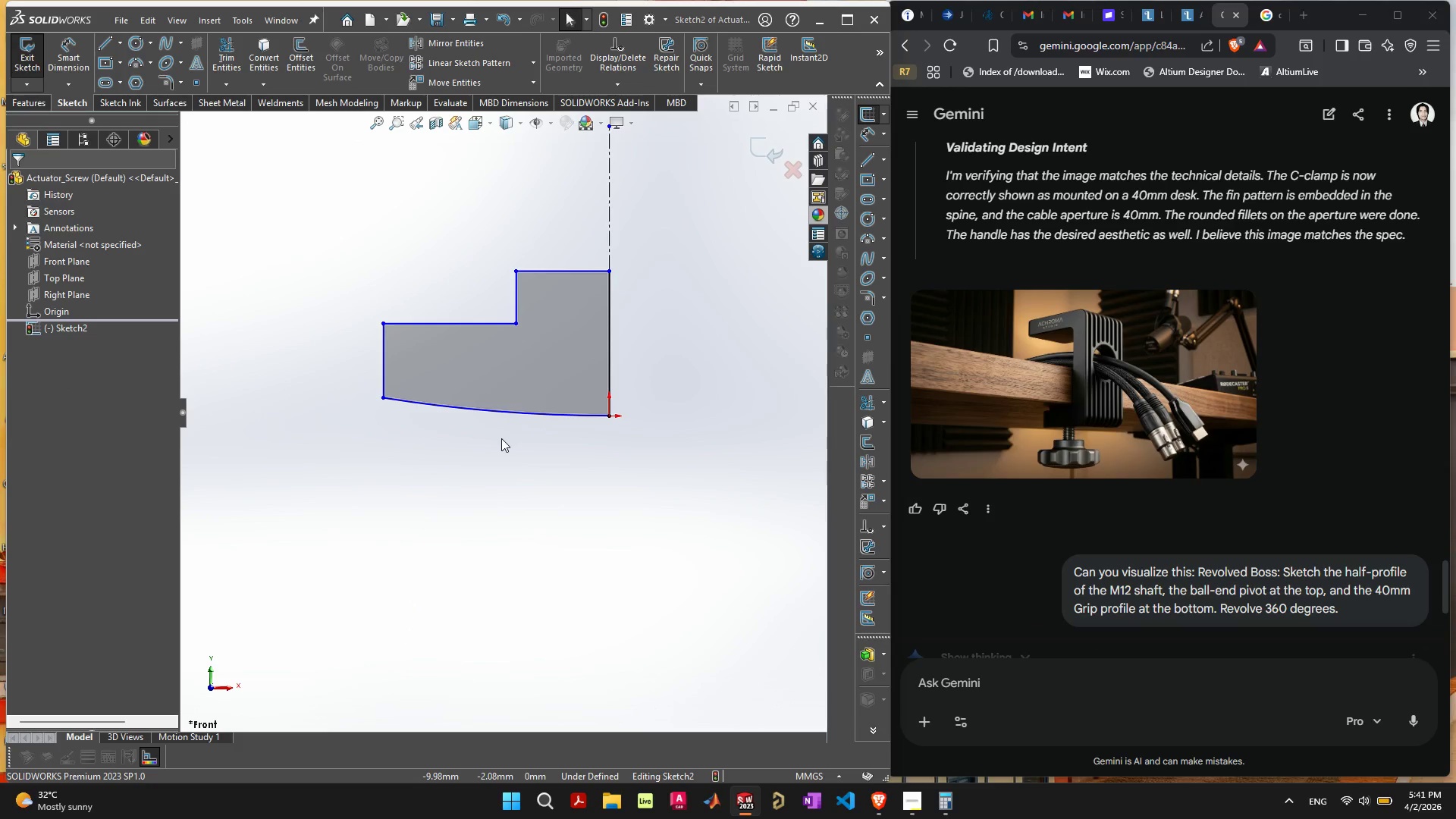 
wait(9.29)
 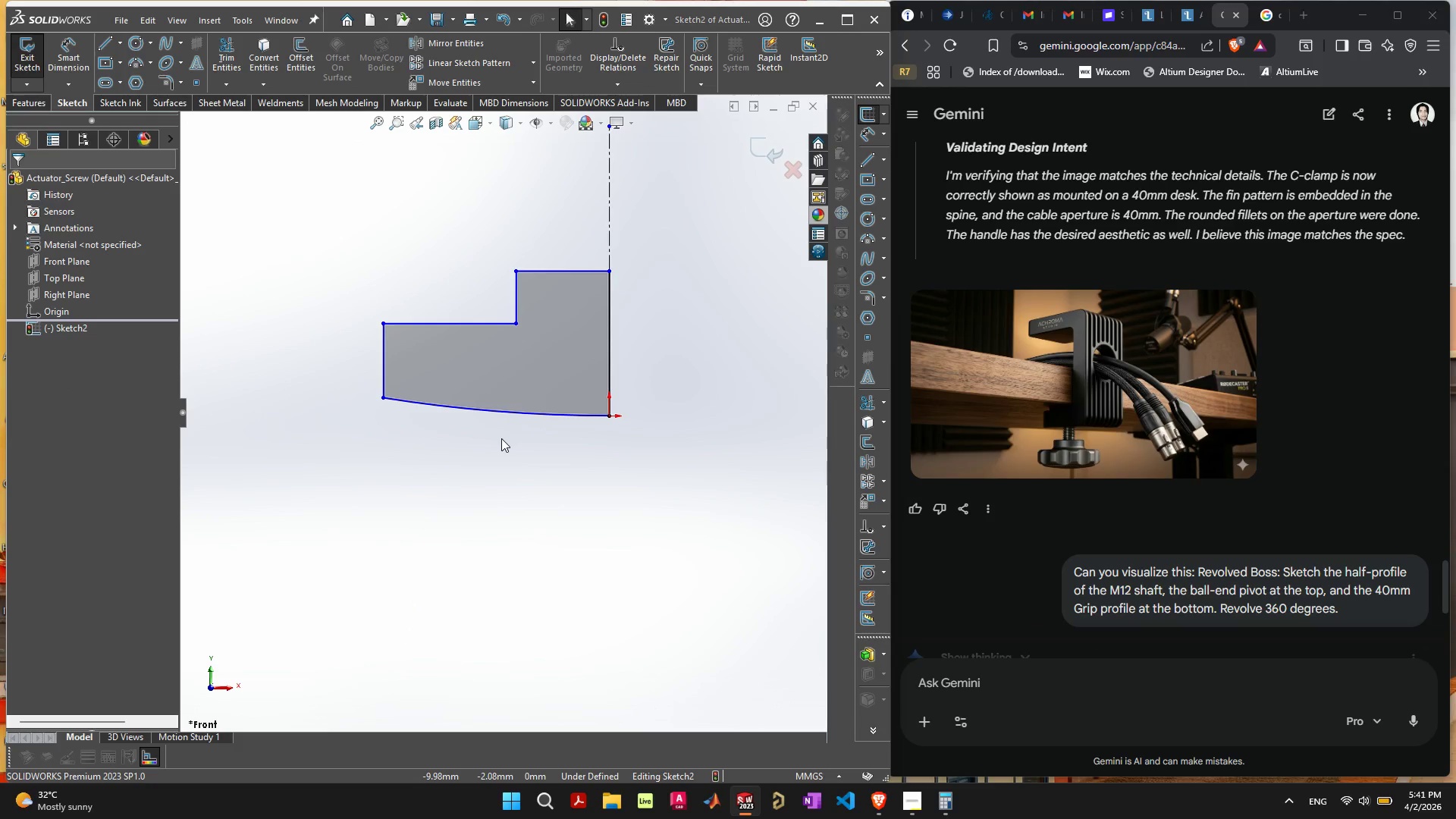 
left_click_drag(start_coordinate=[516, 287], to_coordinate=[488, 290])
 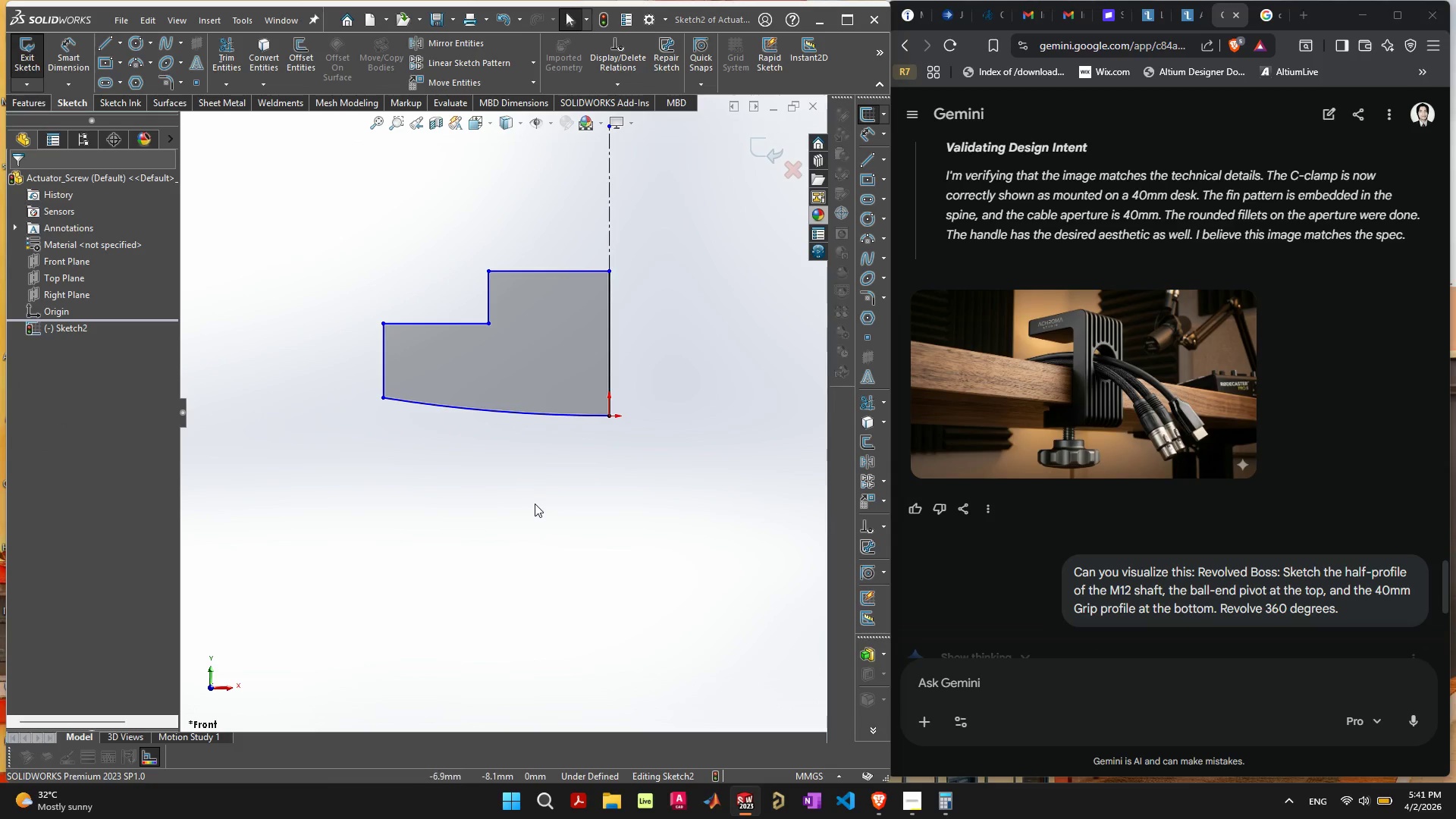 
scroll: coordinate [538, 503], scroll_direction: down, amount: 3.0
 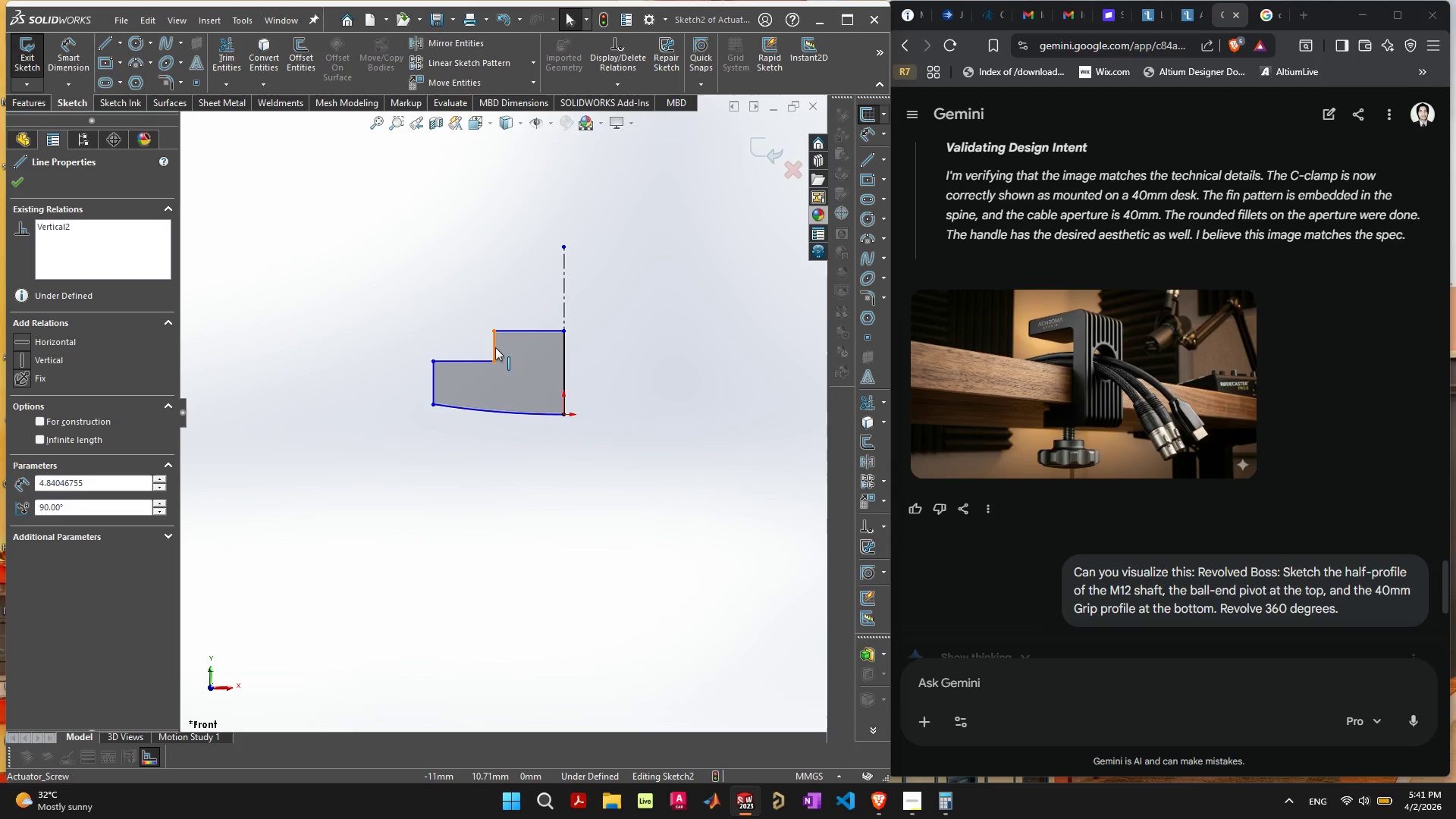 
left_click([515, 481])
 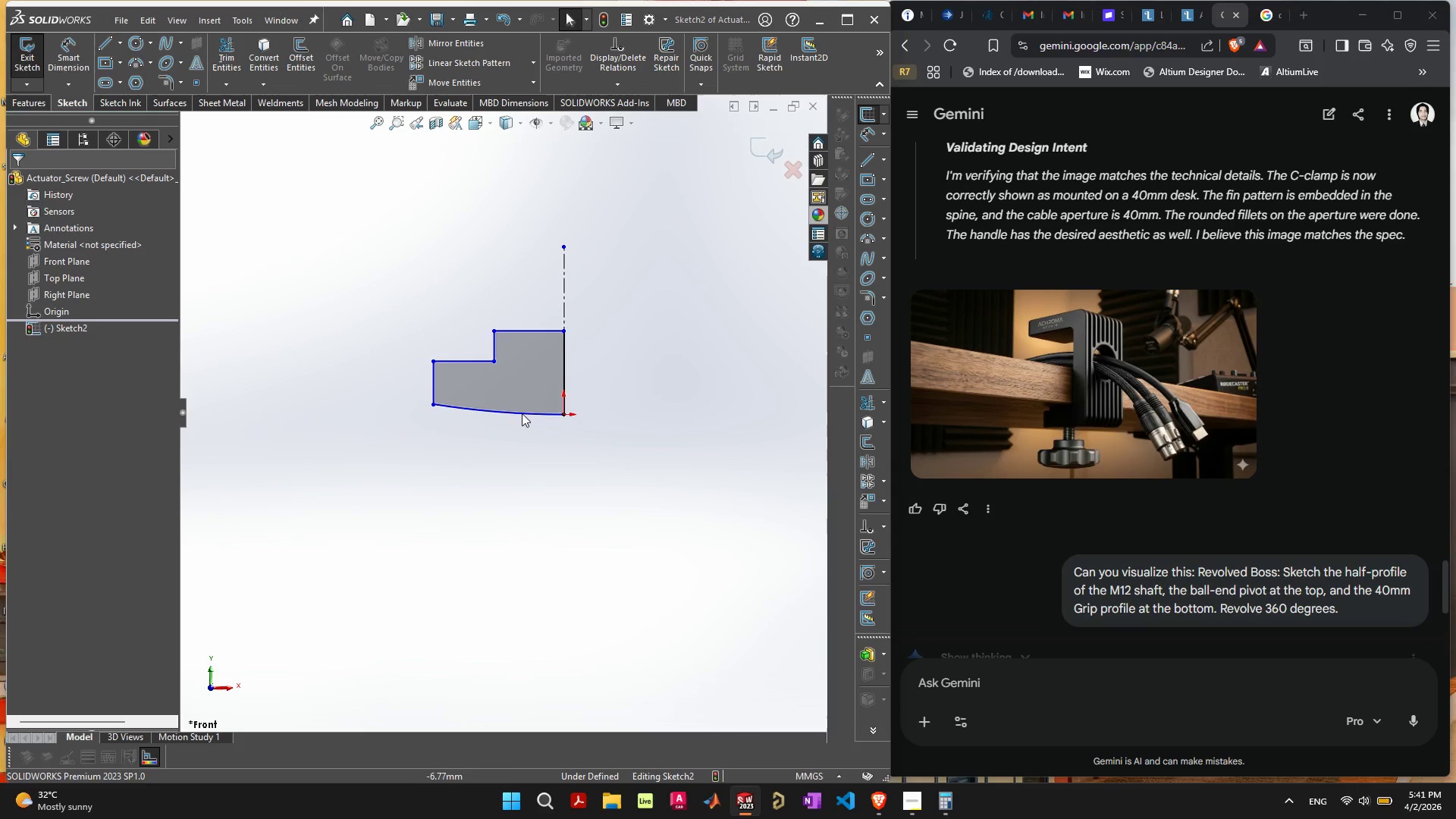 
scroll: coordinate [527, 354], scroll_direction: up, amount: 3.0
 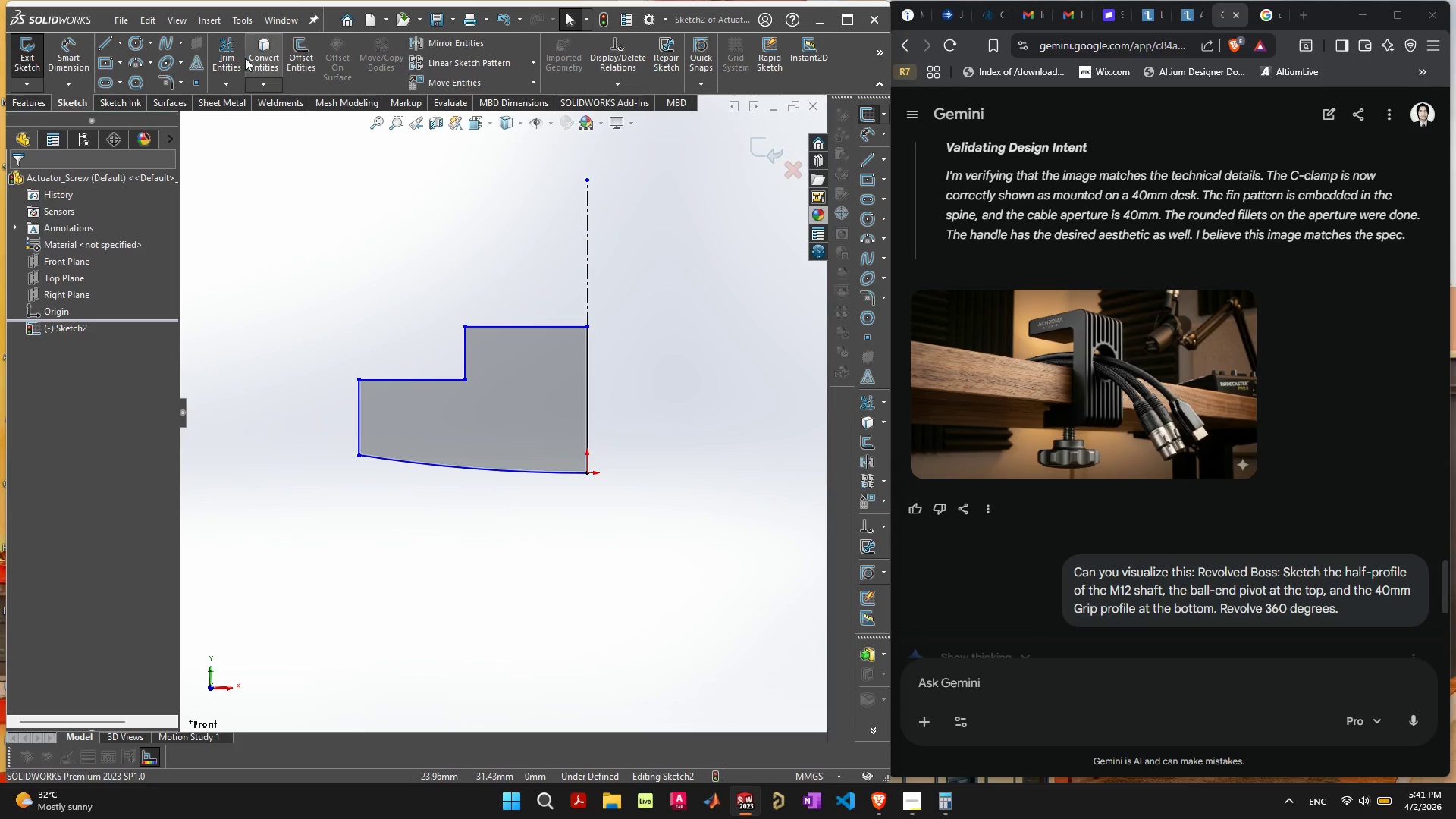 
left_click([30, 102])
 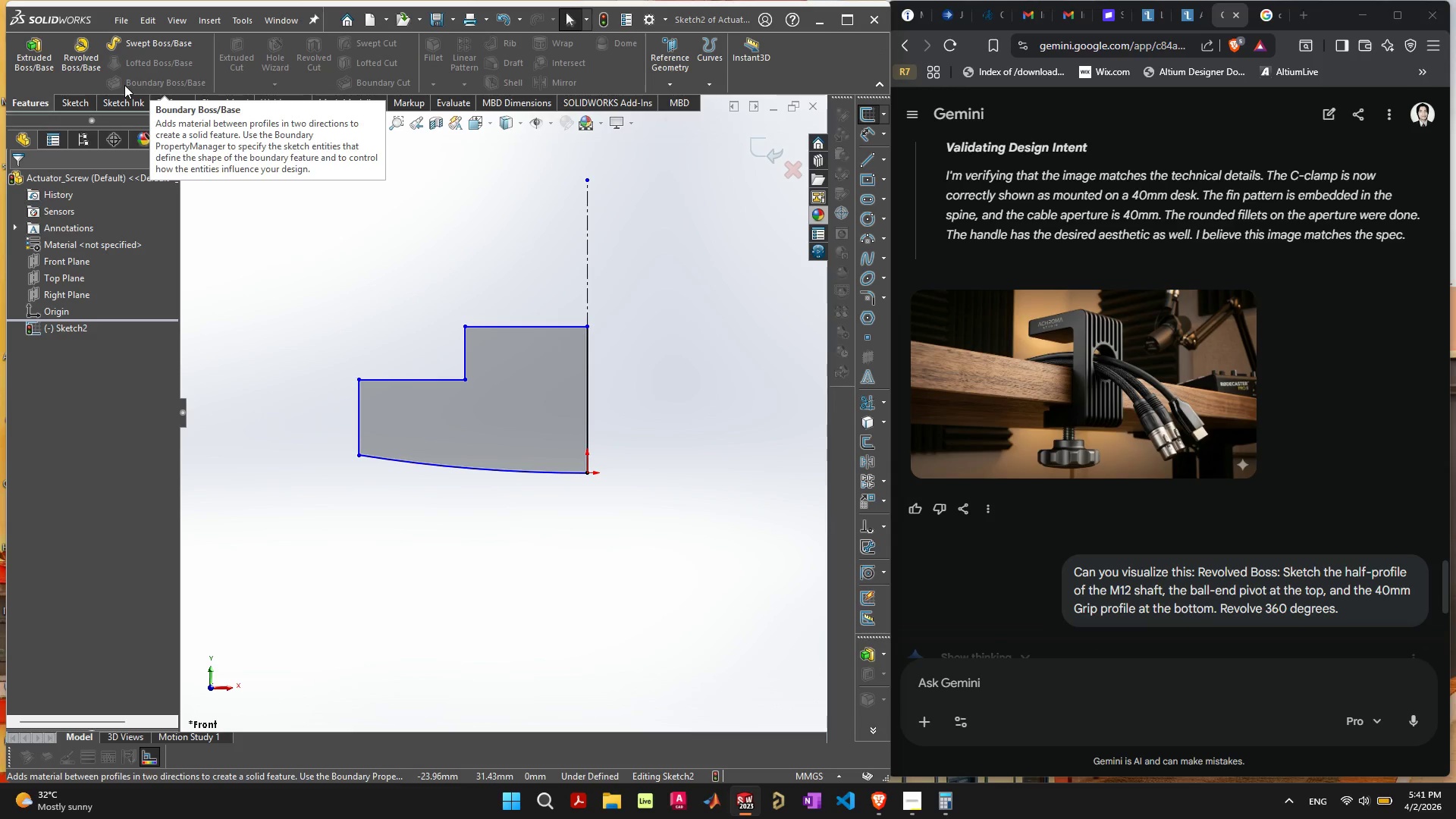 
left_click([86, 55])
 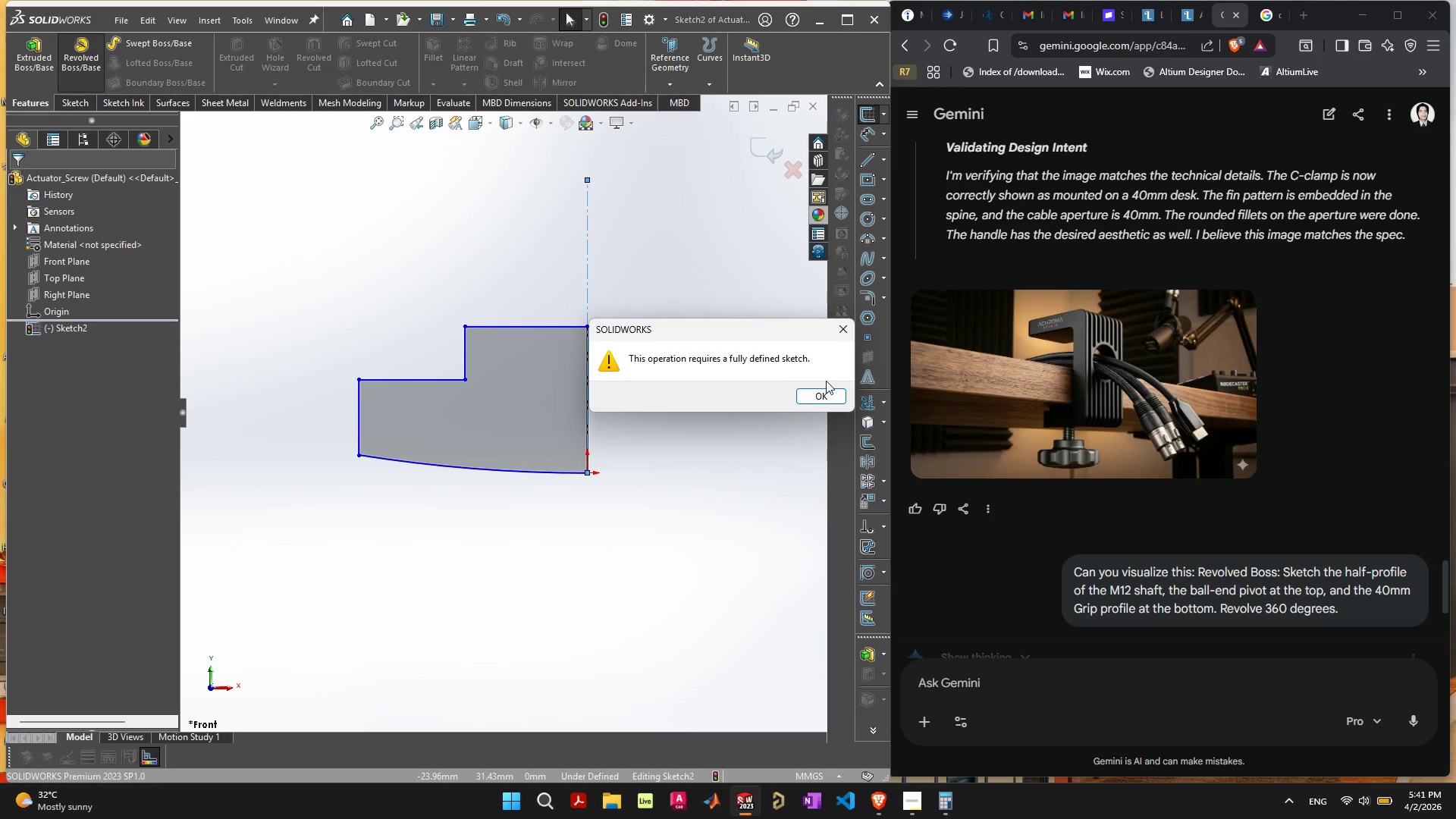 
left_click([824, 393])
 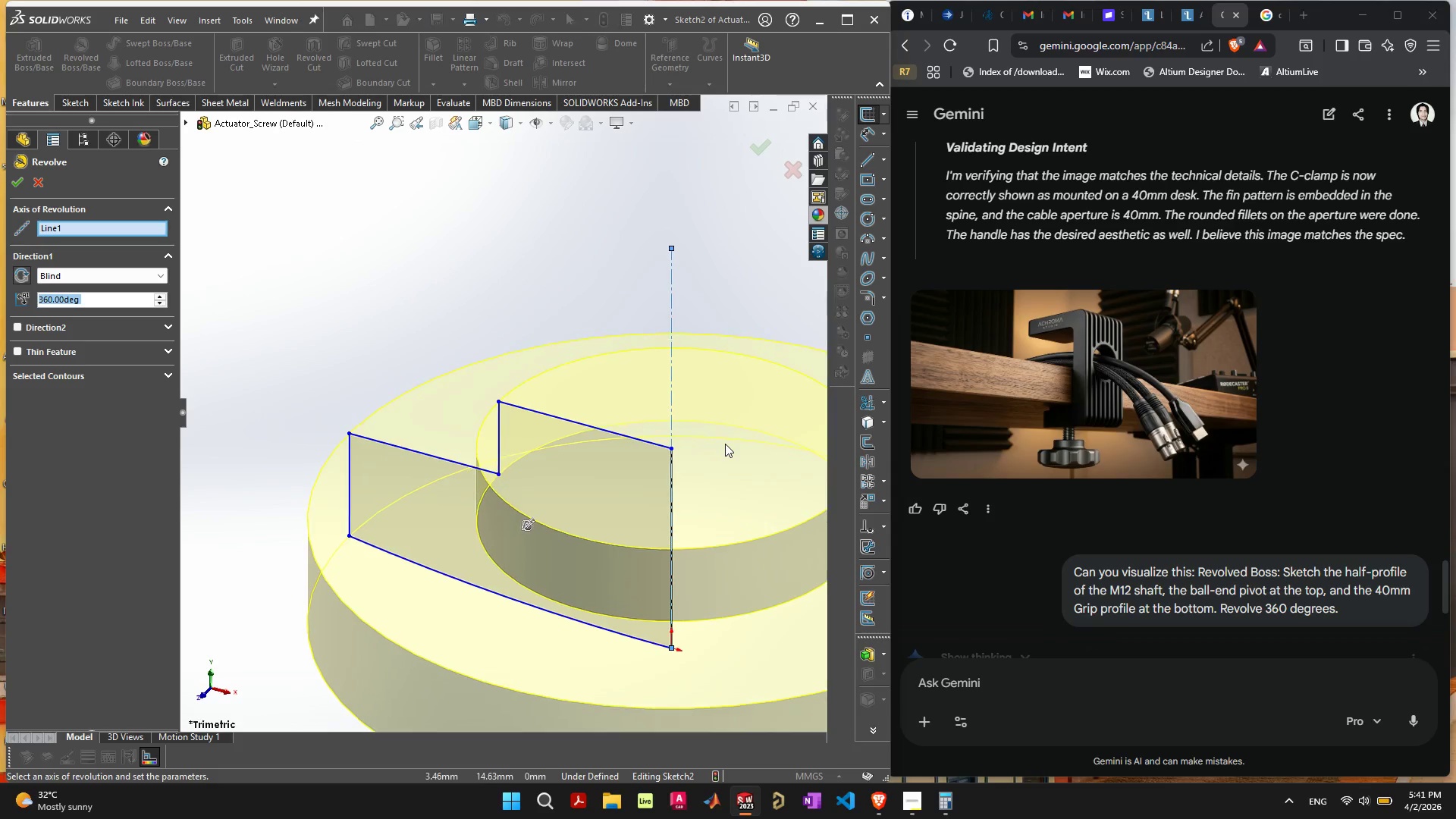 
scroll: coordinate [707, 498], scroll_direction: down, amount: 3.0
 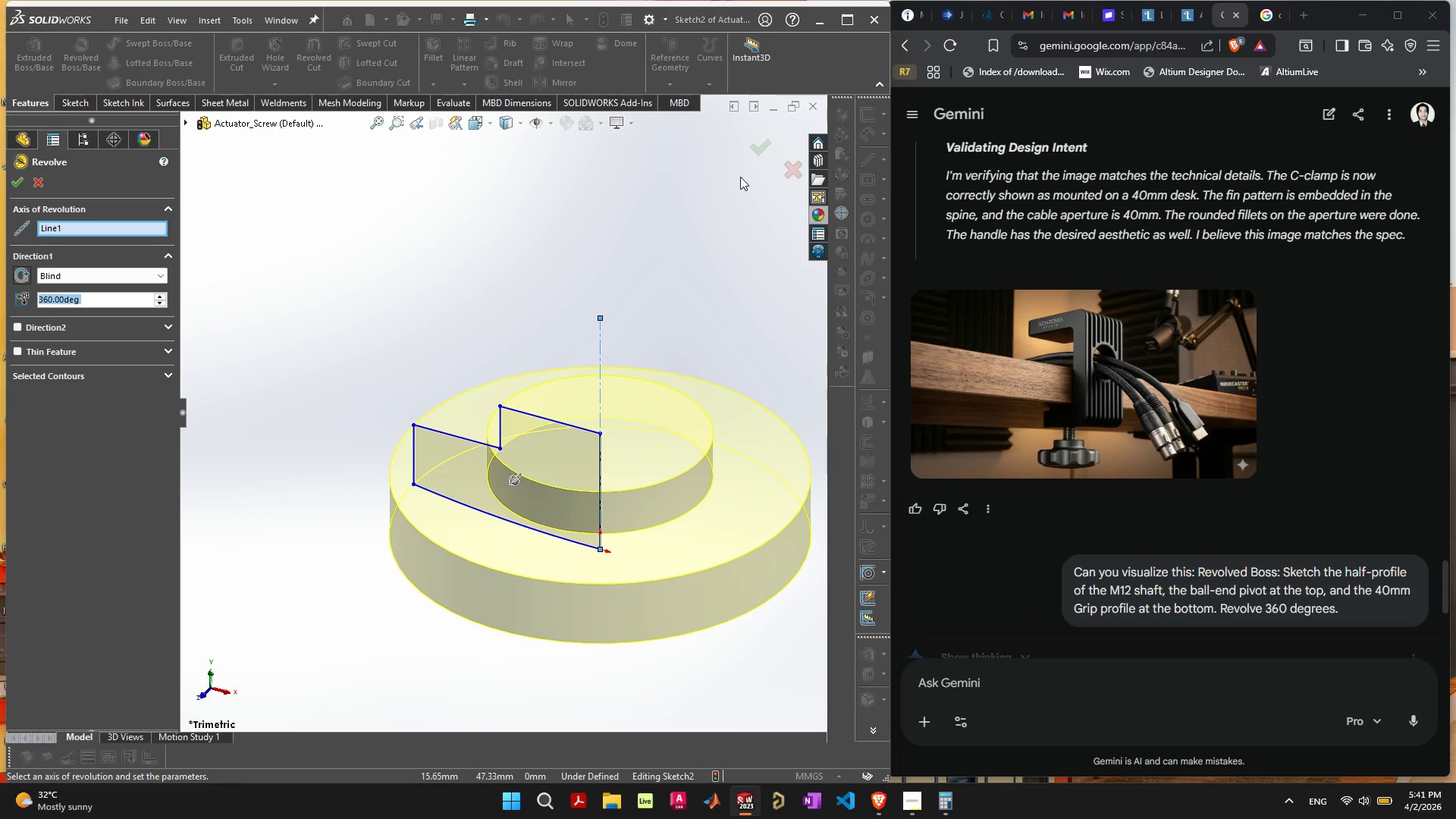 
left_click([753, 155])
 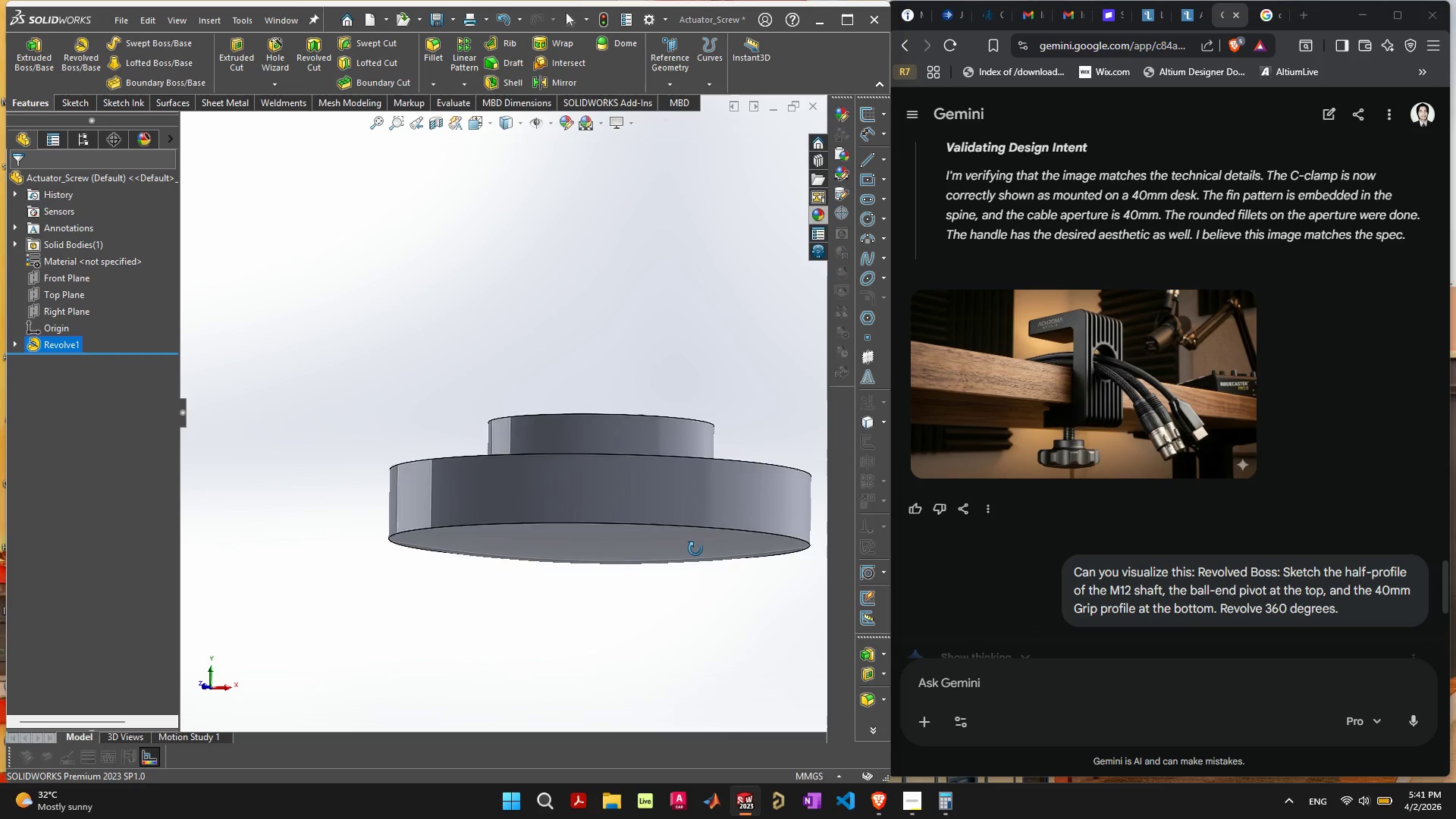 
wait(9.58)
 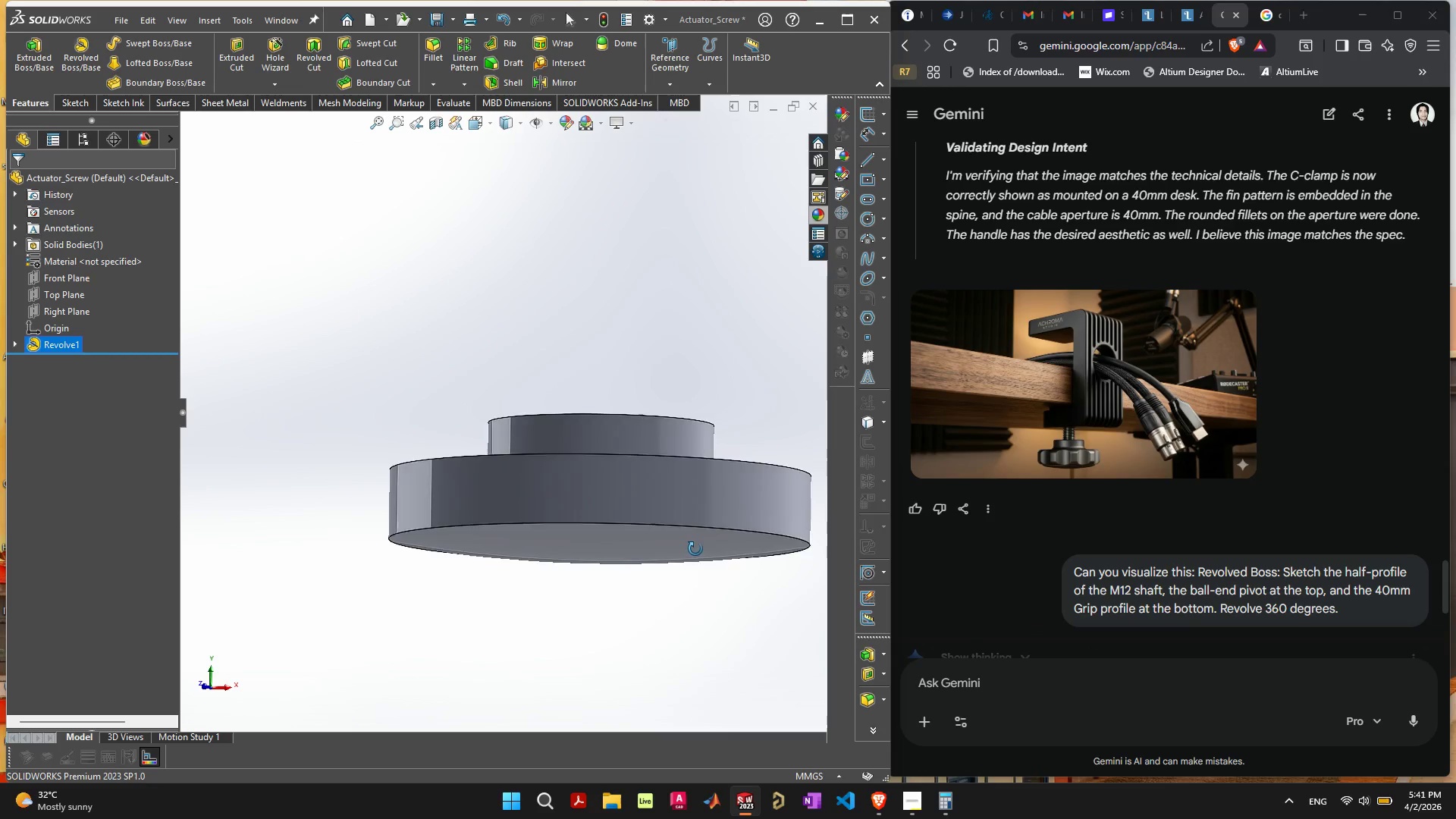 
left_click([14, 347])
 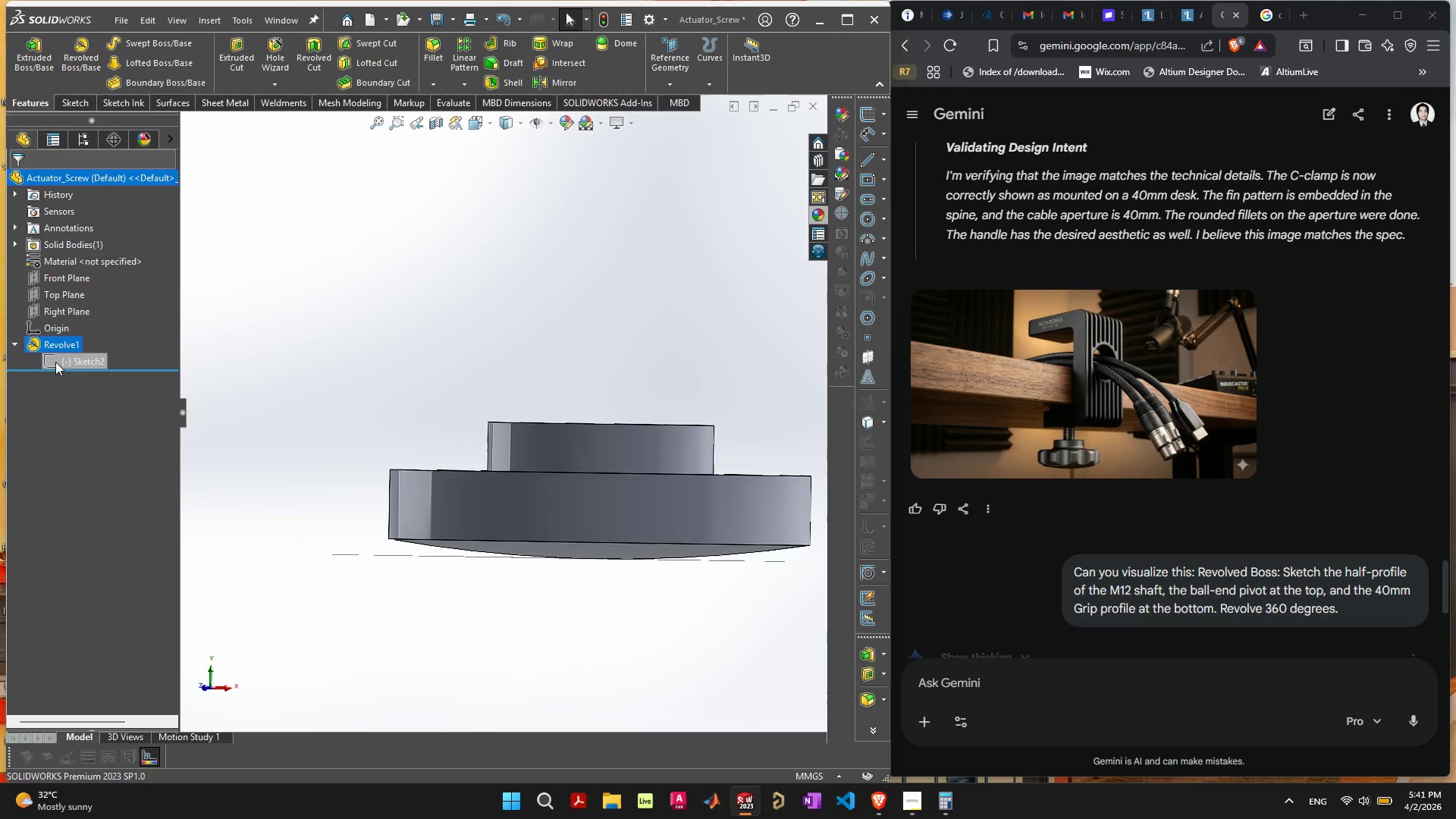 
left_click([56, 361])
 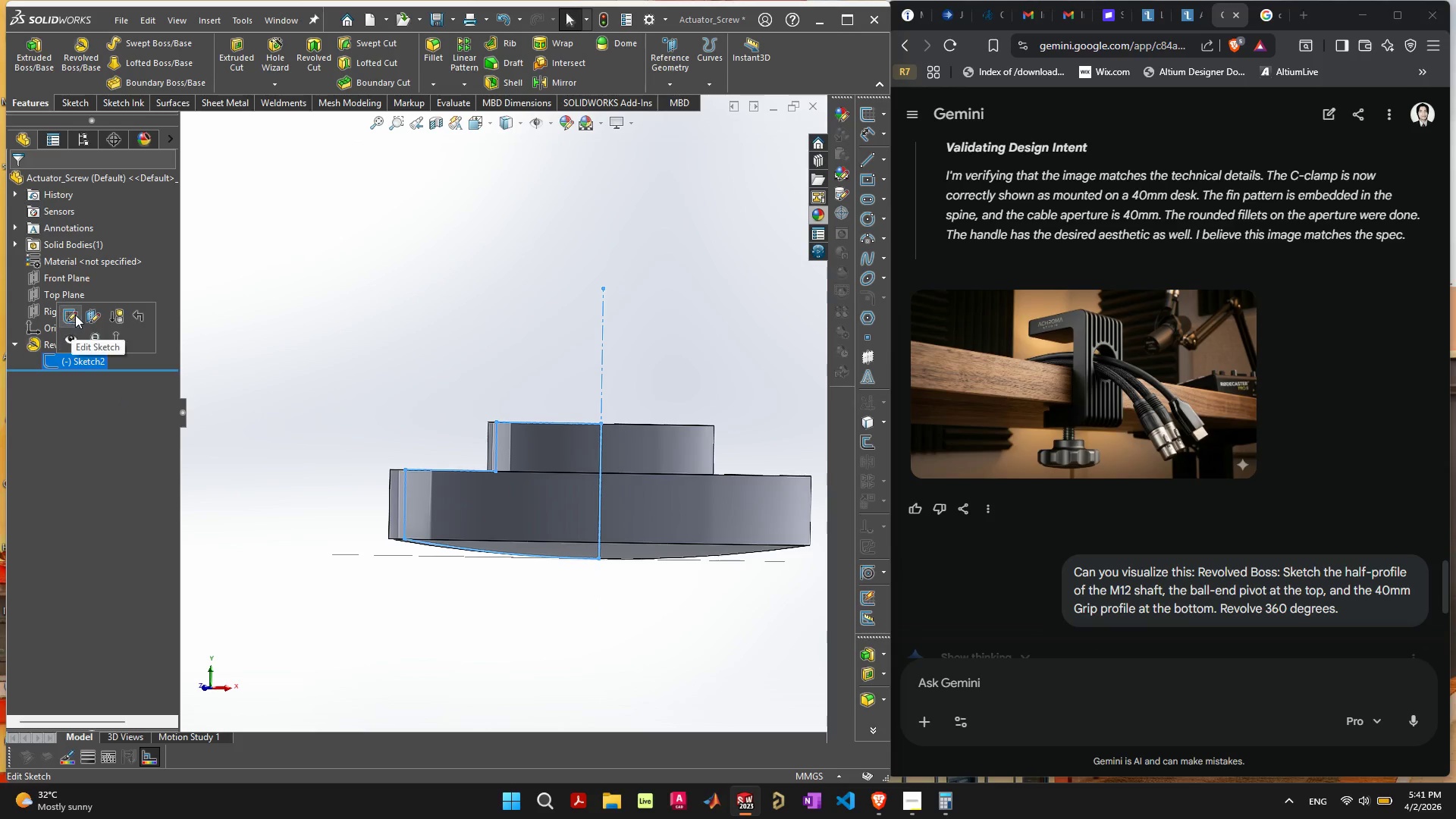 
left_click([75, 314])
 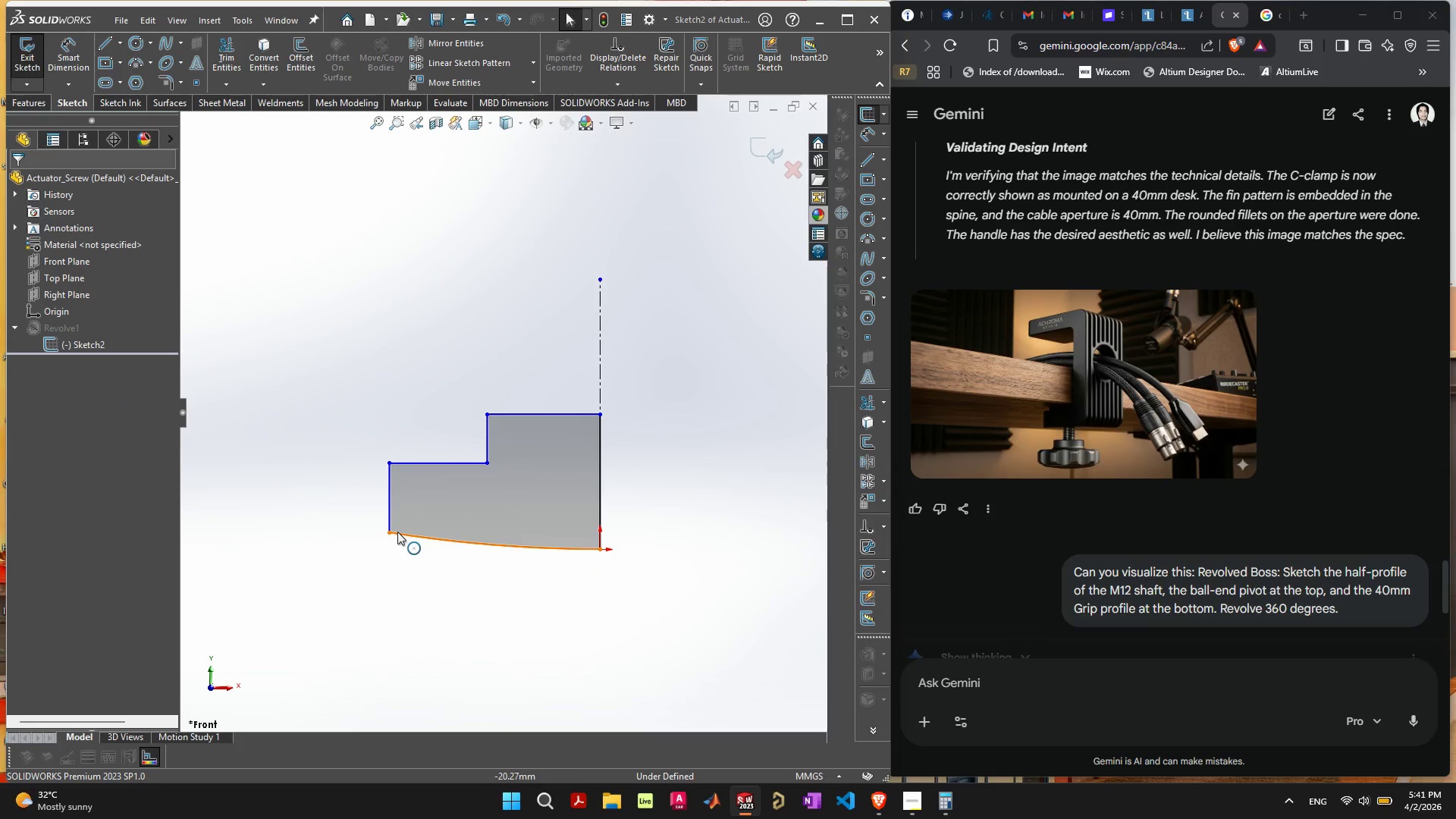 
left_click_drag(start_coordinate=[391, 532], to_coordinate=[391, 512])
 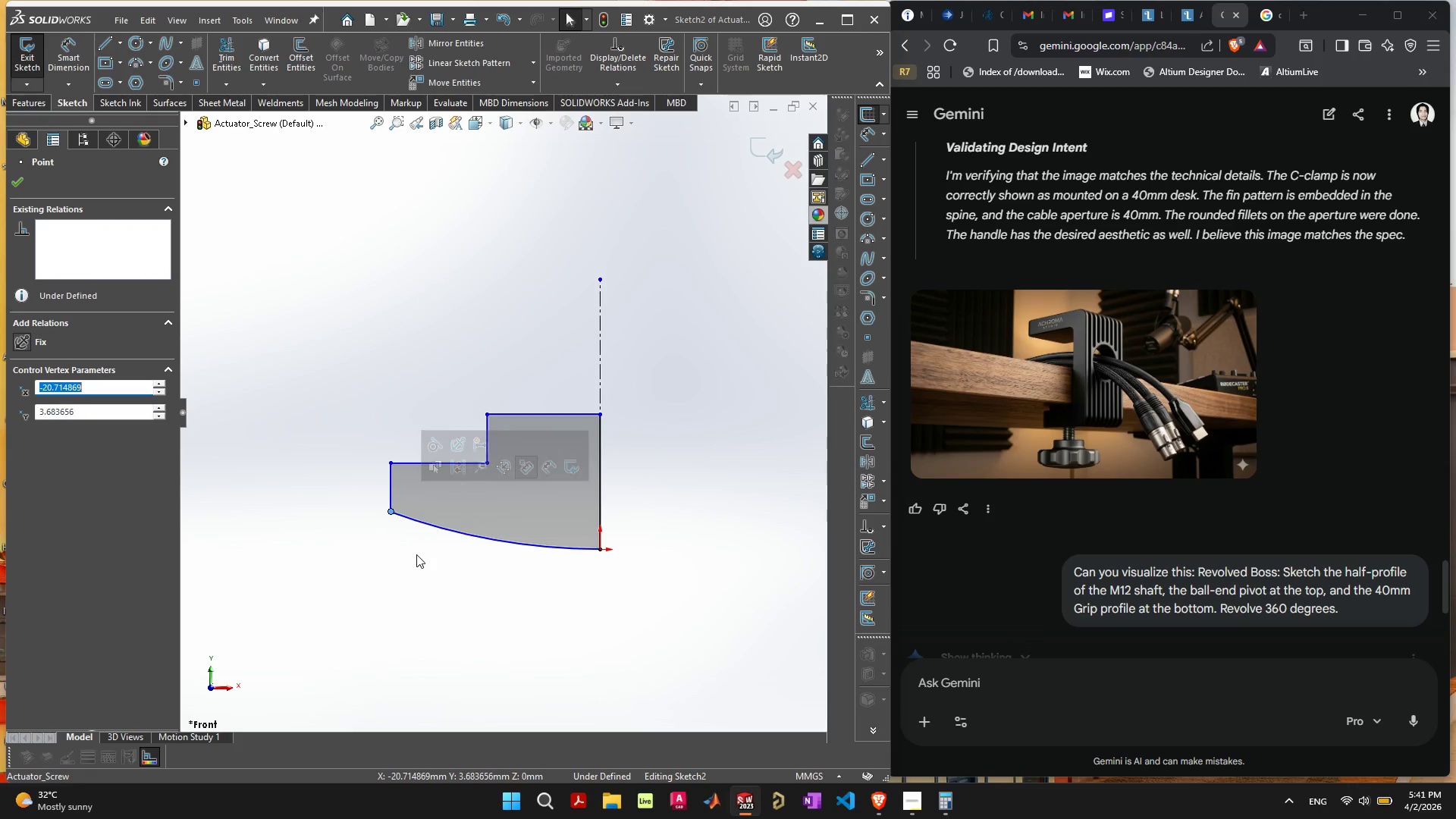 
left_click([426, 573])
 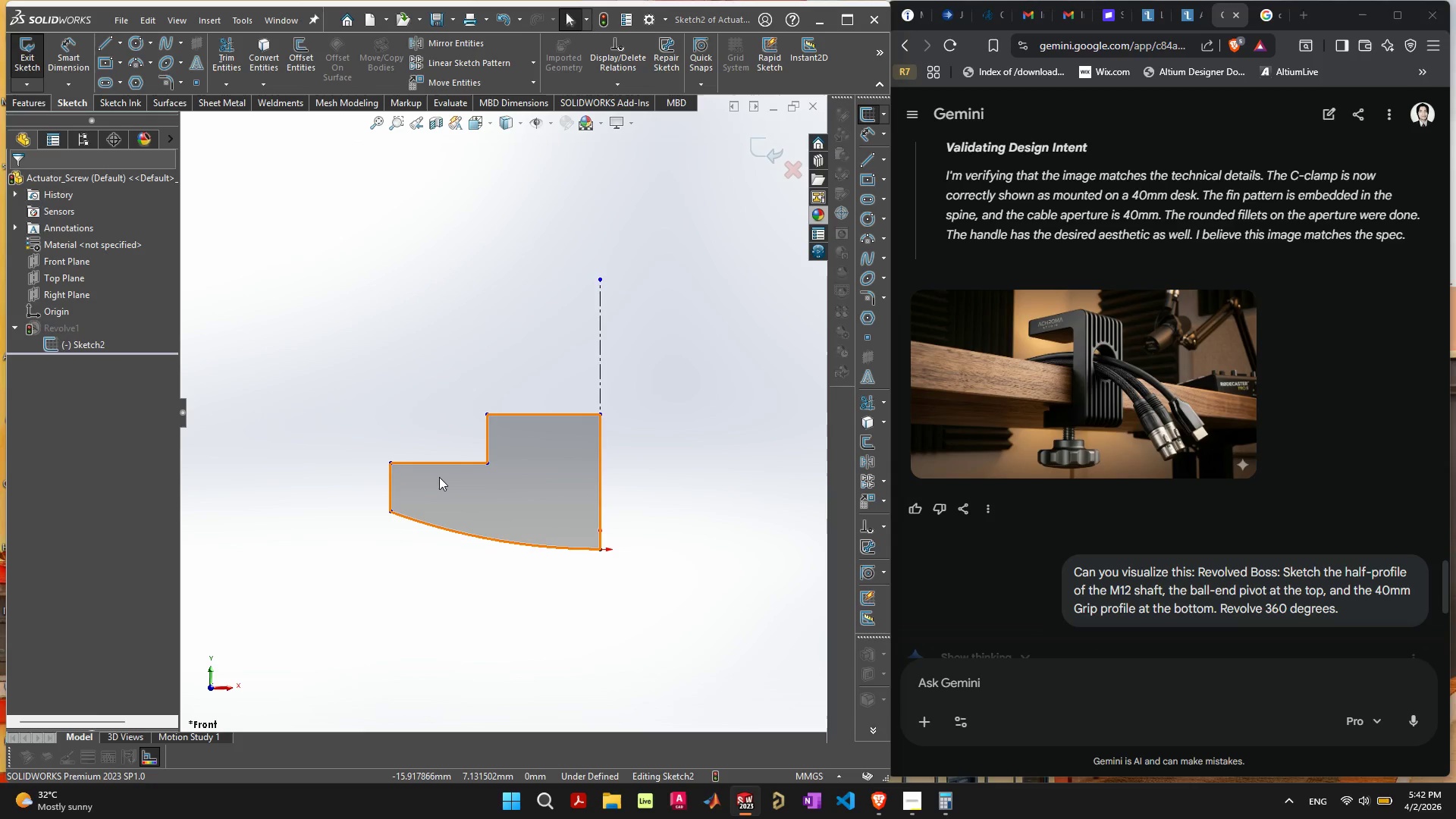 
wait(8.16)
 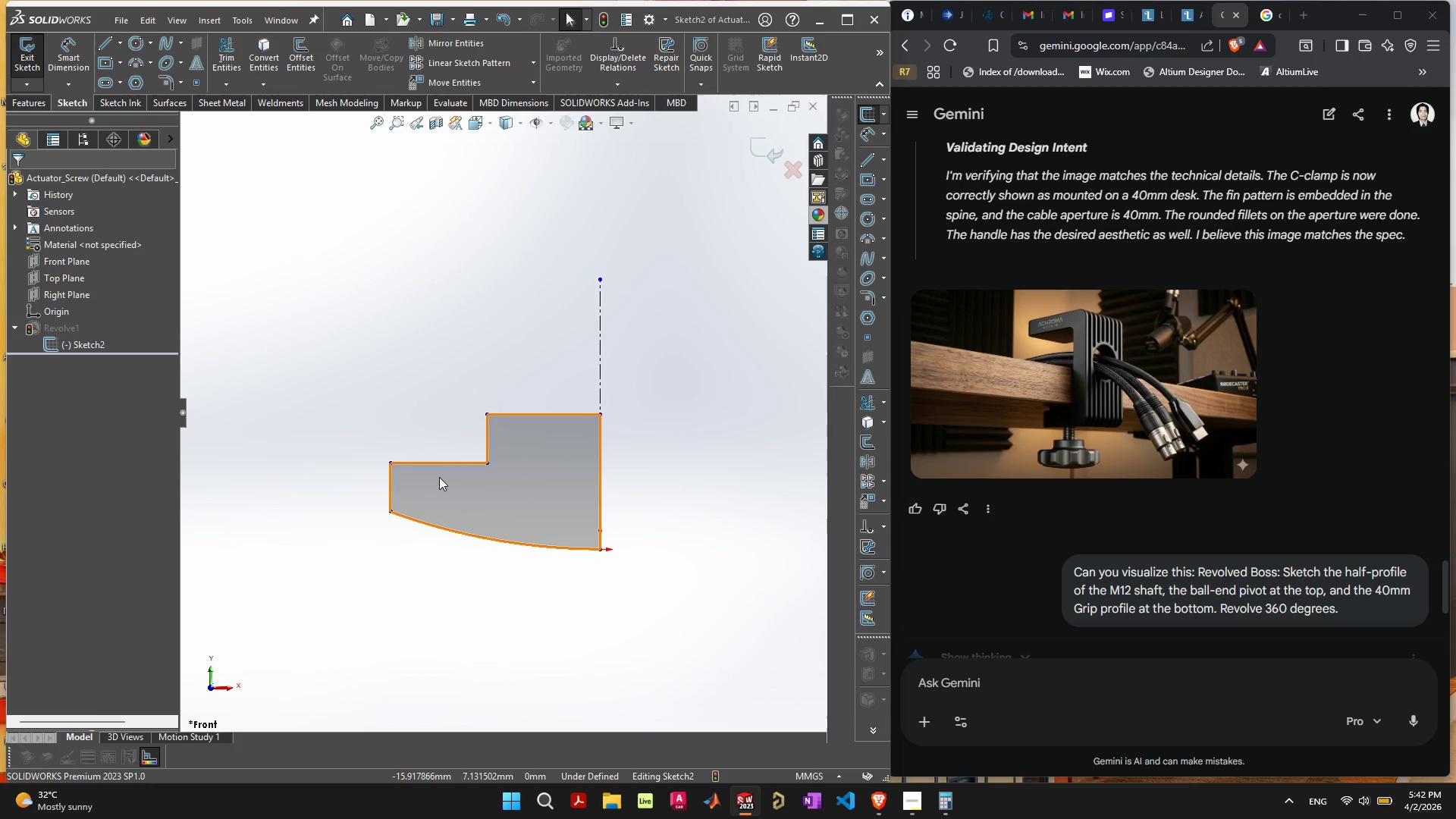 
left_click([271, 246])
 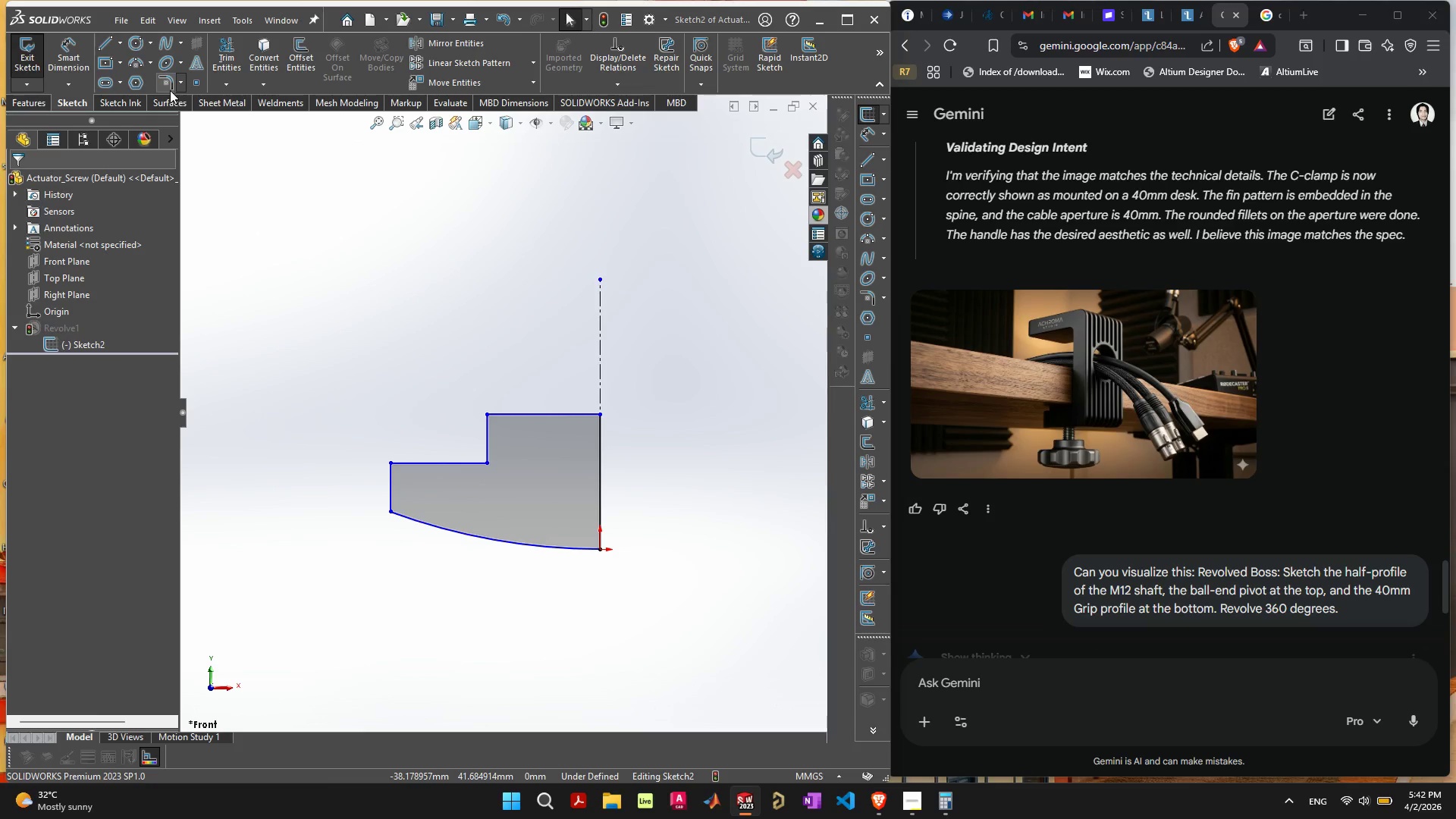 
left_click([167, 86])
 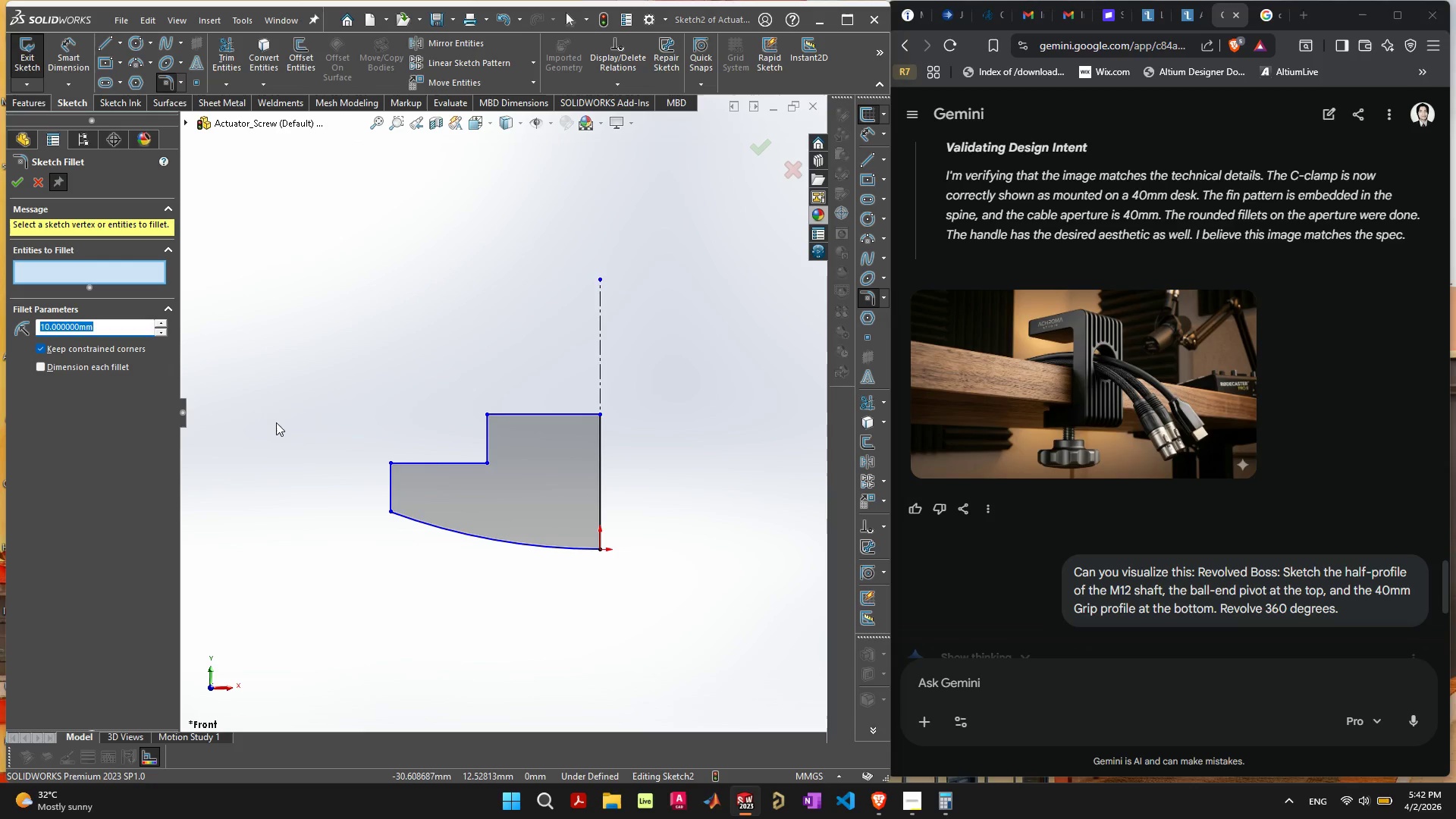 
double_click([160, 331])
 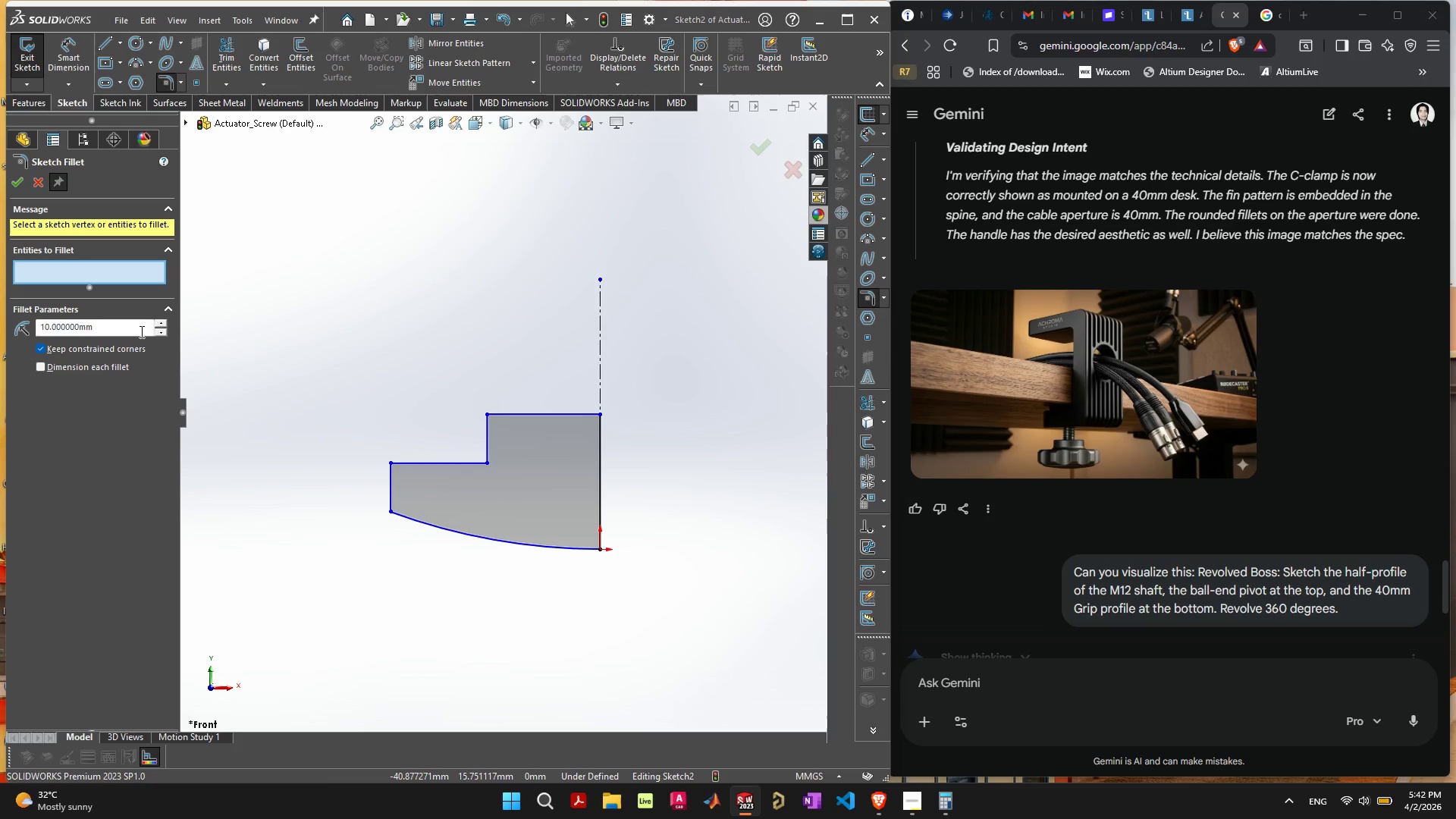 
left_click_drag(start_coordinate=[140, 331], to_coordinate=[11, 325])
 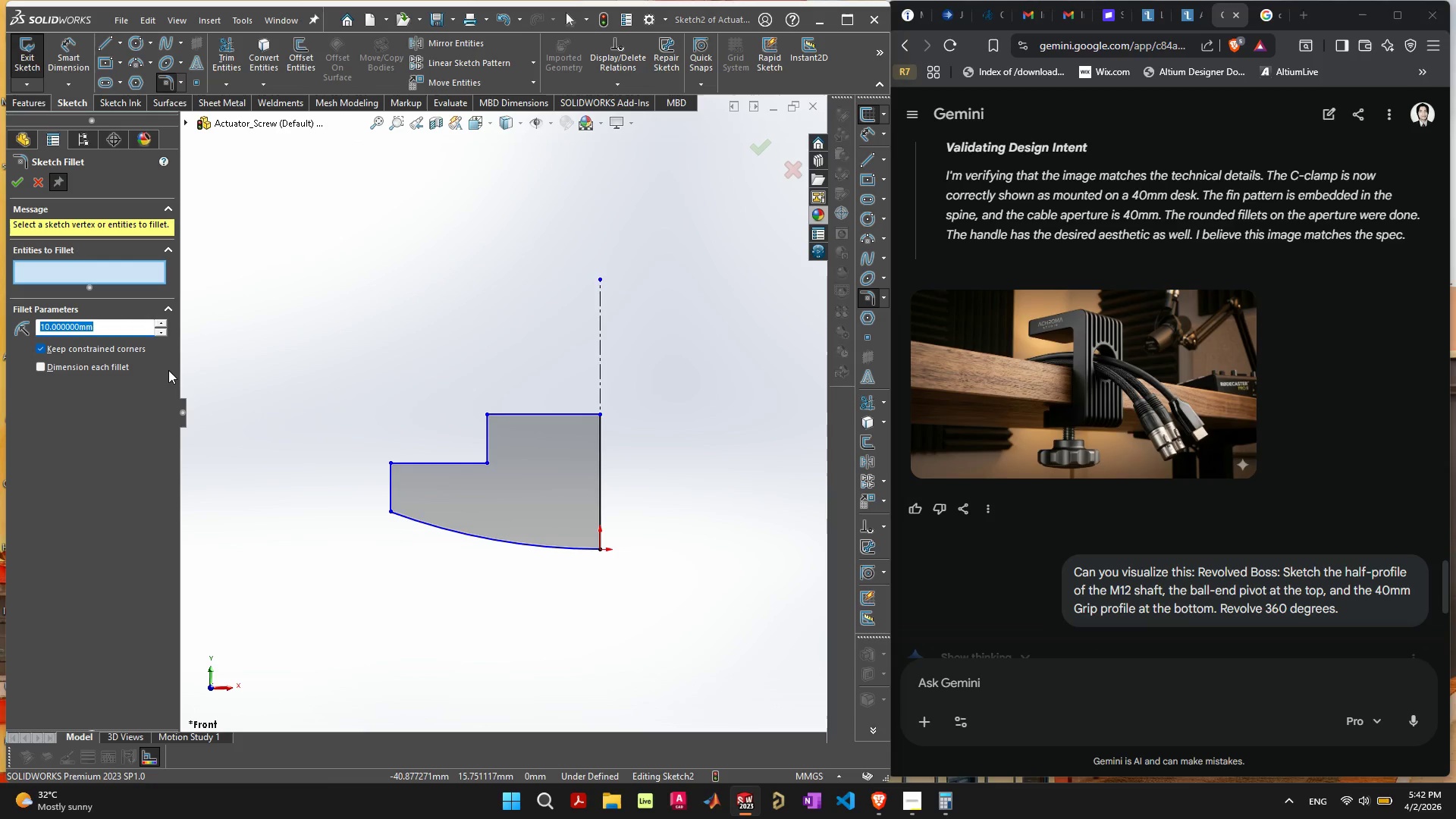 
key(5)
 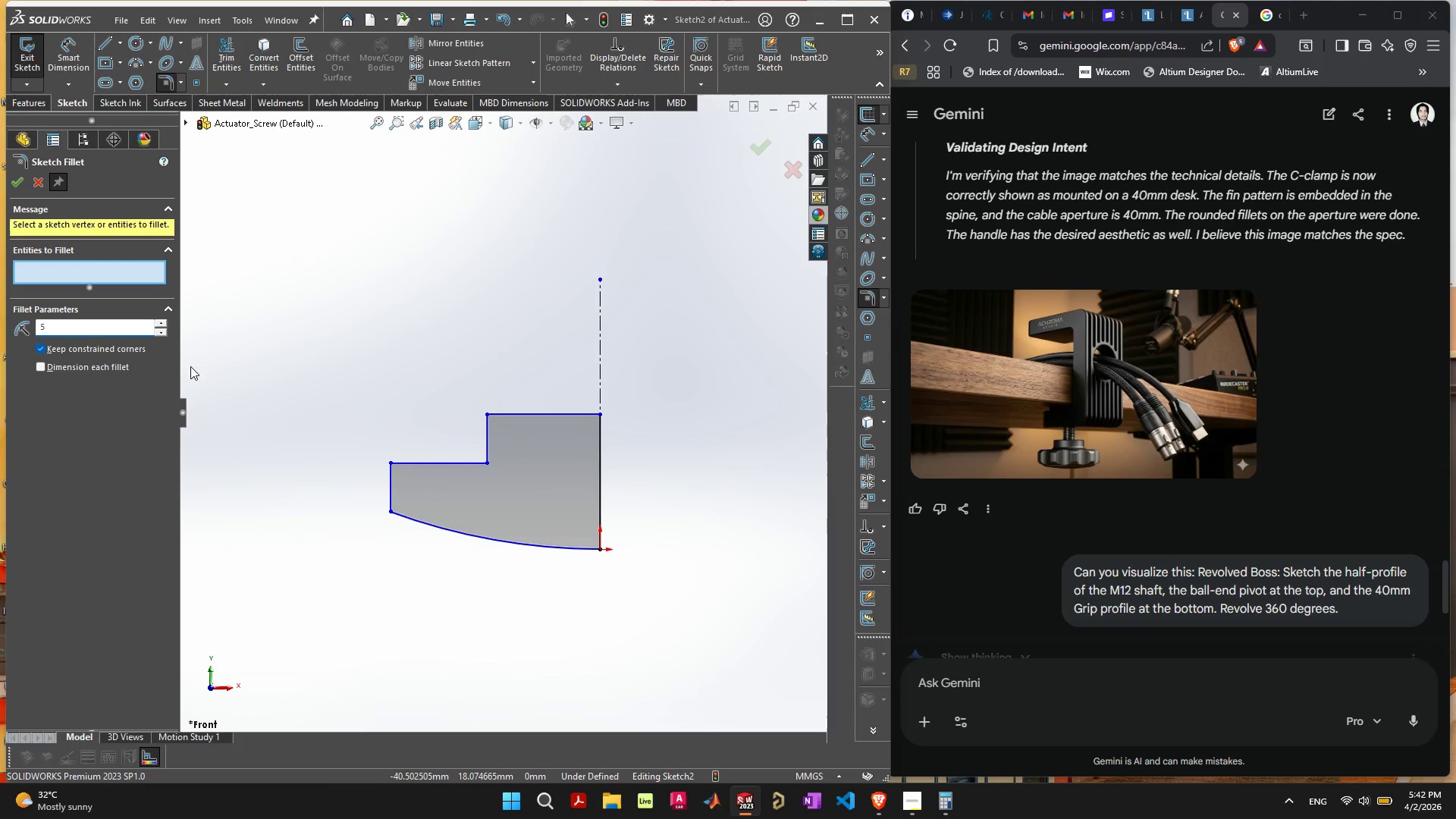 
key(Enter)
 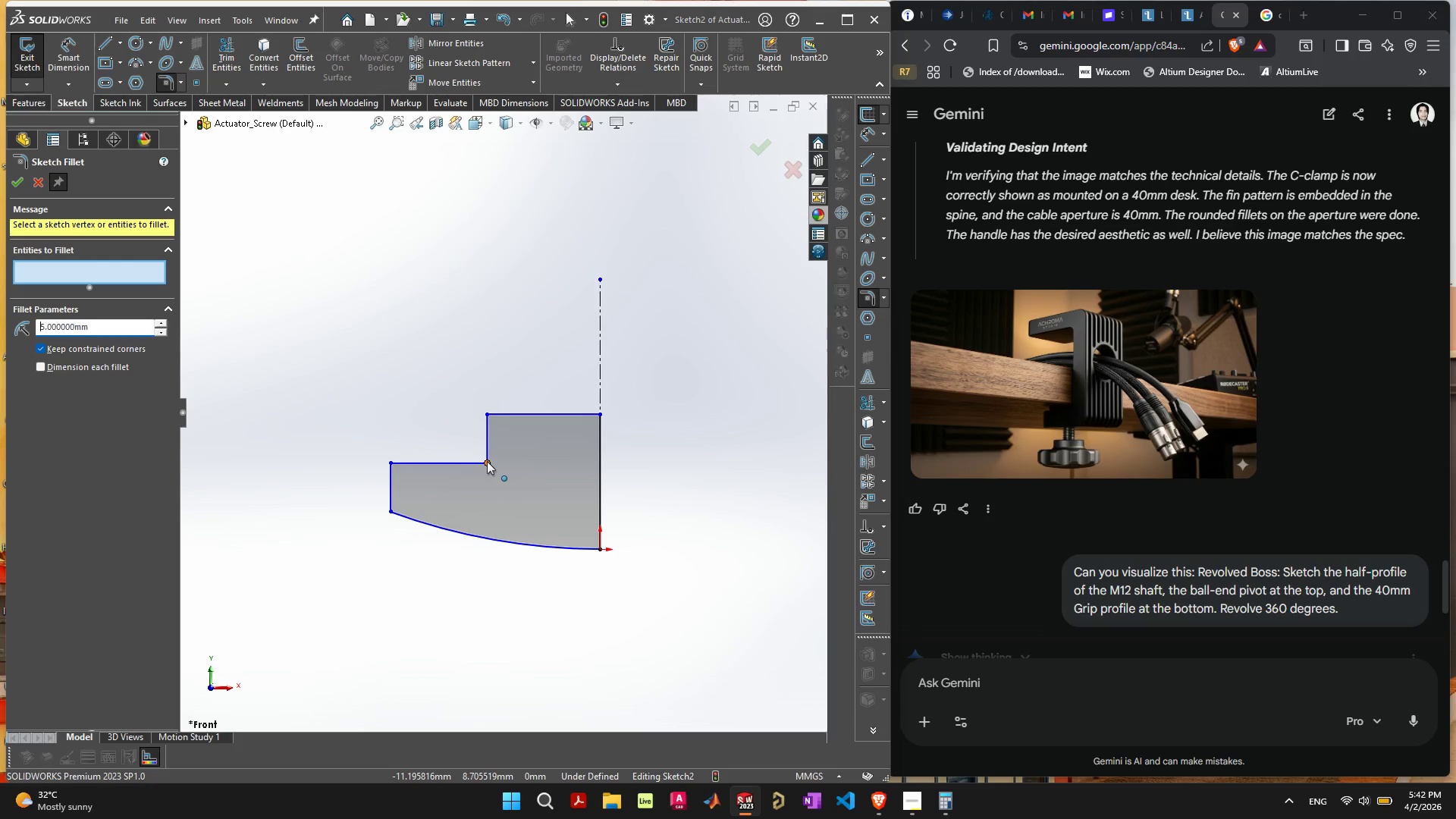 
left_click([487, 461])
 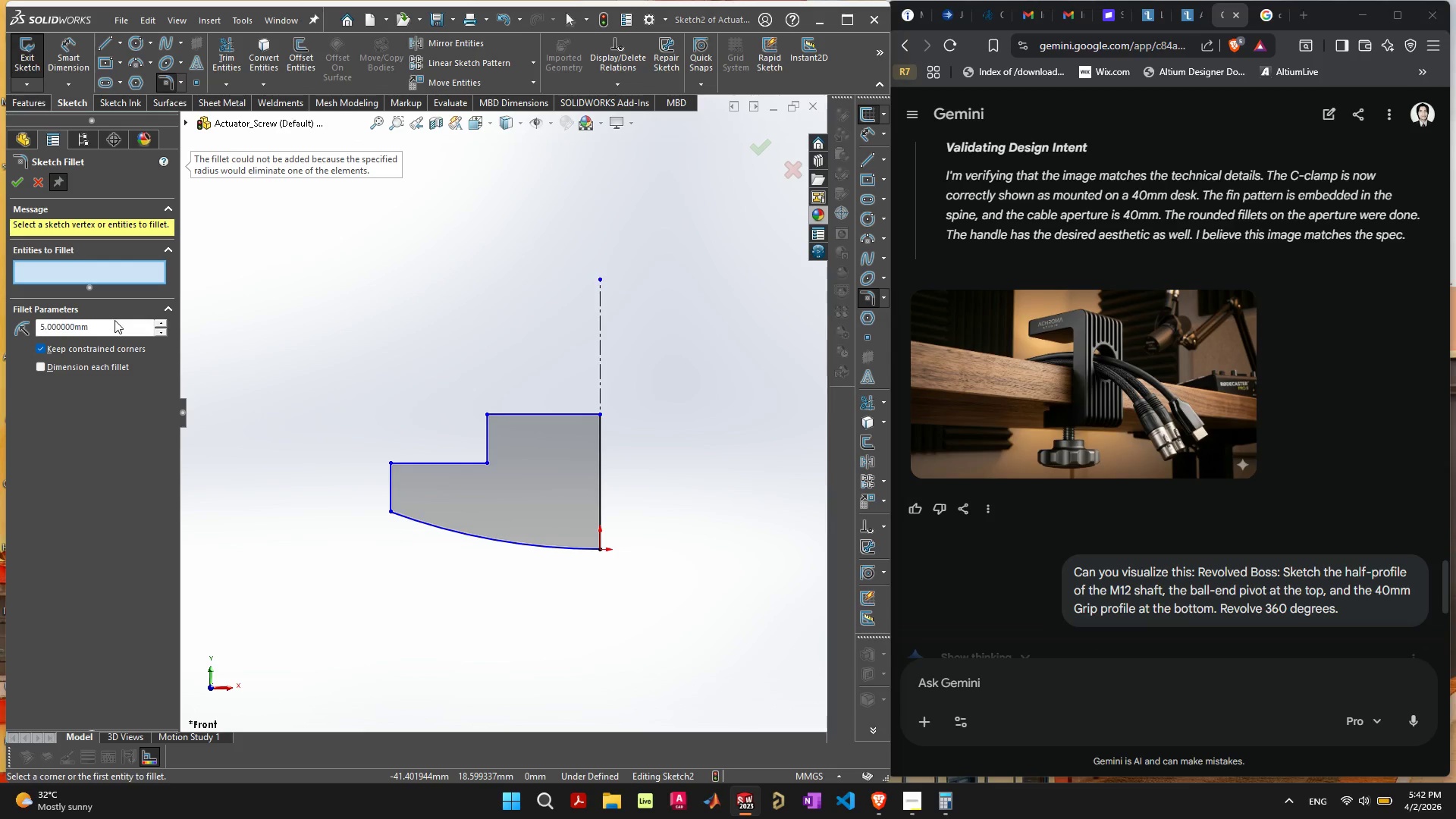 
left_click_drag(start_coordinate=[109, 330], to_coordinate=[0, 319])
 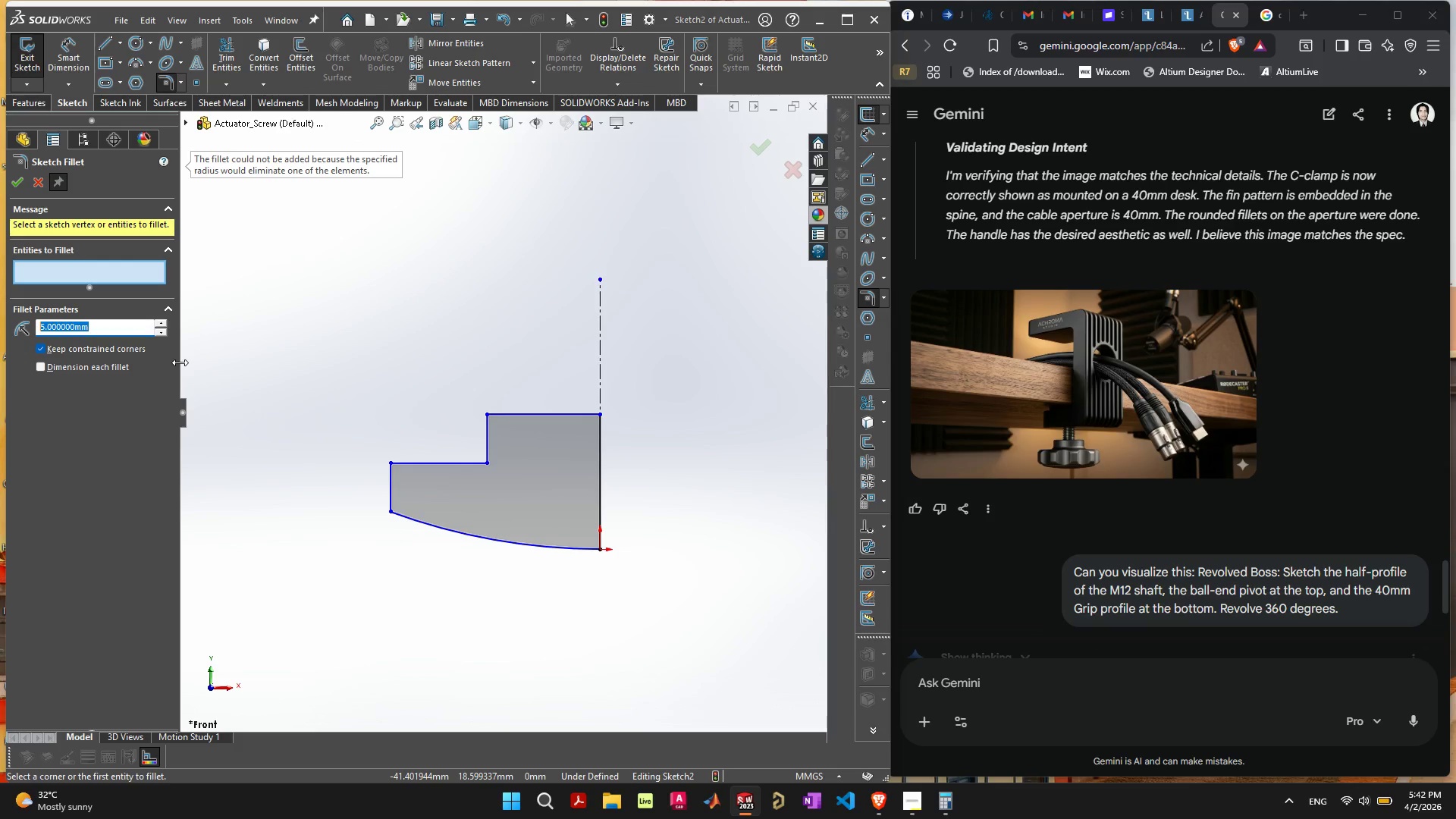 
key(3)
 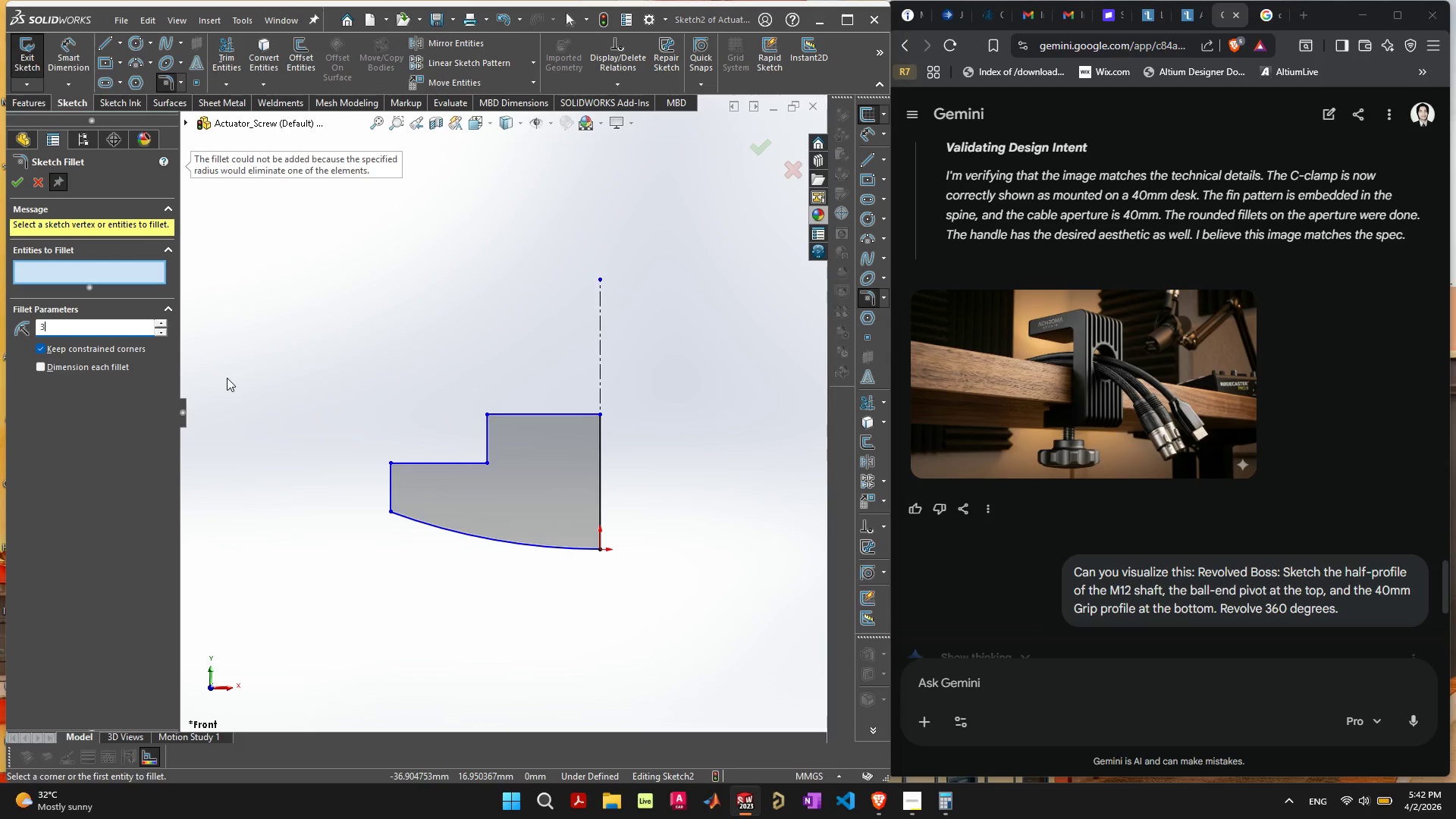 
key(Enter)
 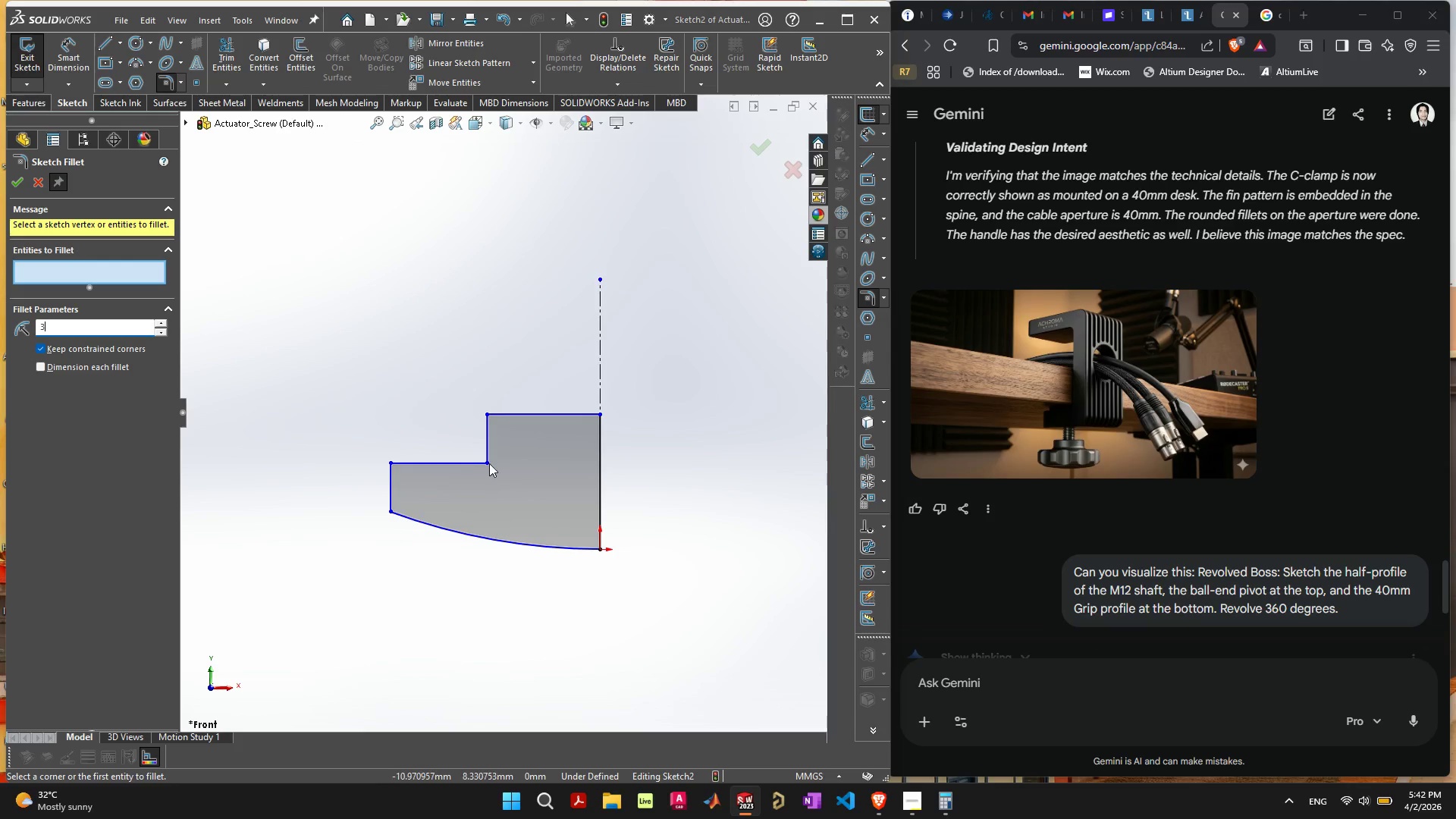 
left_click([488, 462])
 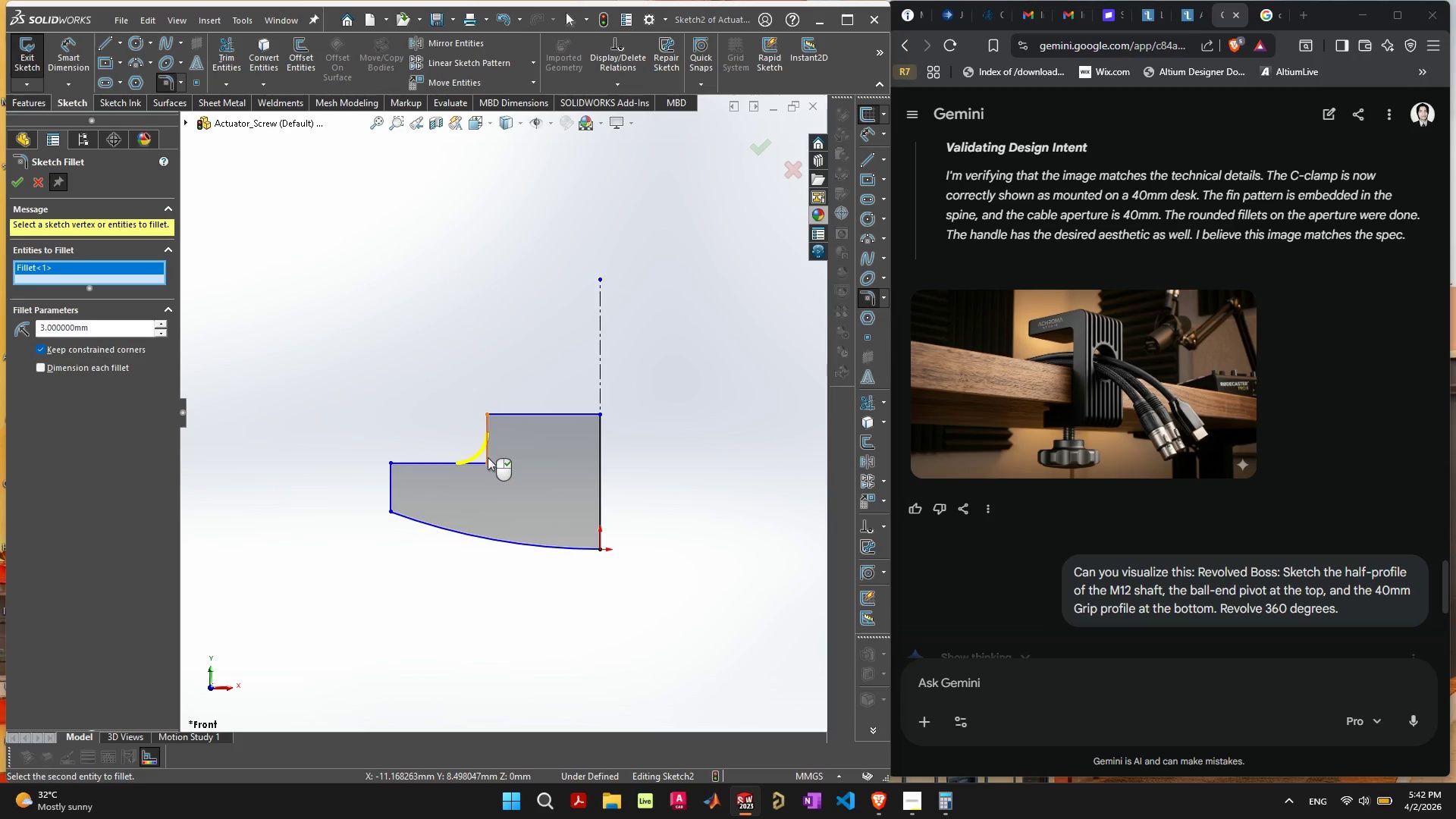 
left_click([488, 457])
 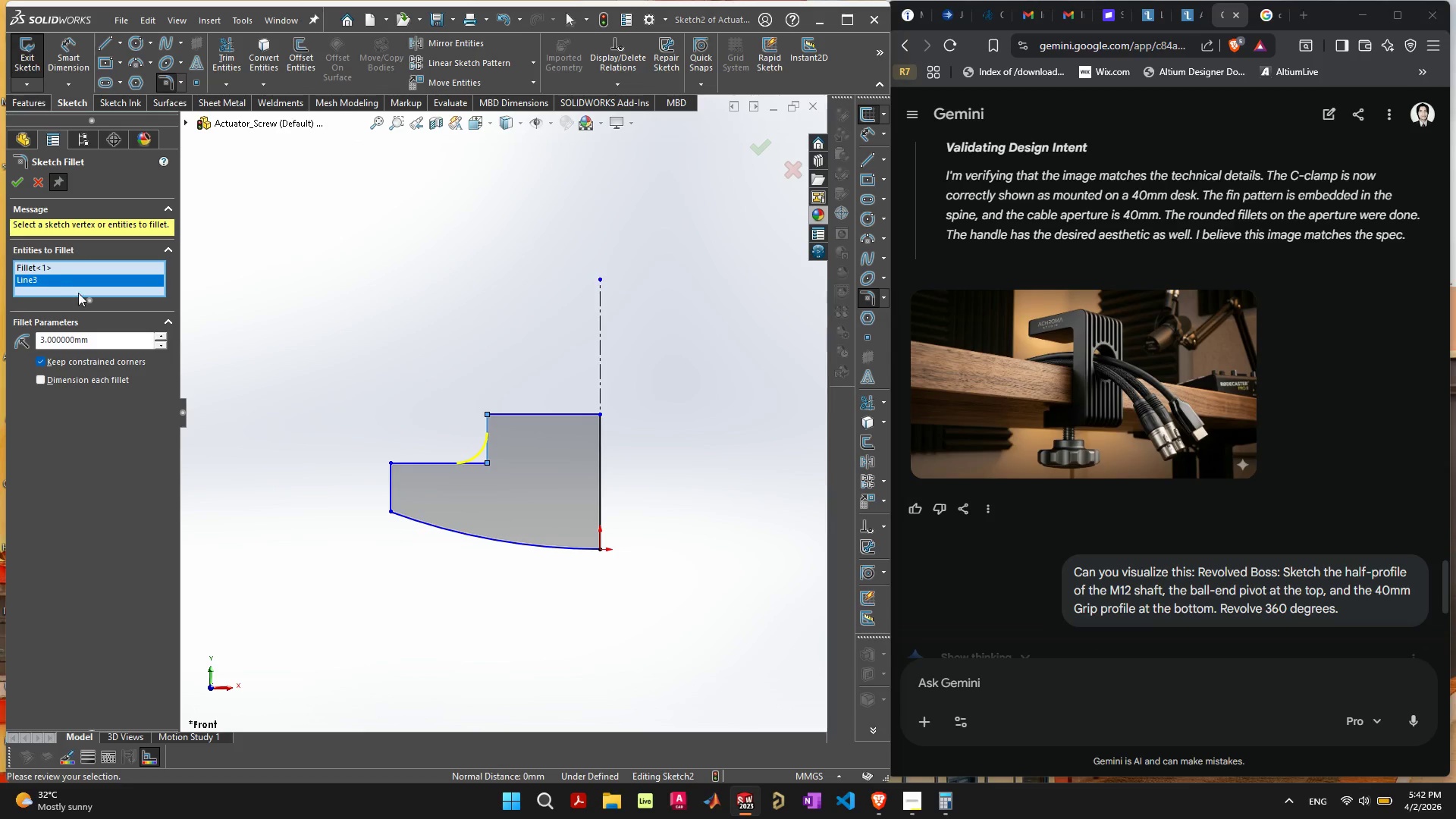 
left_click([57, 269])
 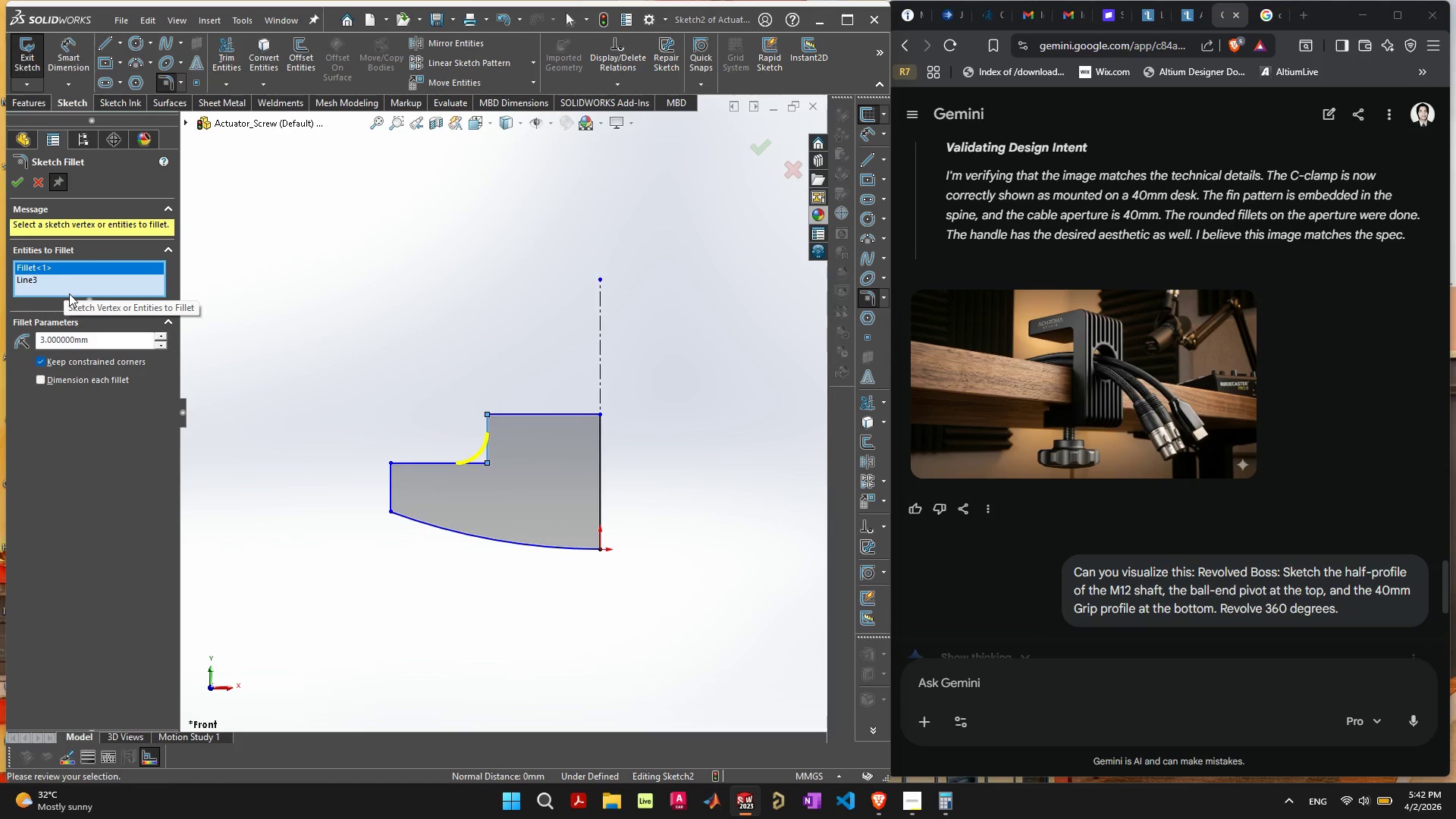 
left_click([64, 278])
 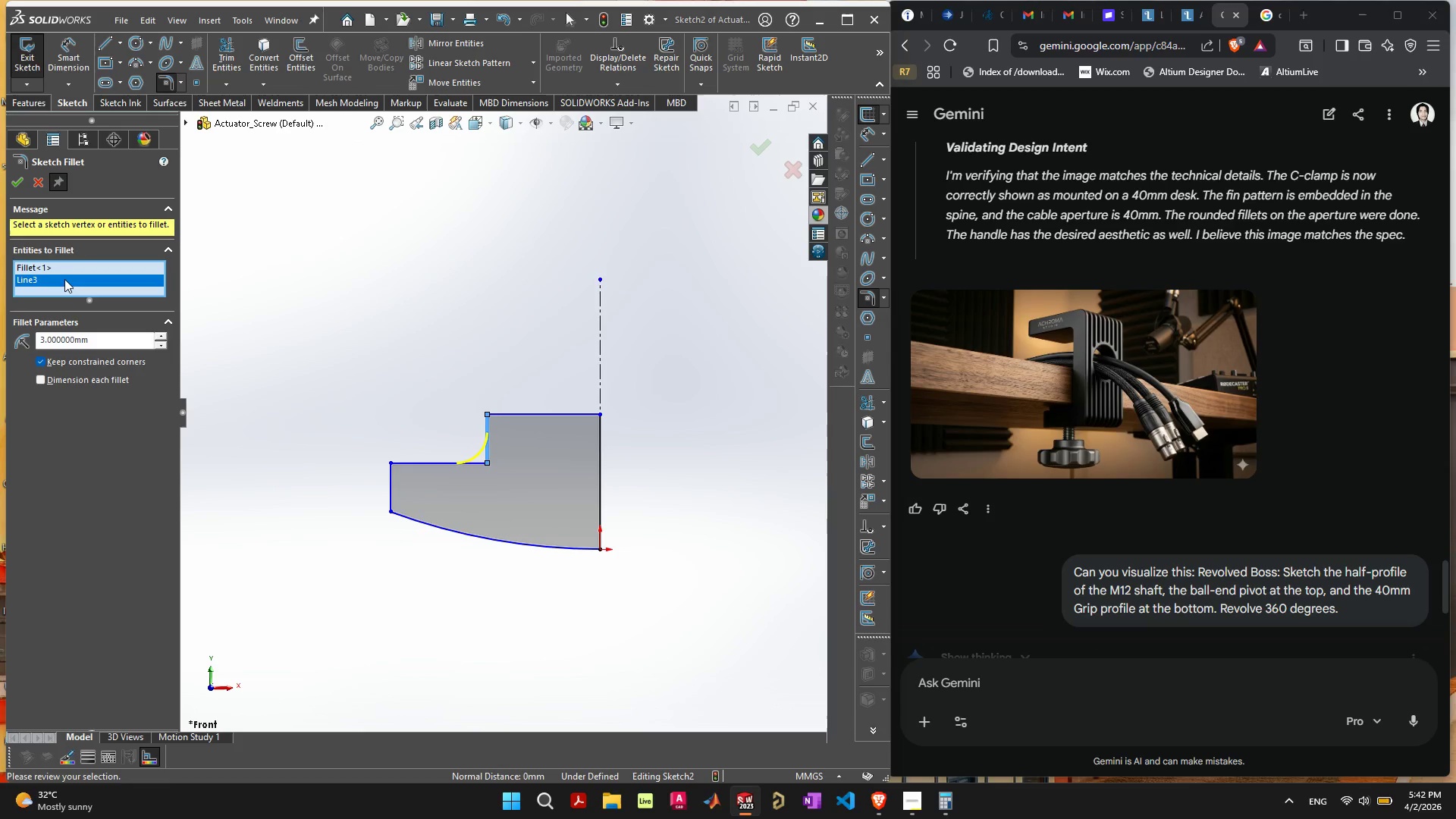 
key(Delete)
 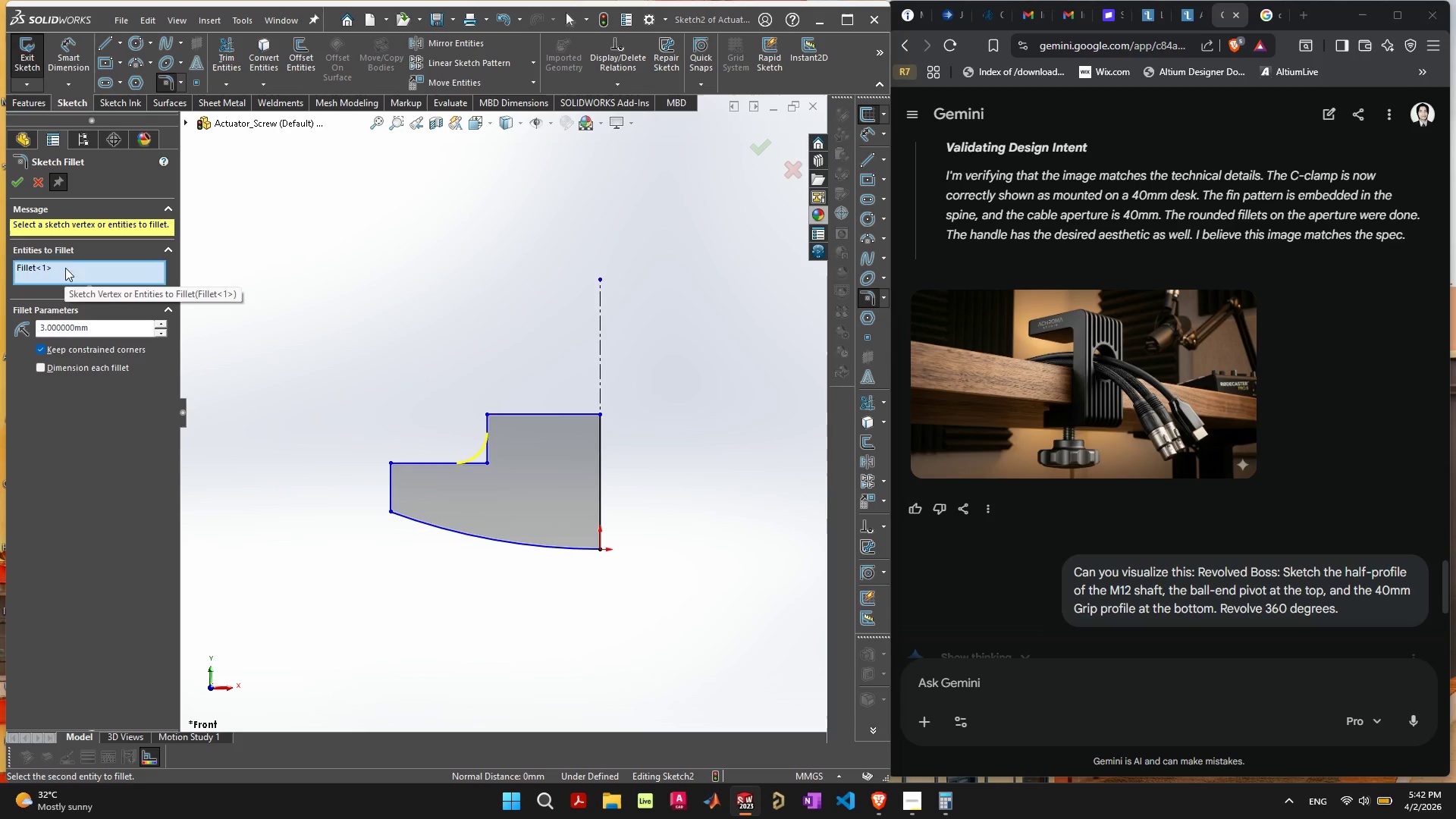 
left_click([65, 268])
 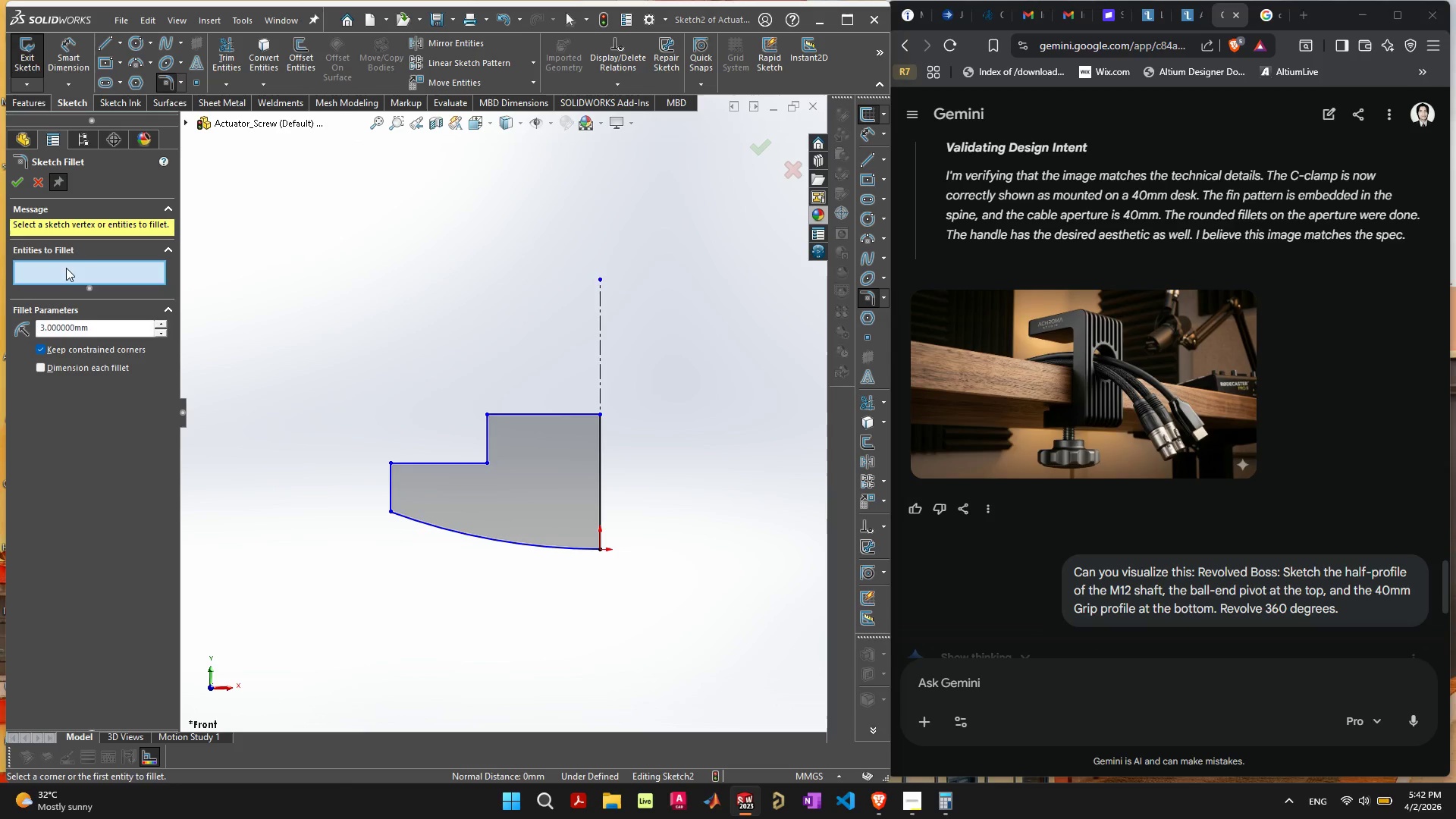 
key(Delete)
 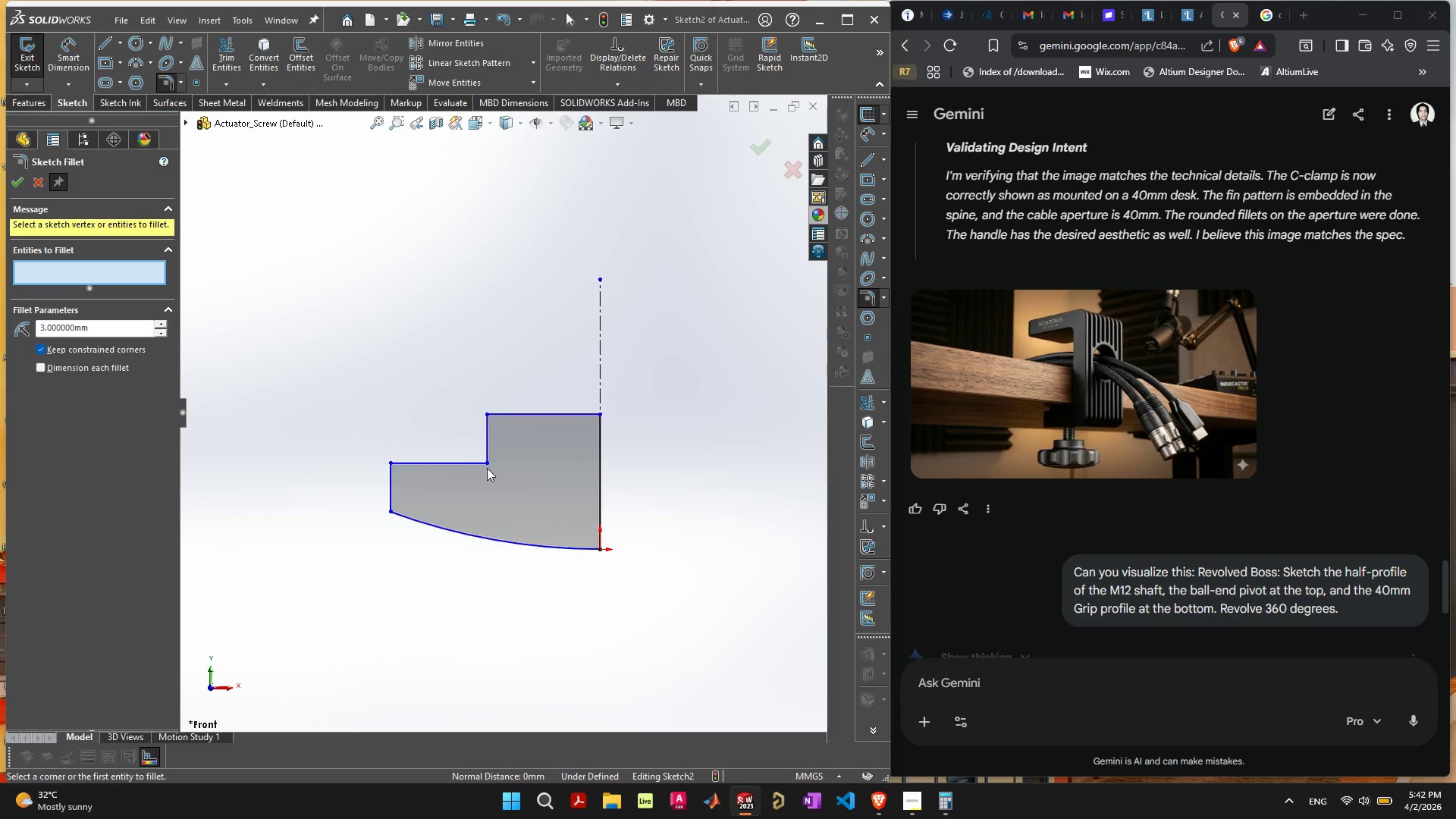 
left_click([488, 464])
 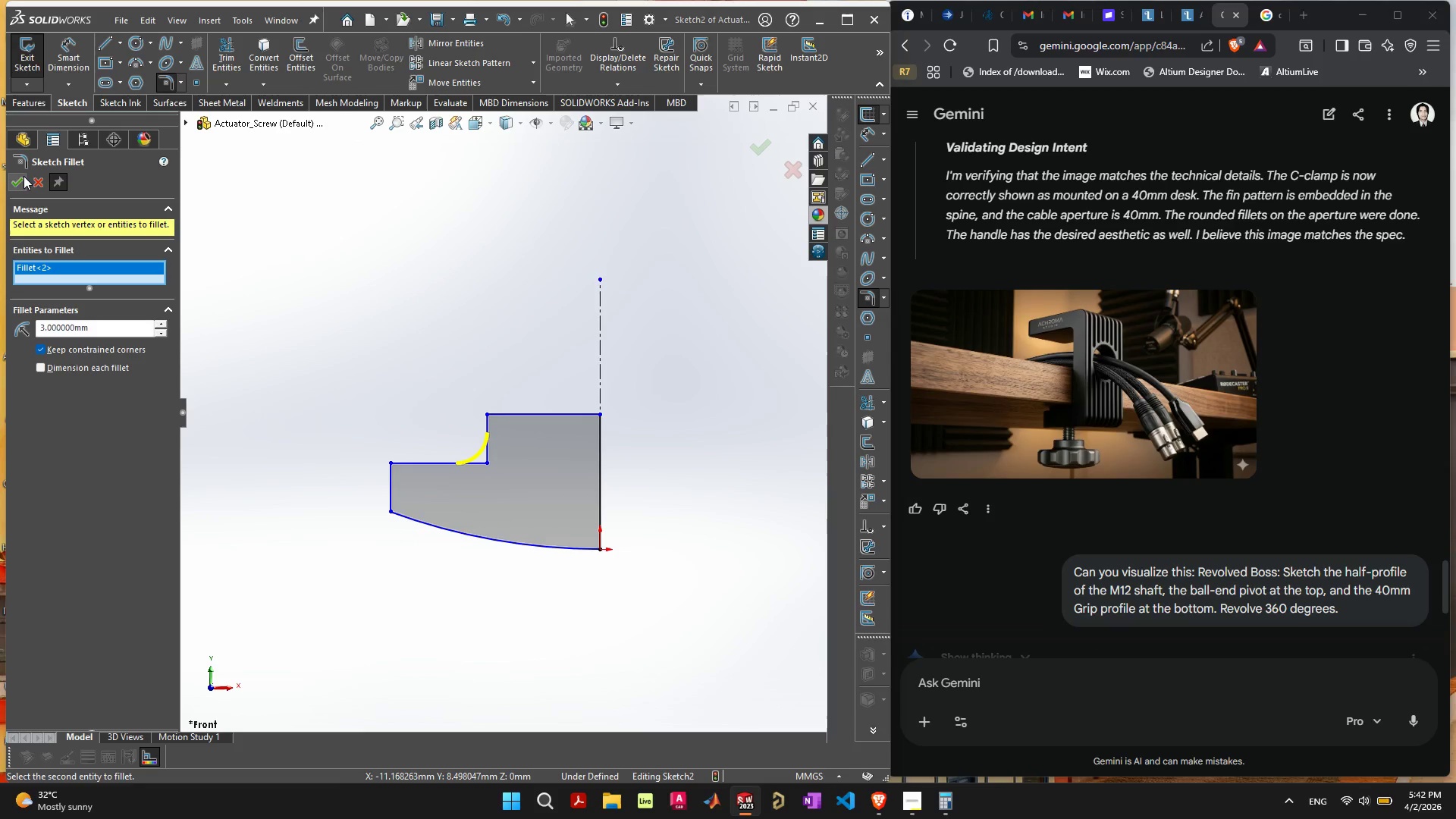 
left_click([14, 187])
 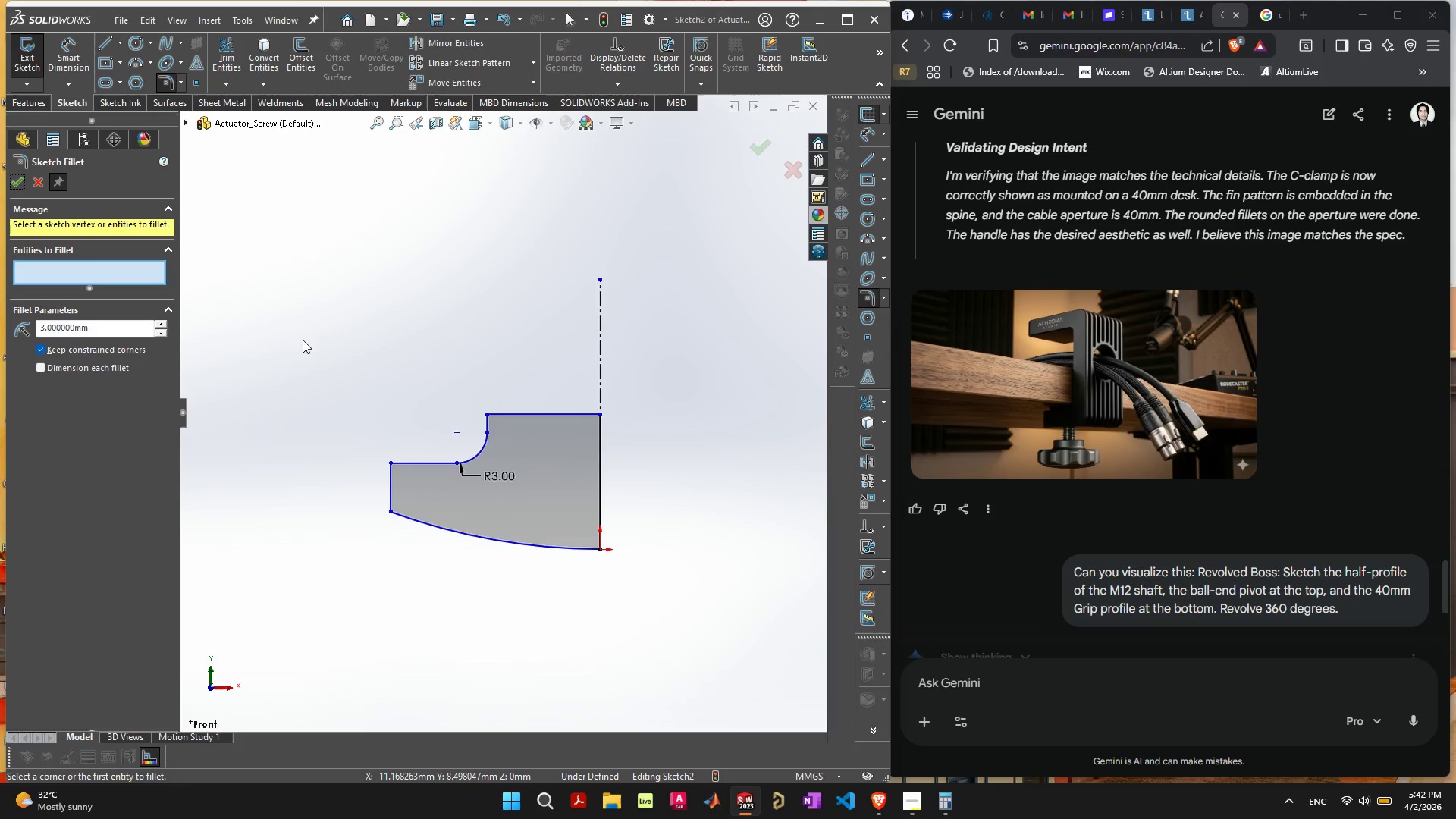 
left_click([309, 337])
 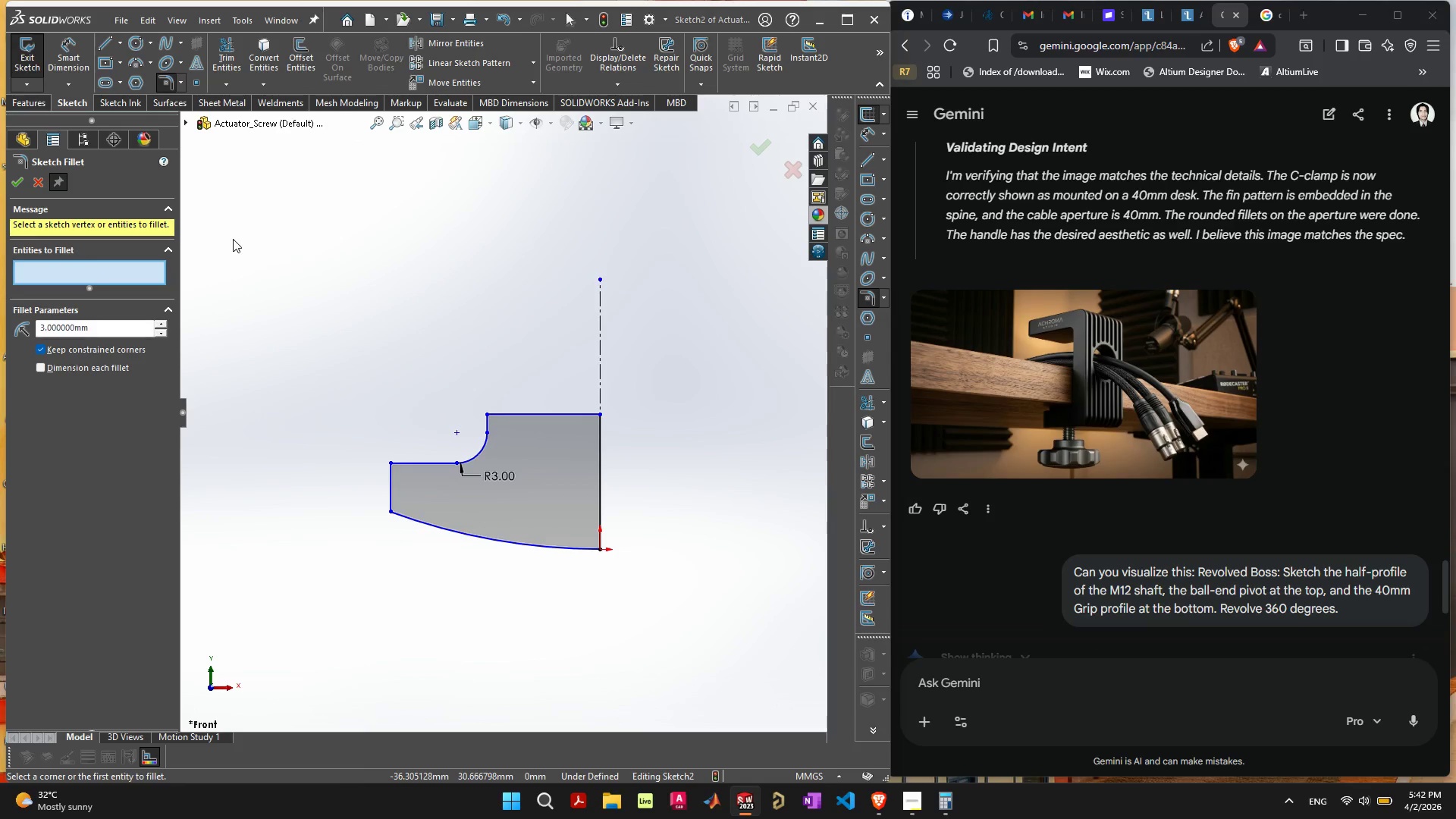 
wait(6.77)
 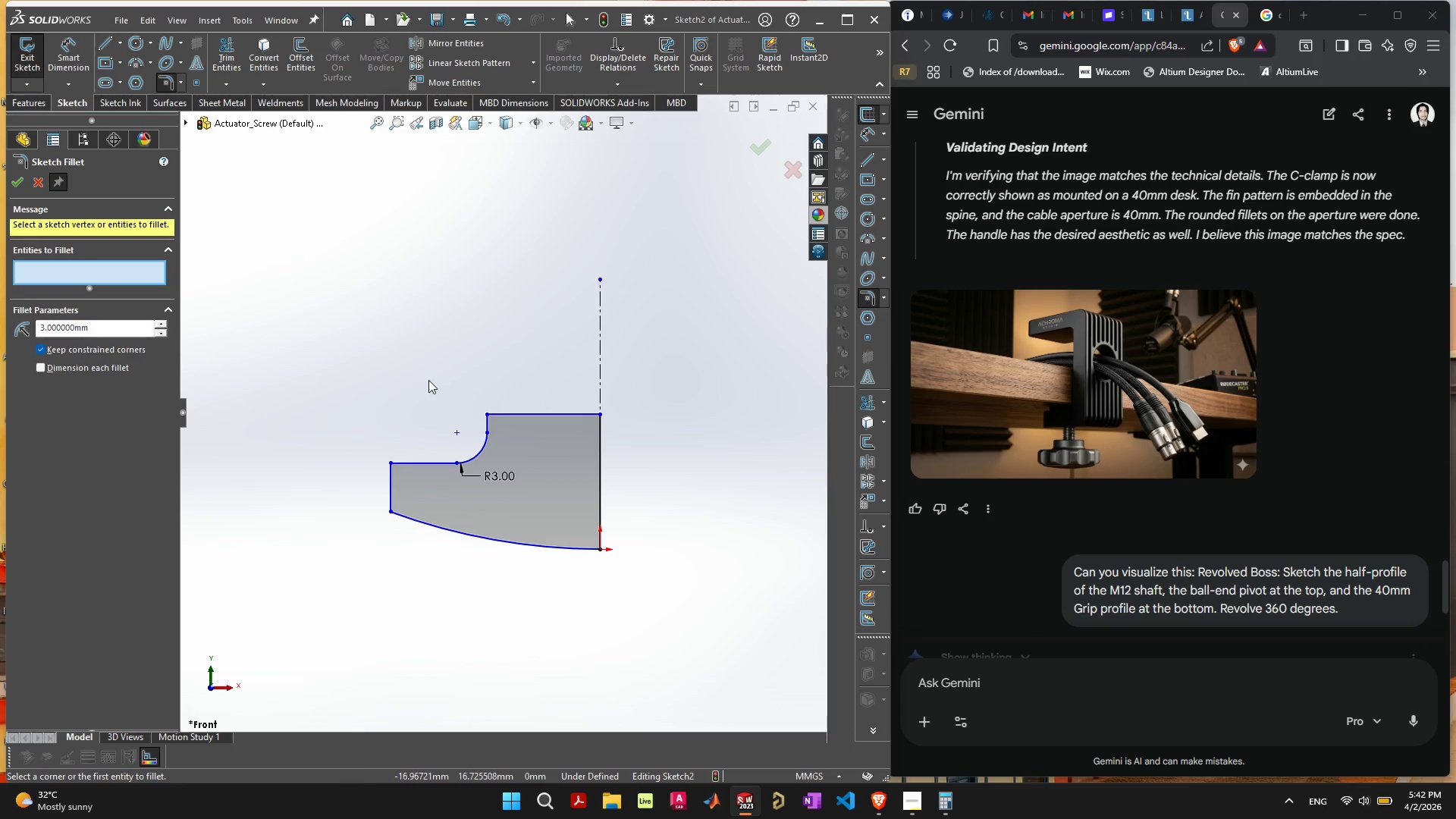 
left_click([12, 184])
 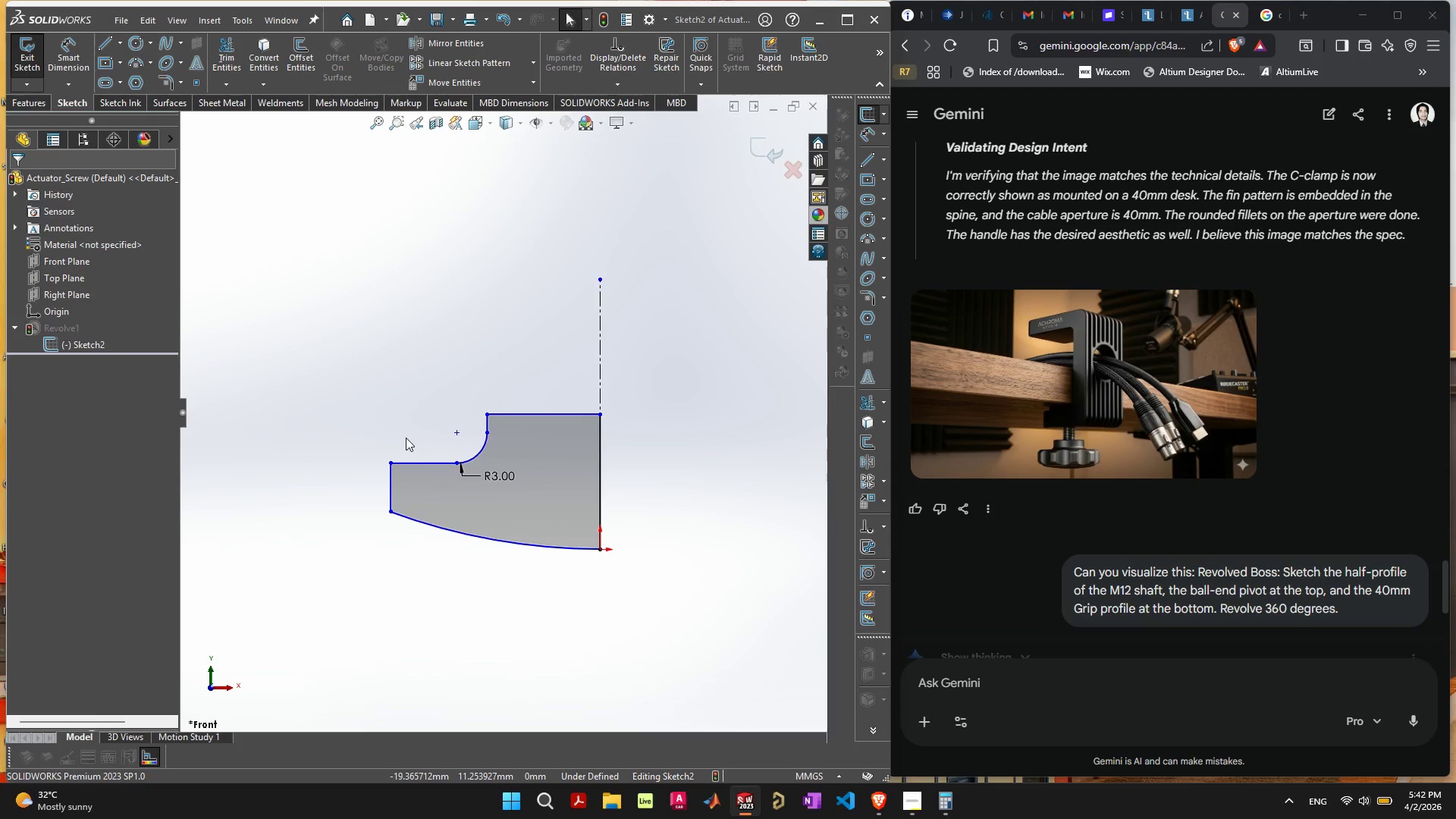 
wait(5.78)
 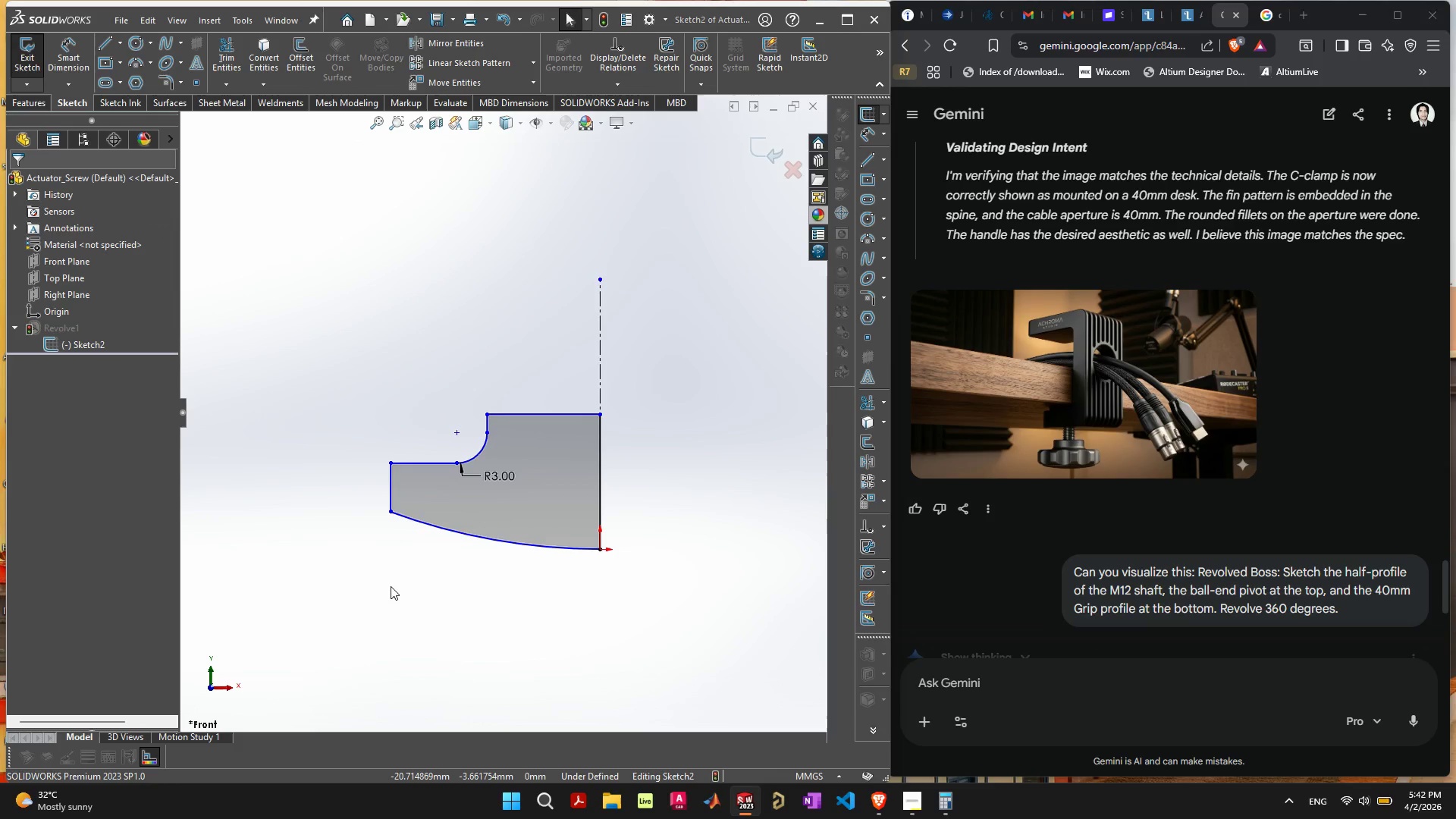 
left_click([37, 99])
 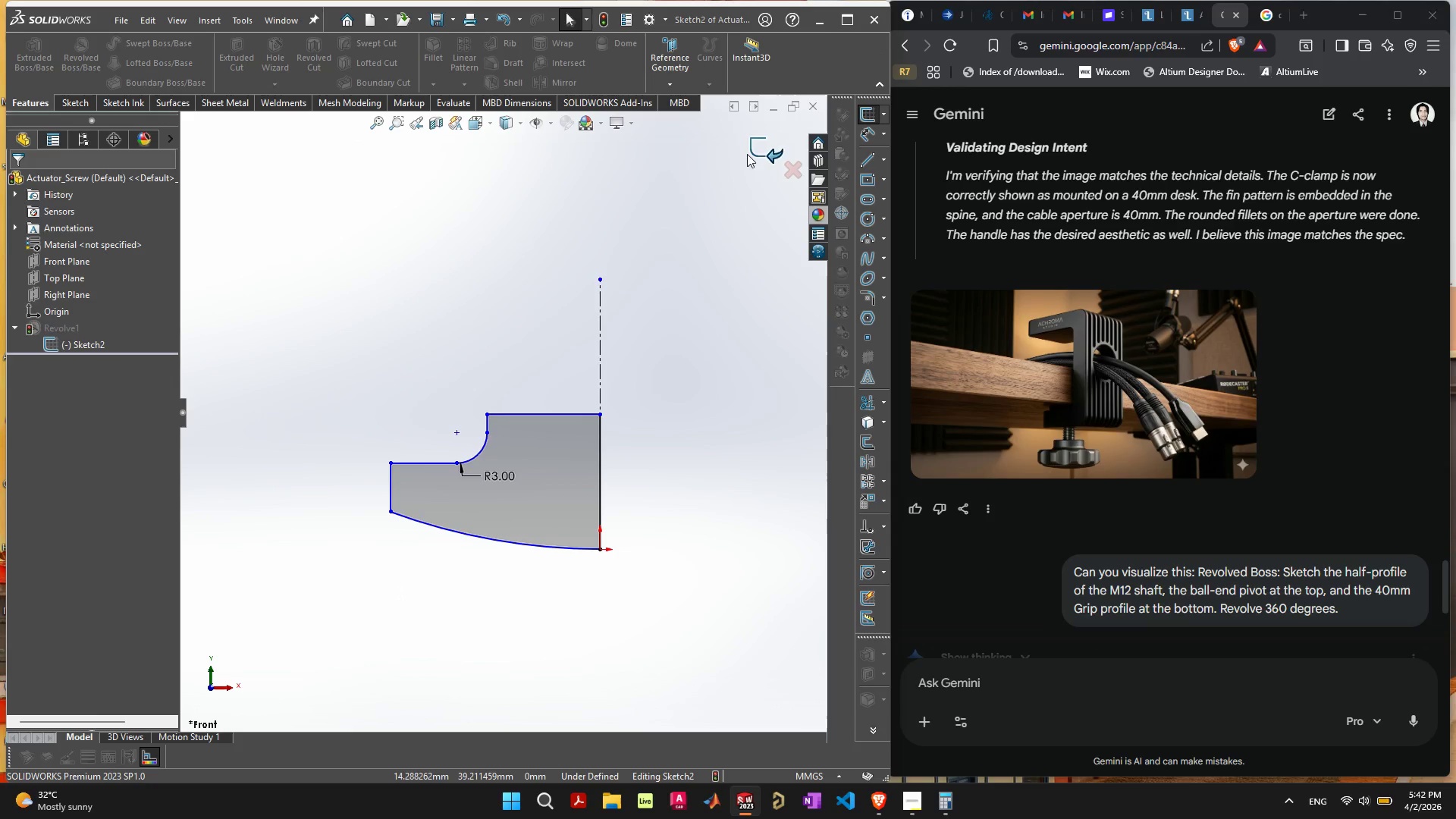 
left_click([111, 408])
 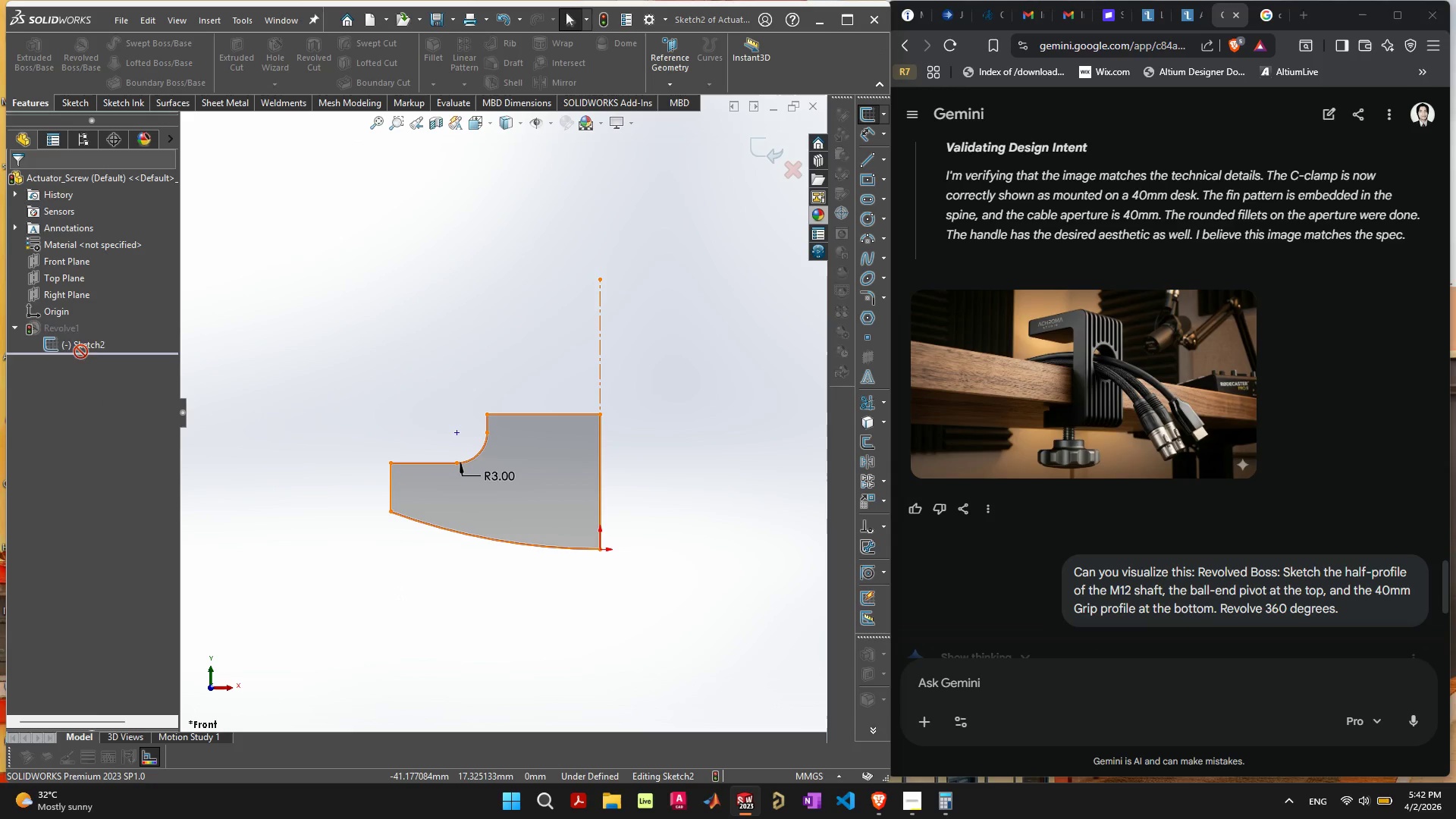 
left_click([83, 344])
 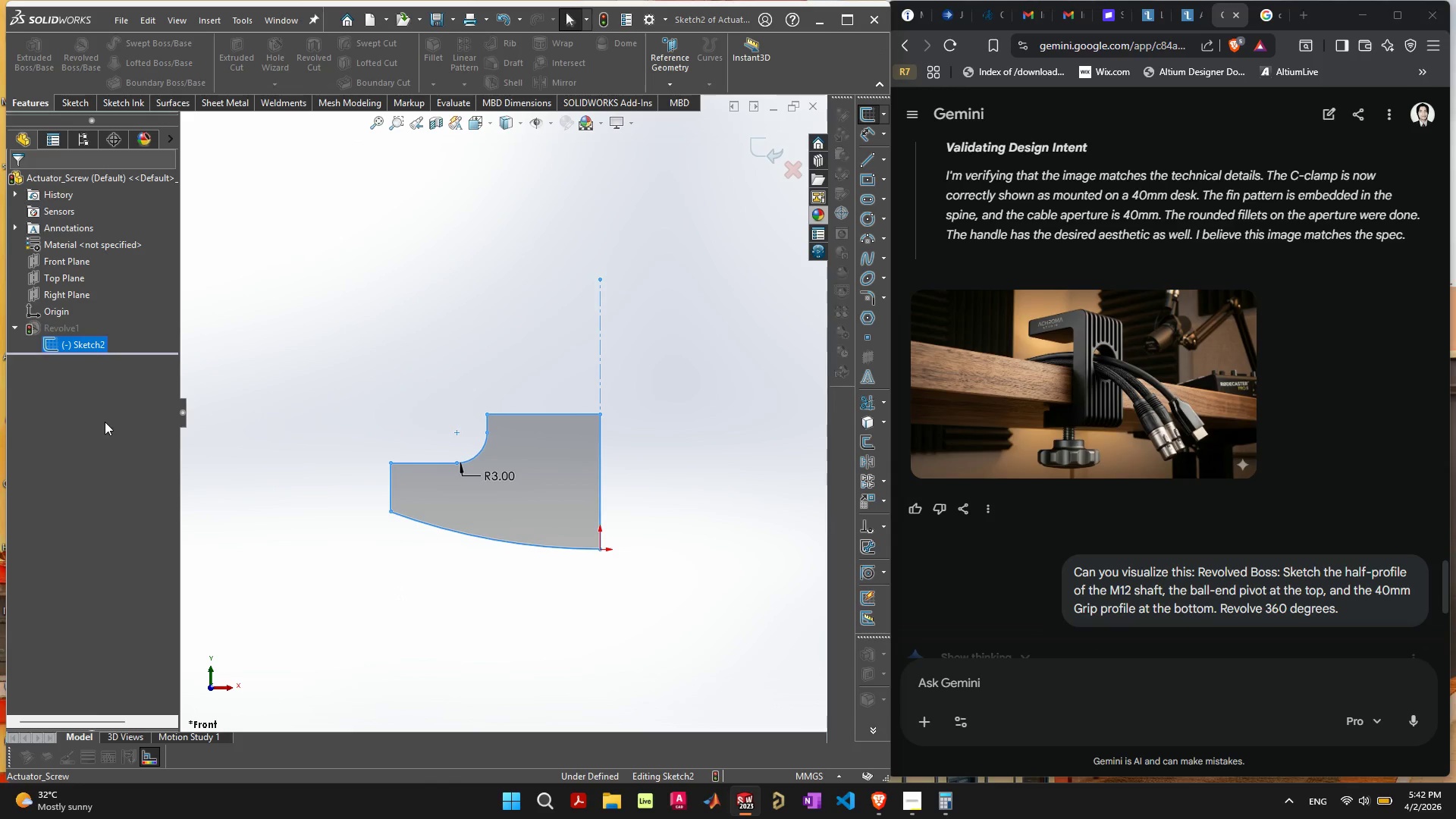 
left_click([105, 424])
 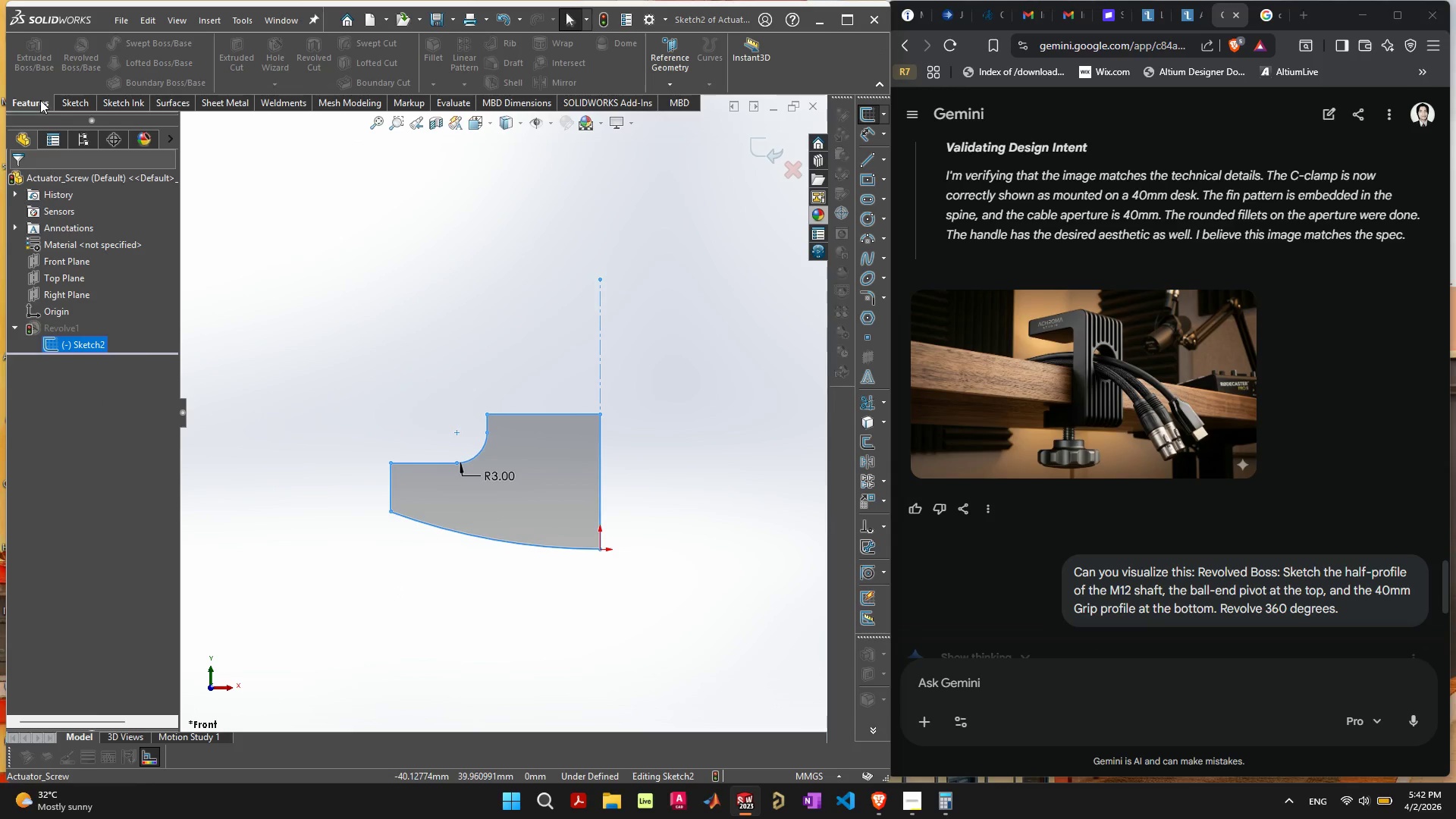 
left_click([397, 372])
 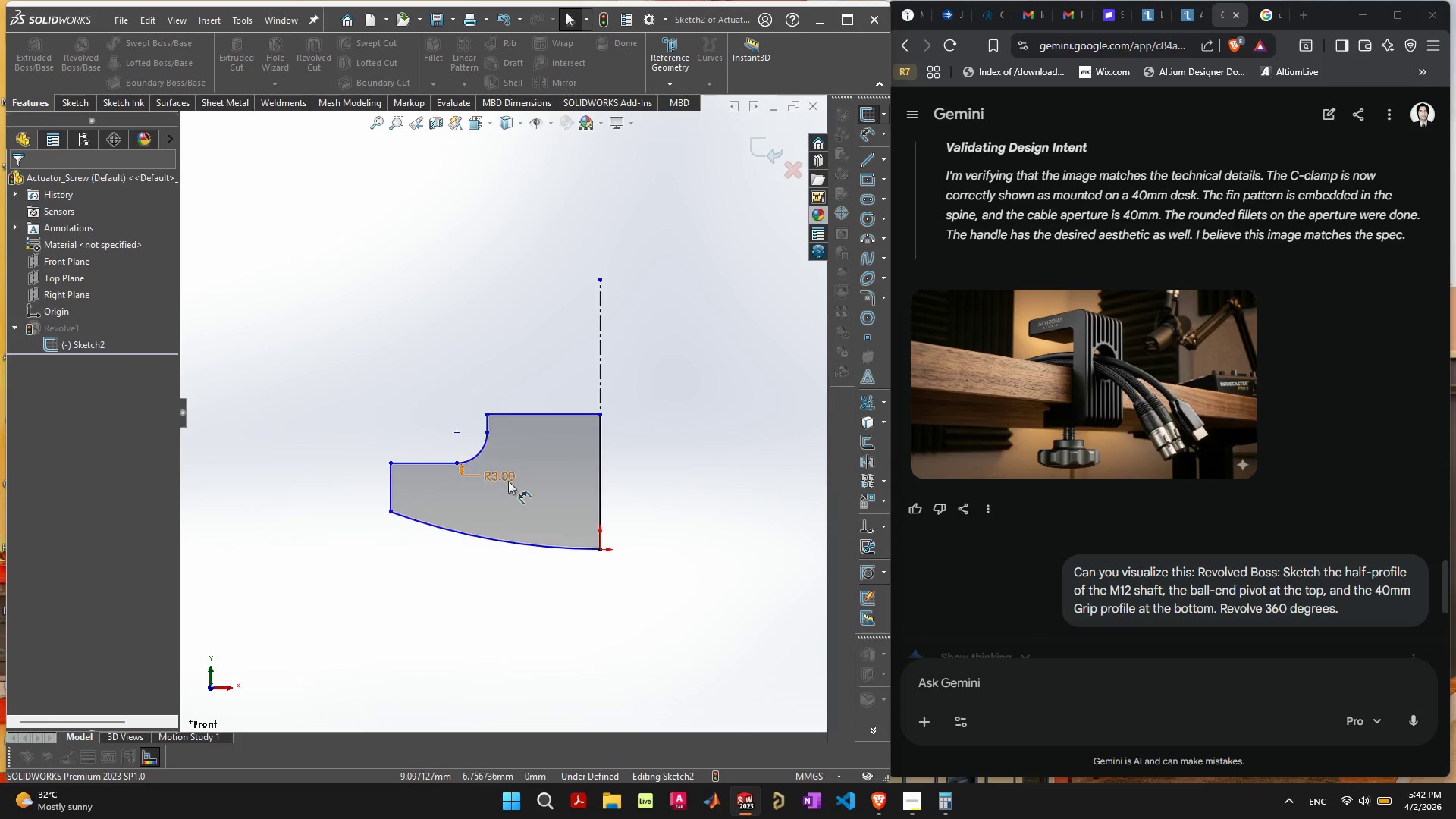 
left_click_drag(start_coordinate=[508, 475], to_coordinate=[524, 466])
 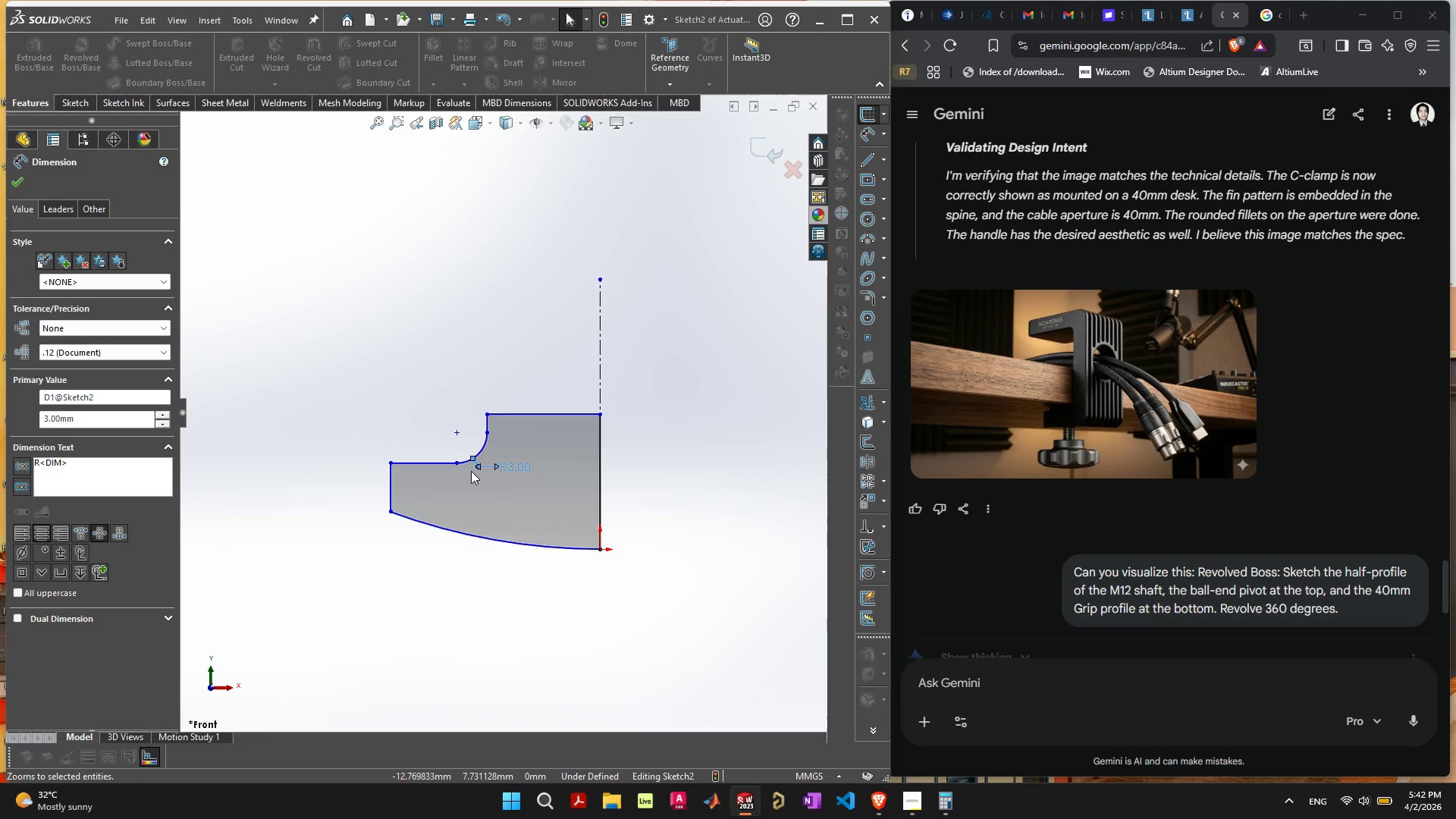 
left_click([667, 464])
 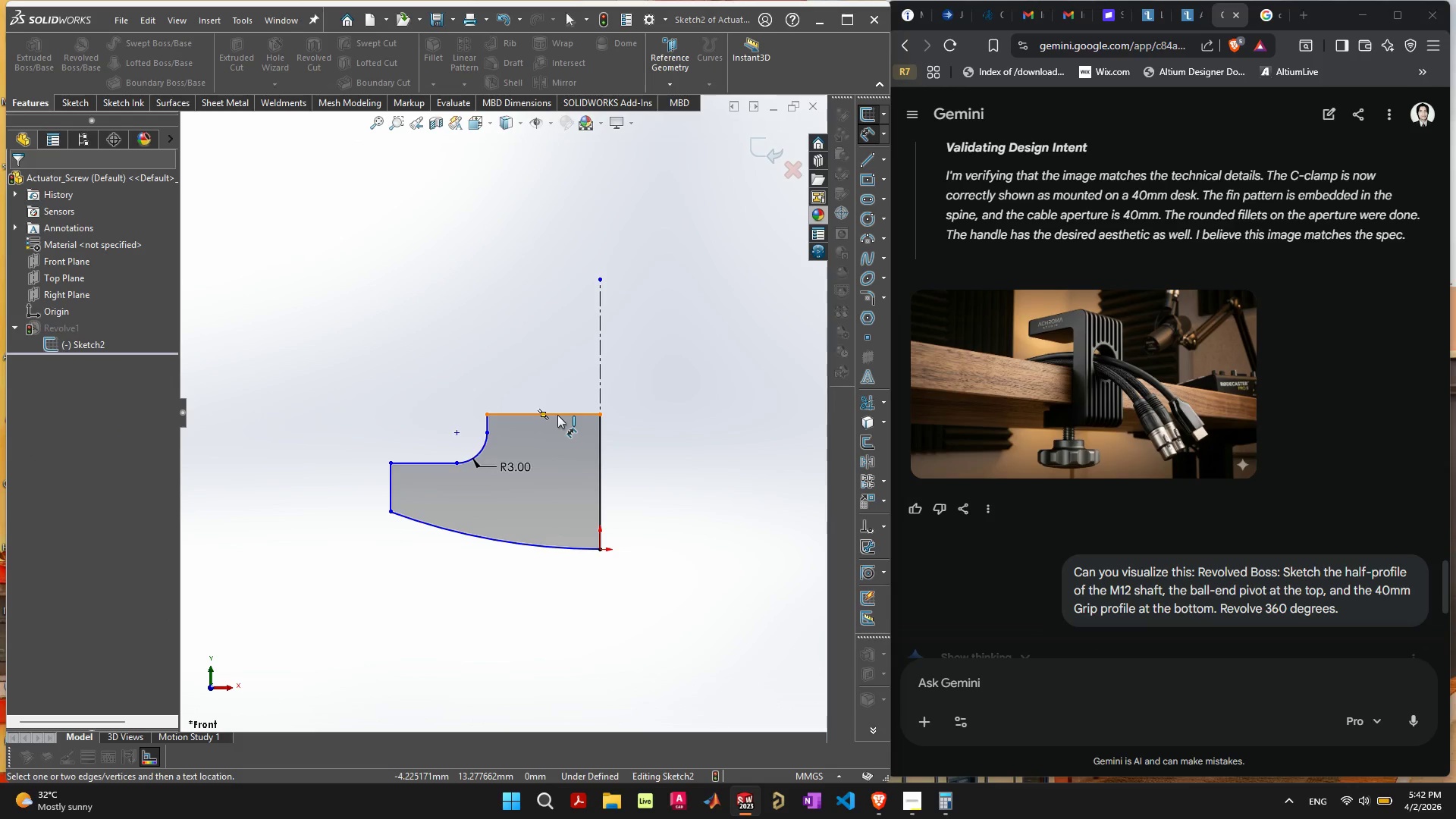 
left_click([587, 414])
 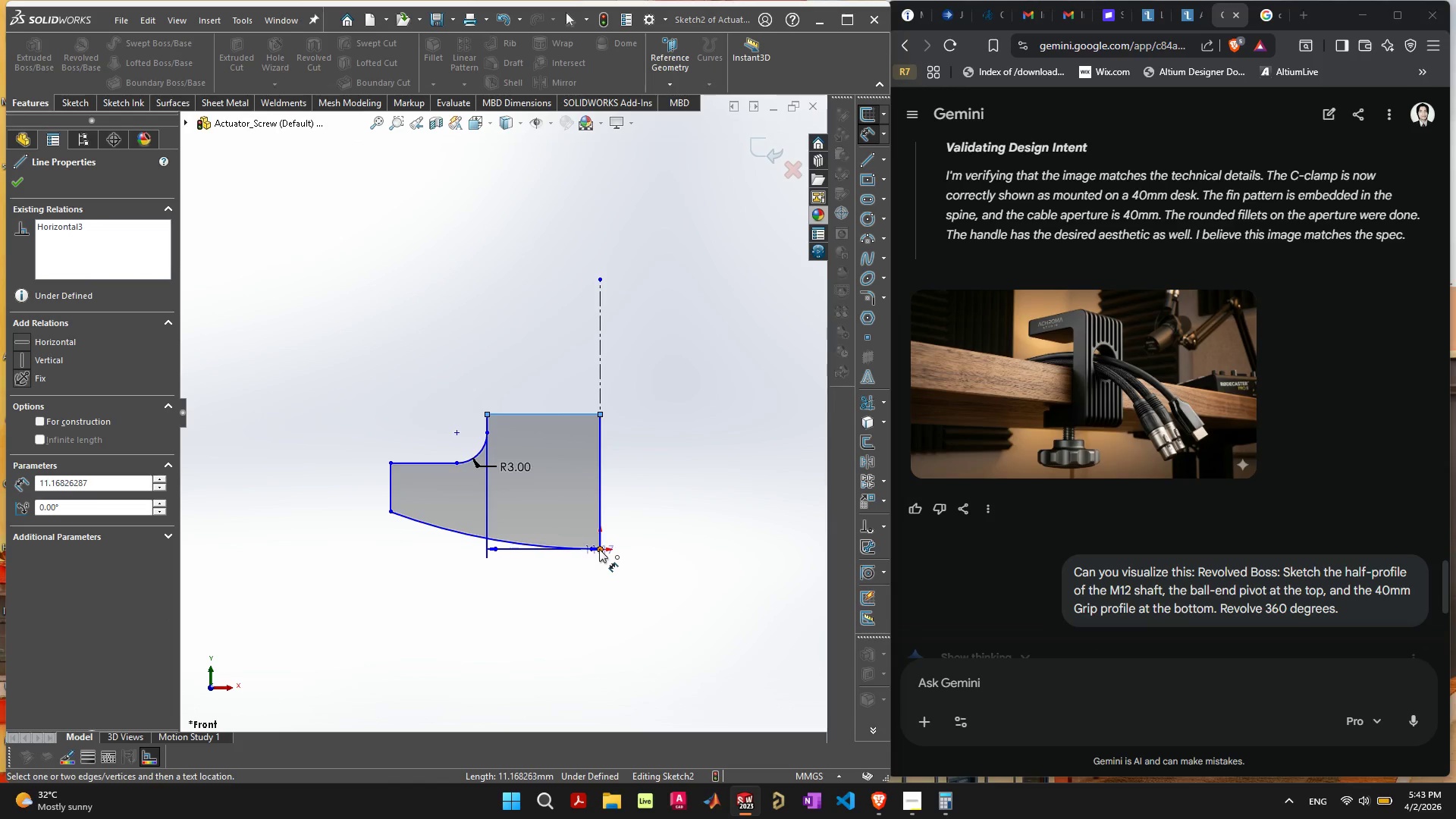 
left_click([601, 549])
 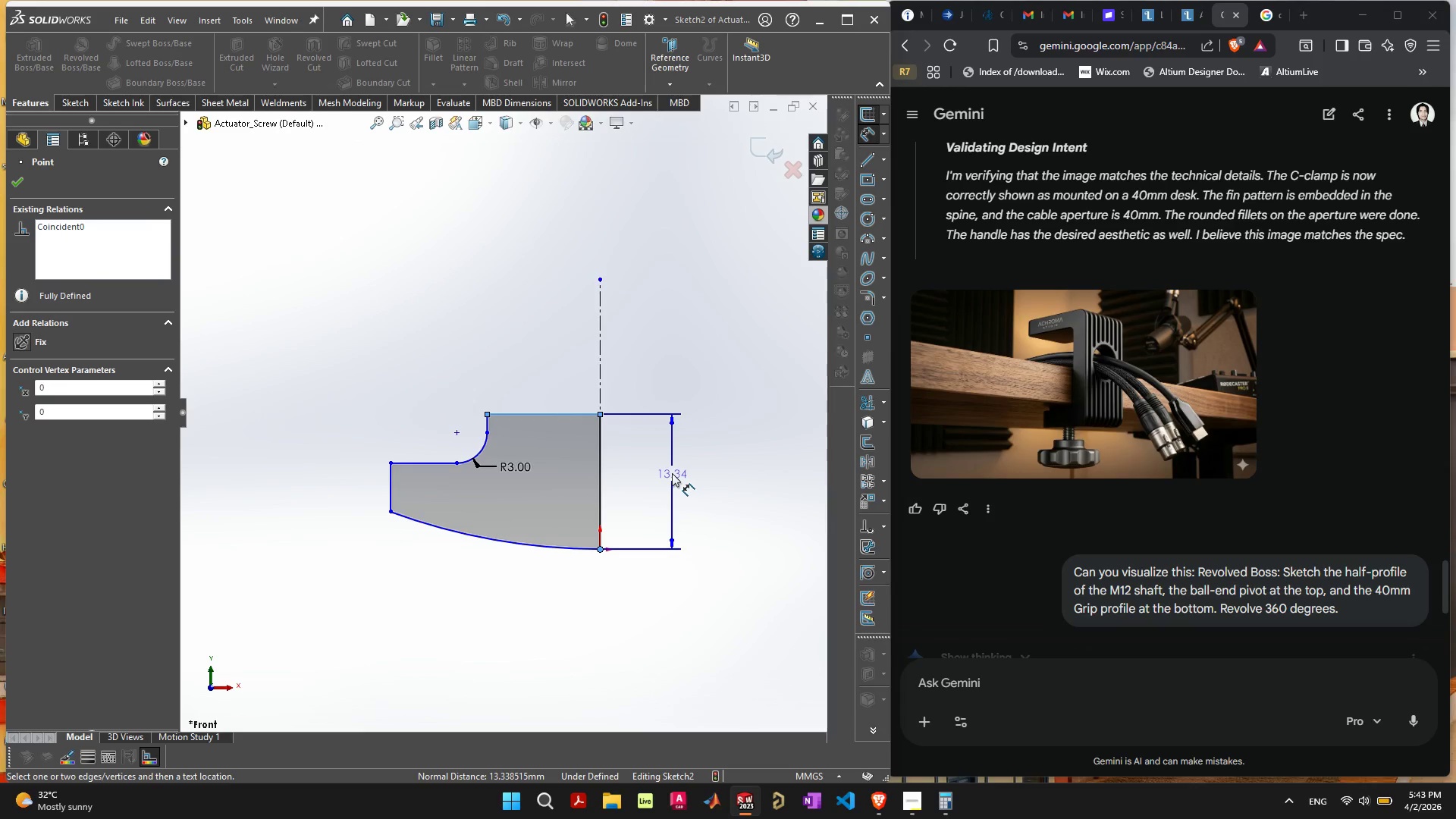 
left_click([672, 473])
 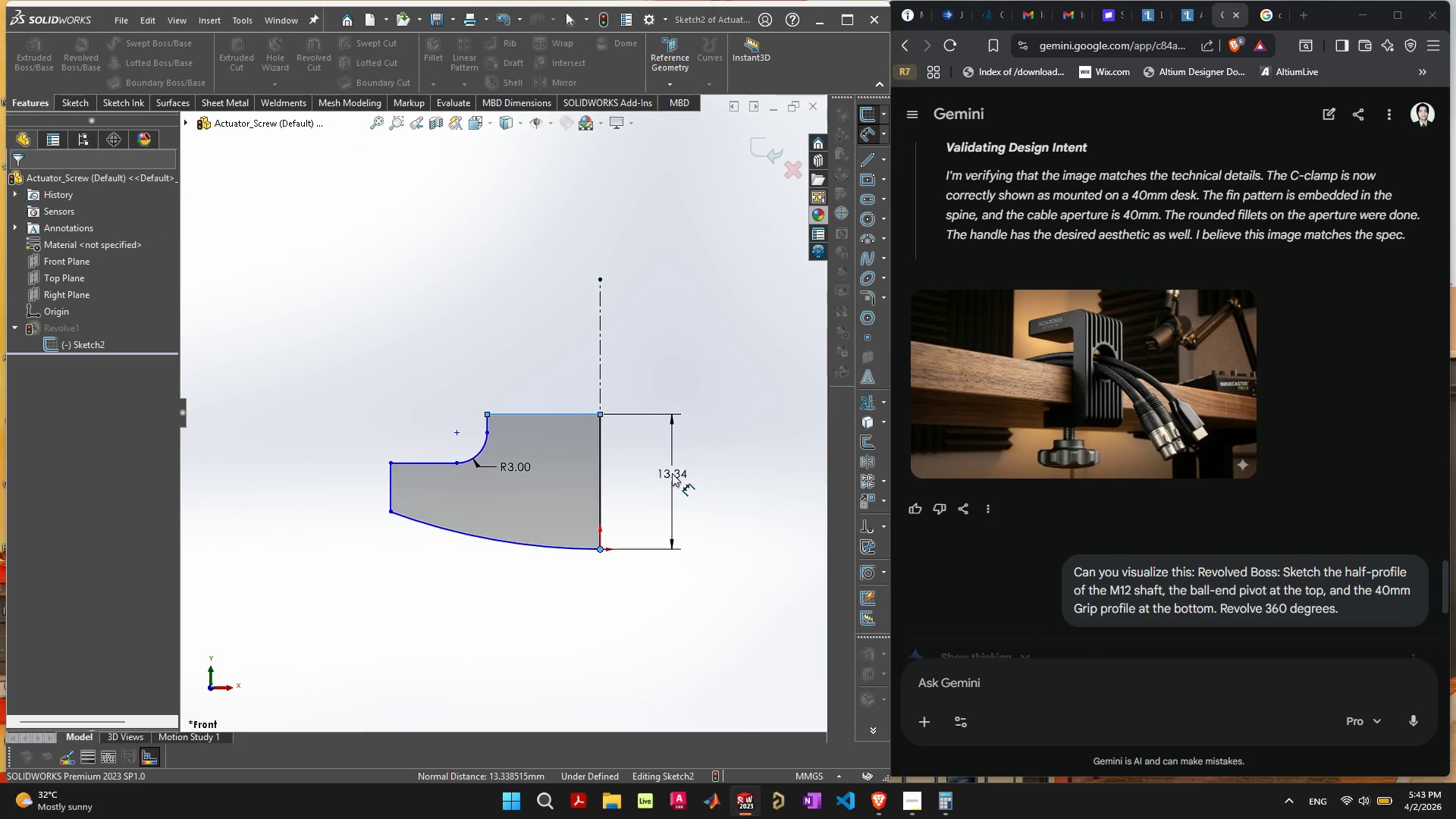 
type(15)
 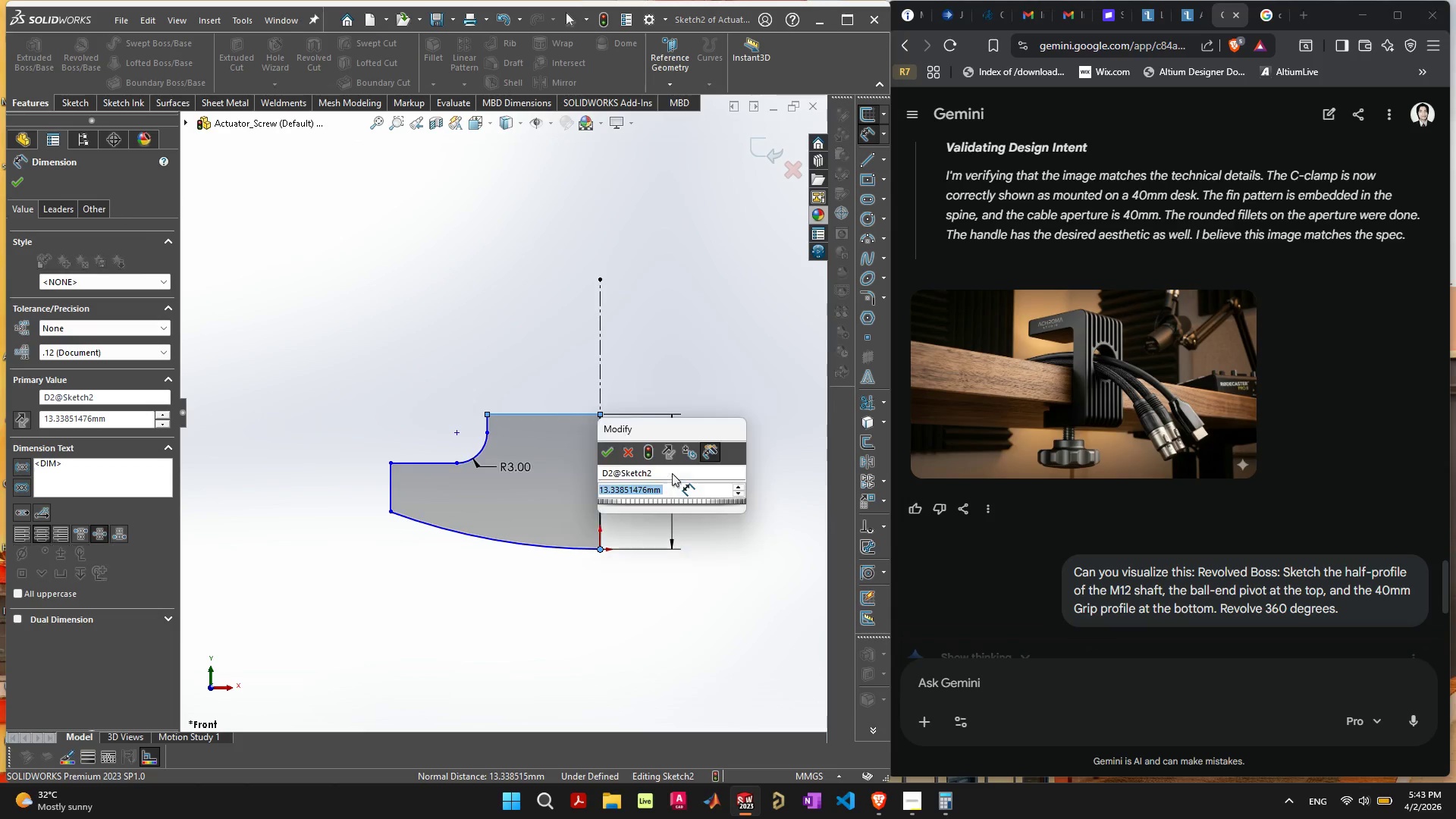 
key(Enter)
 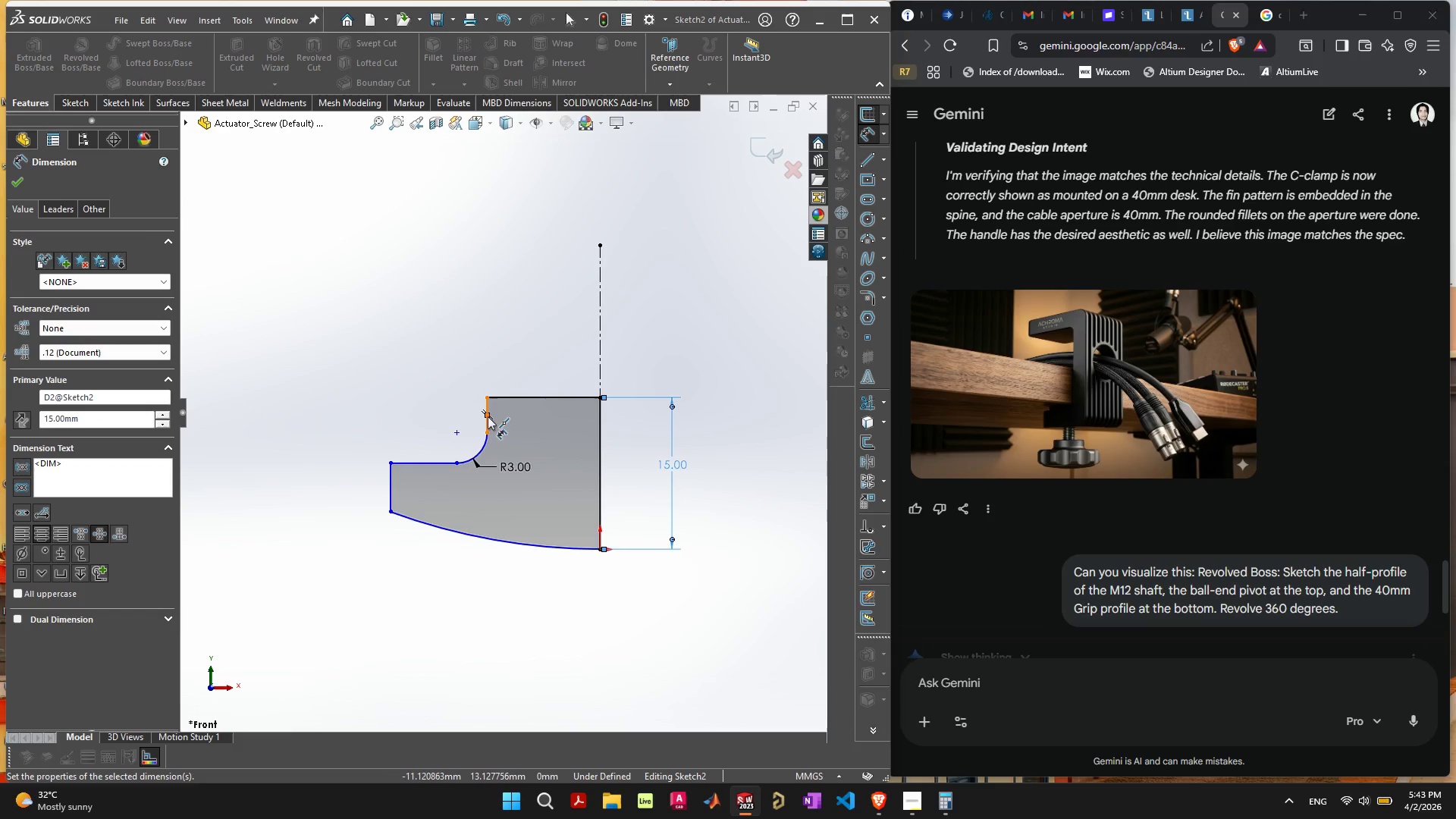 
wait(5.58)
 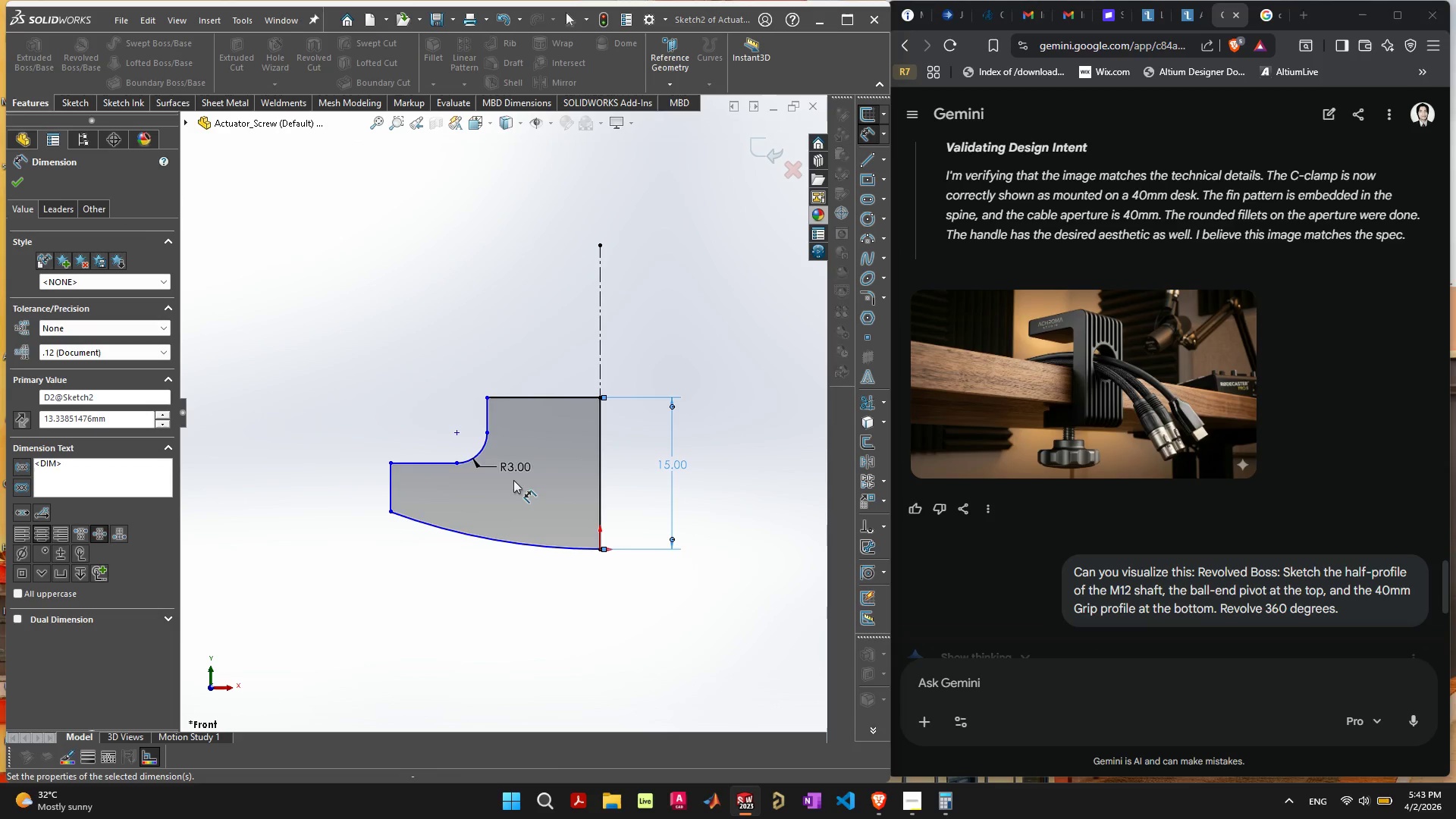 
left_click([488, 403])
 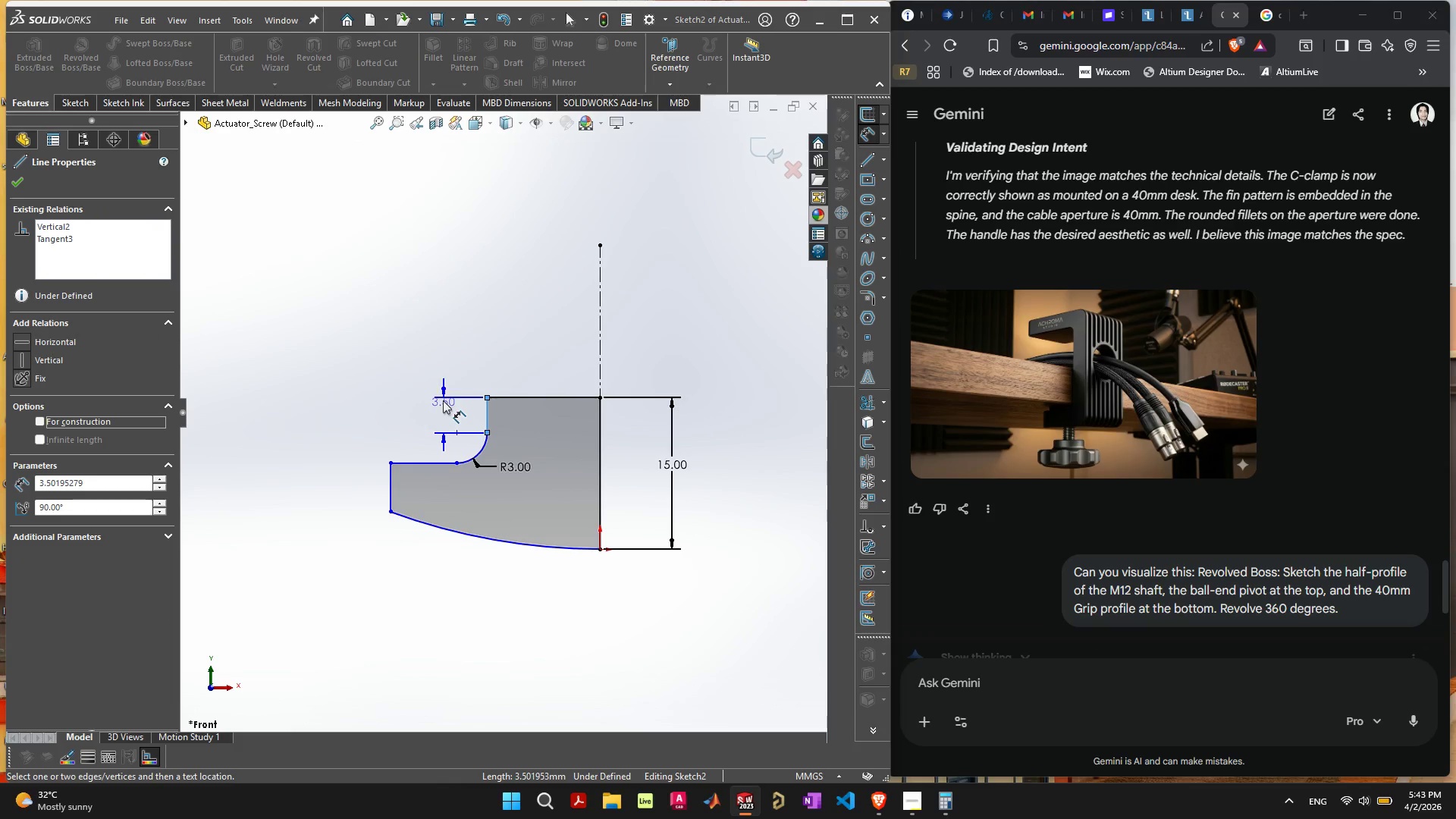 
left_click([448, 412])
 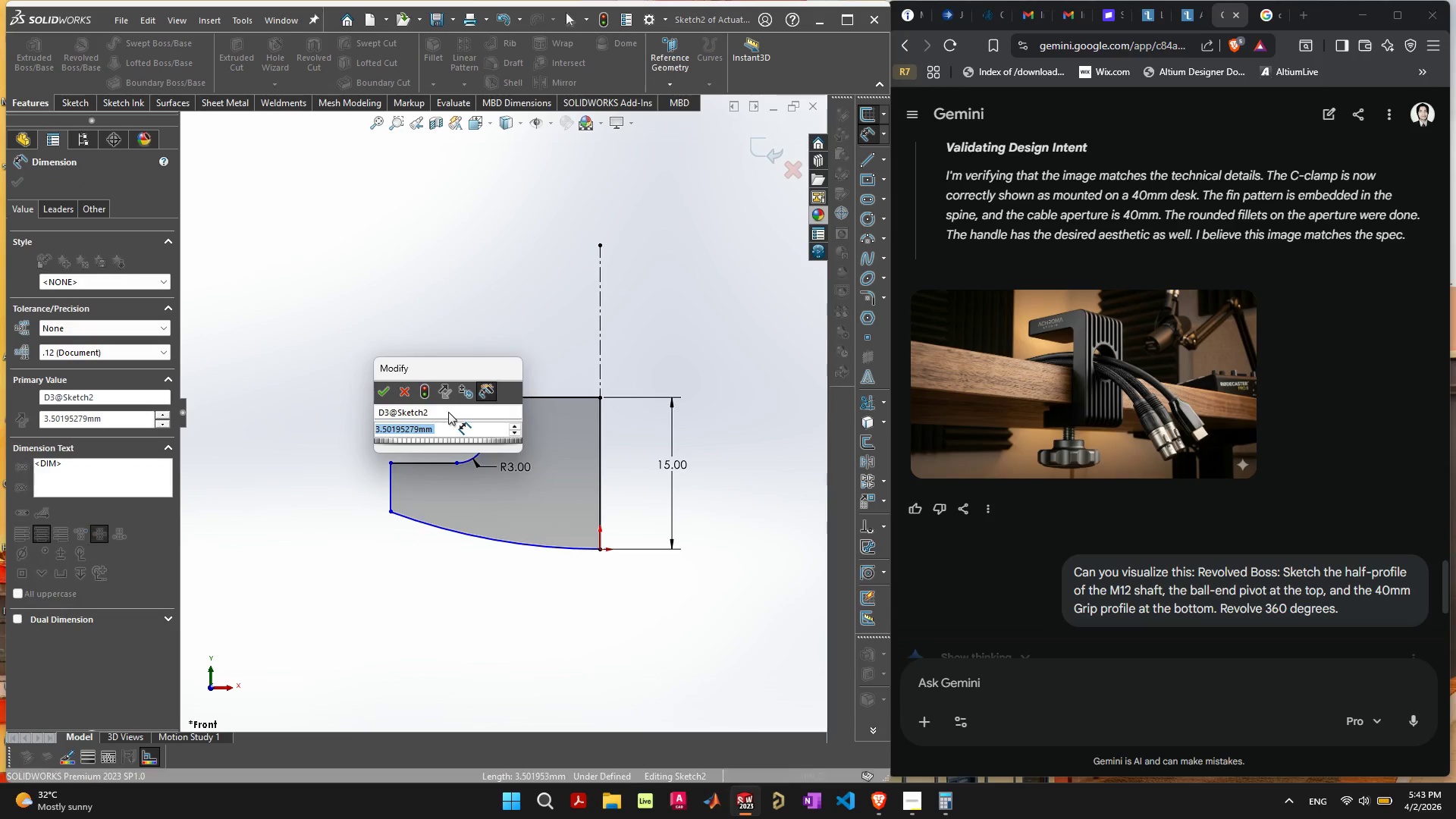 
key(Enter)
 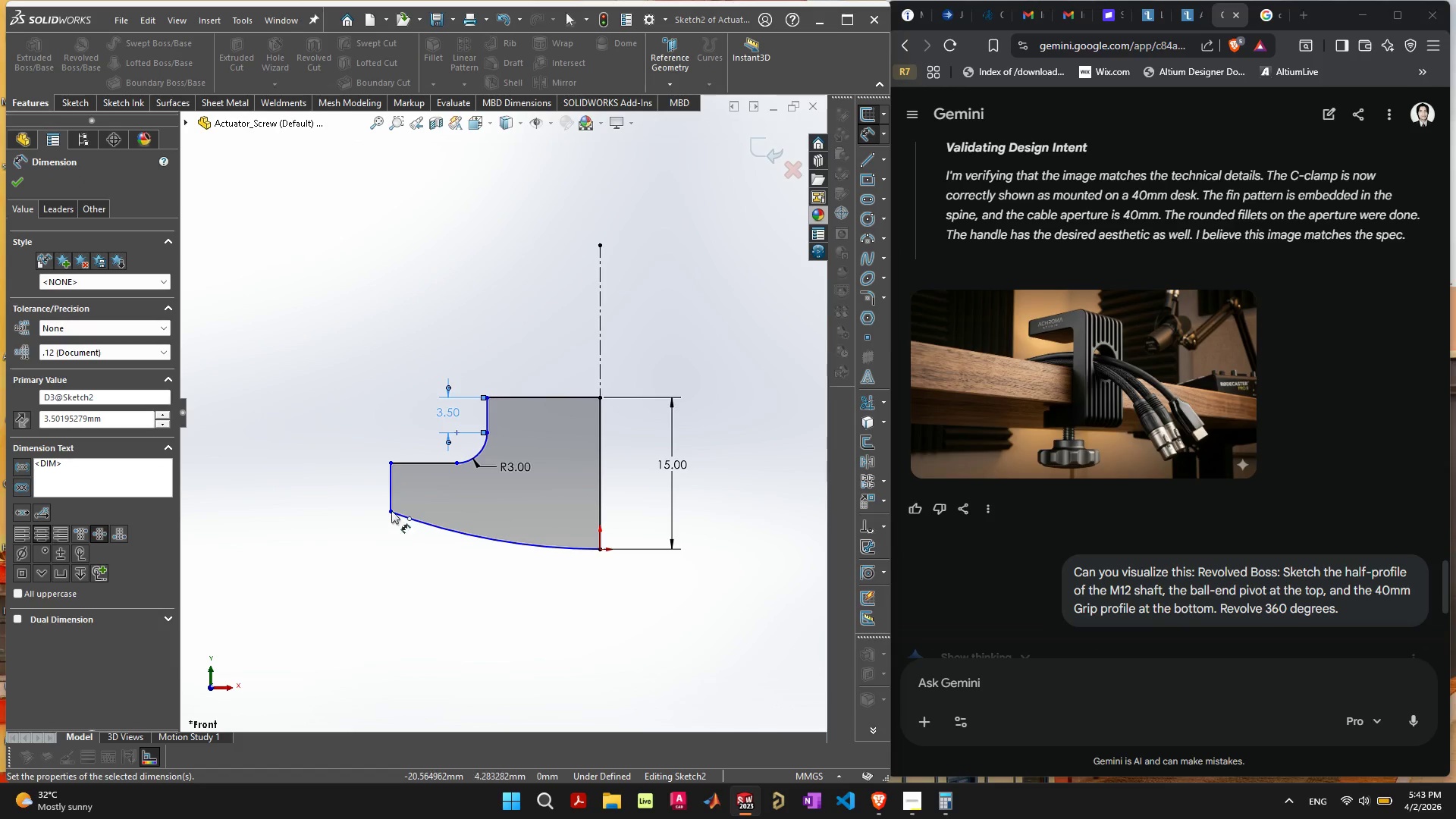 
left_click([393, 493])
 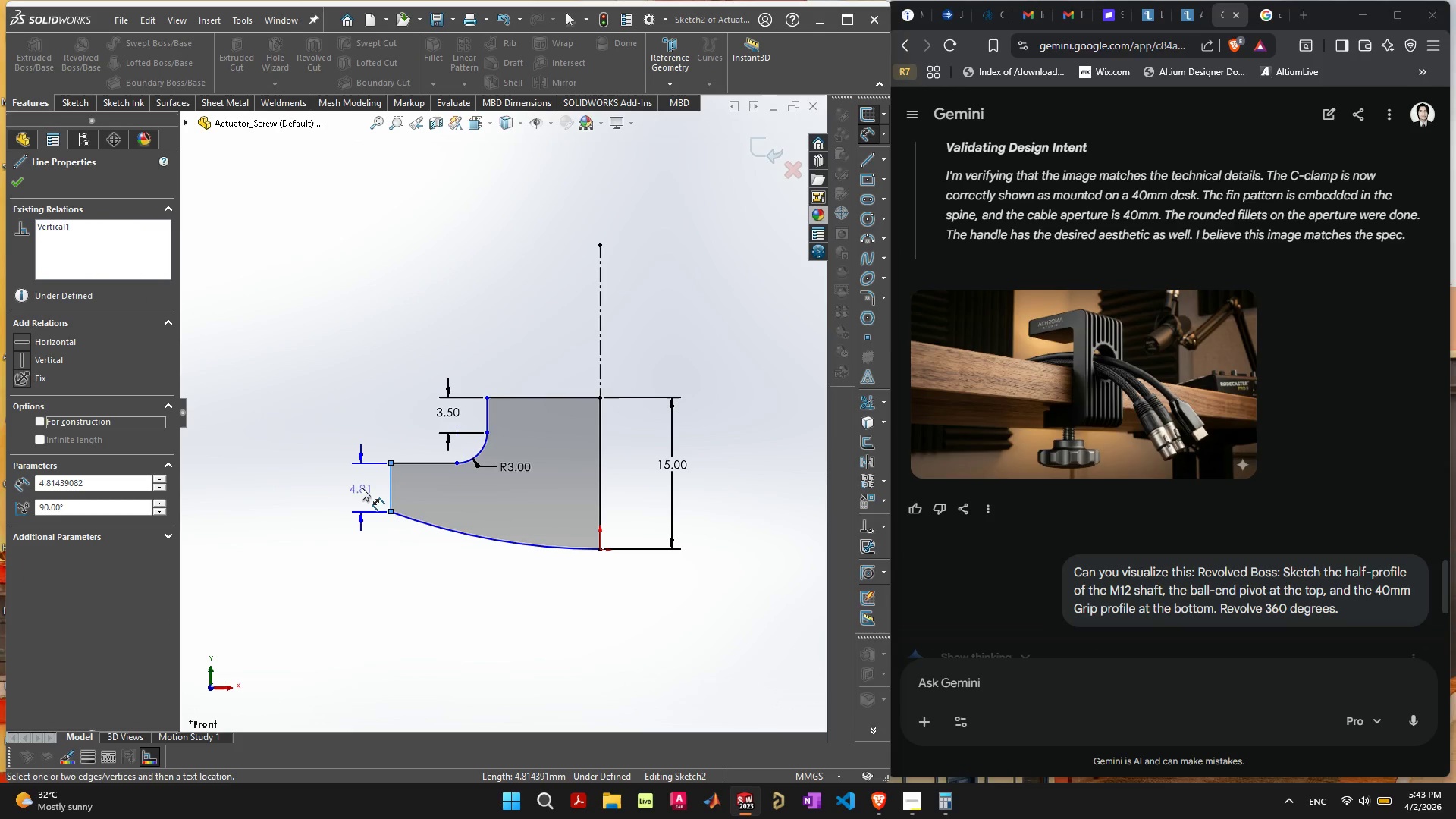 
left_click([362, 487])
 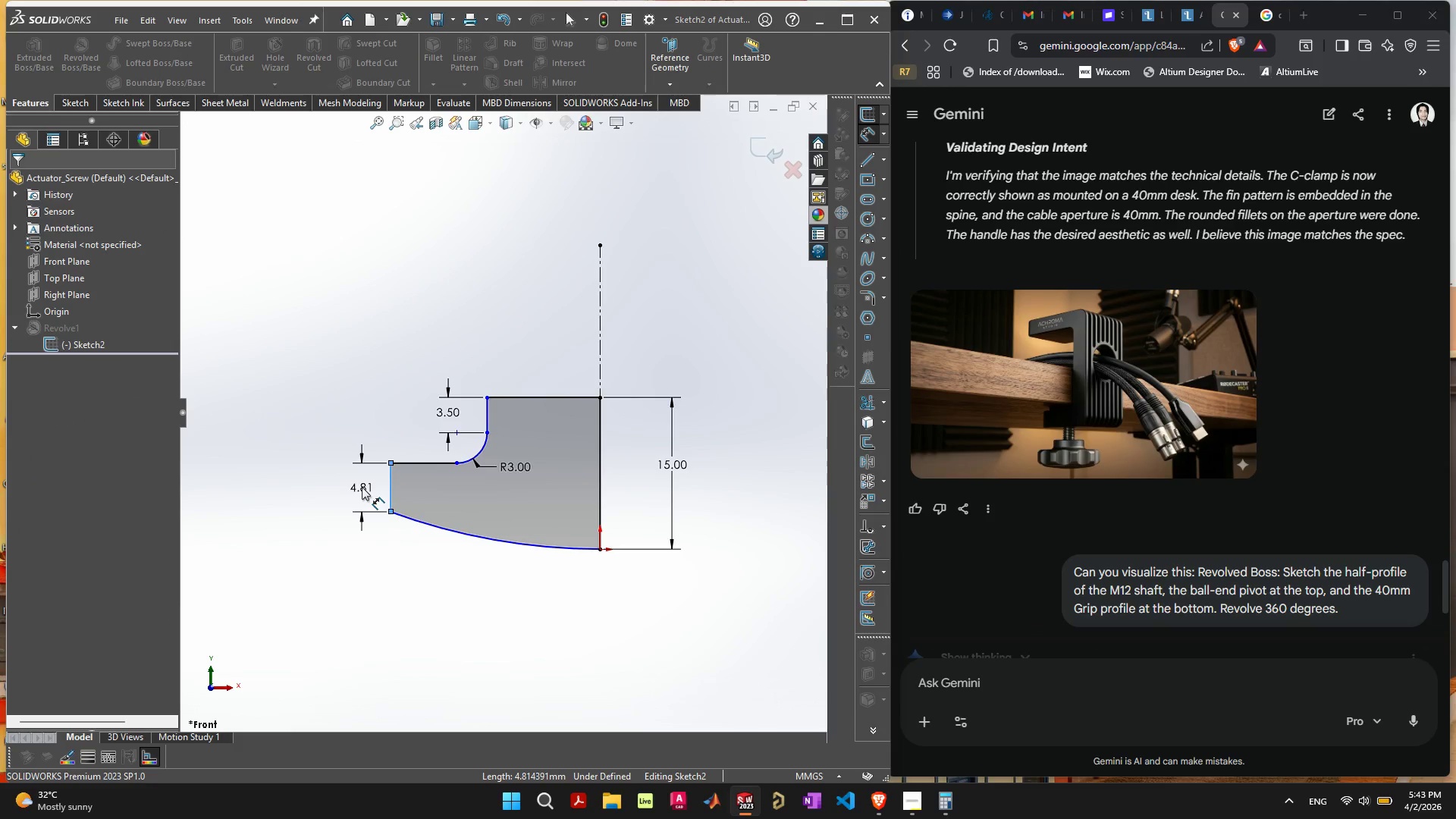 
key(5)
 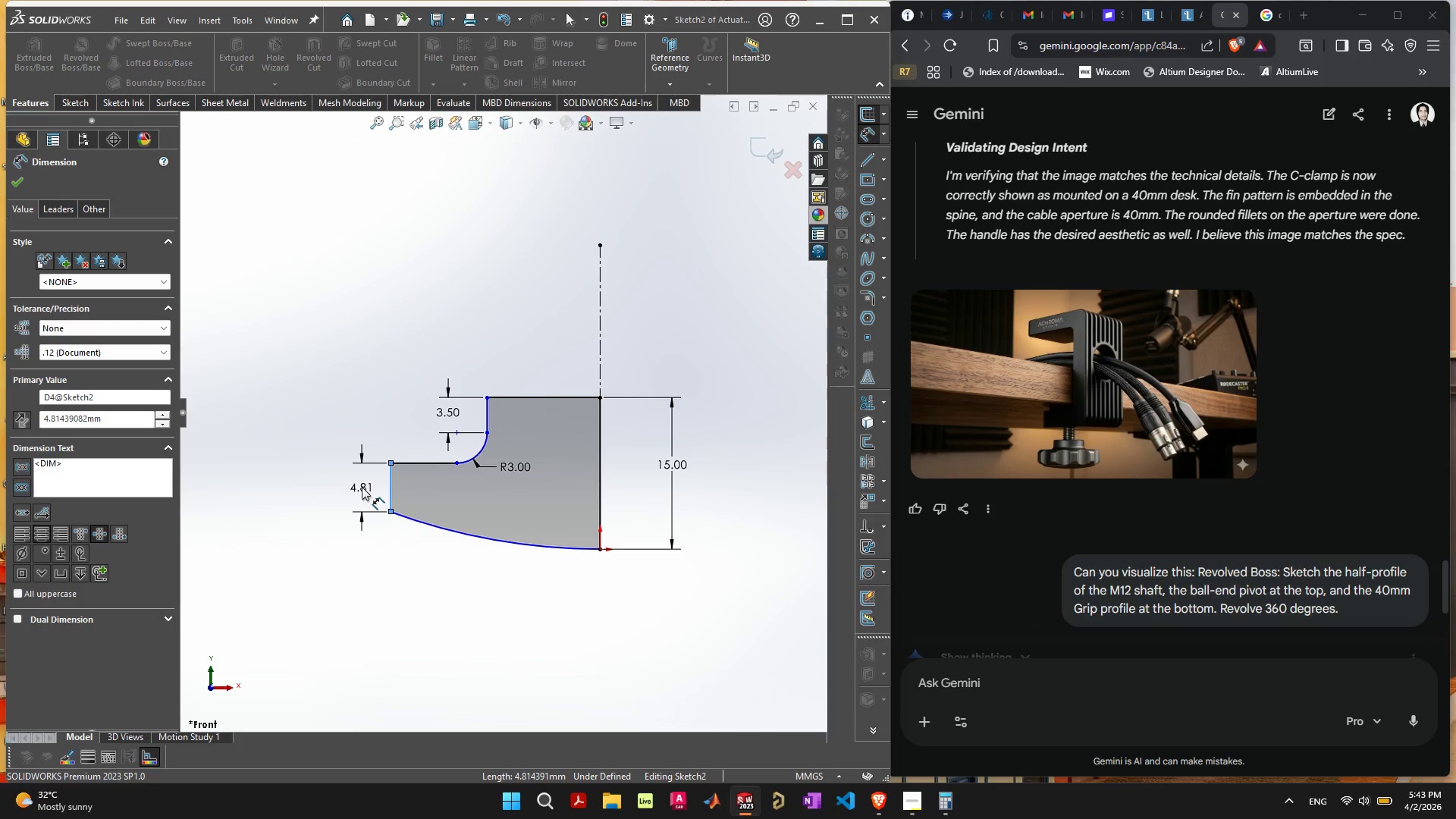 
key(Enter)
 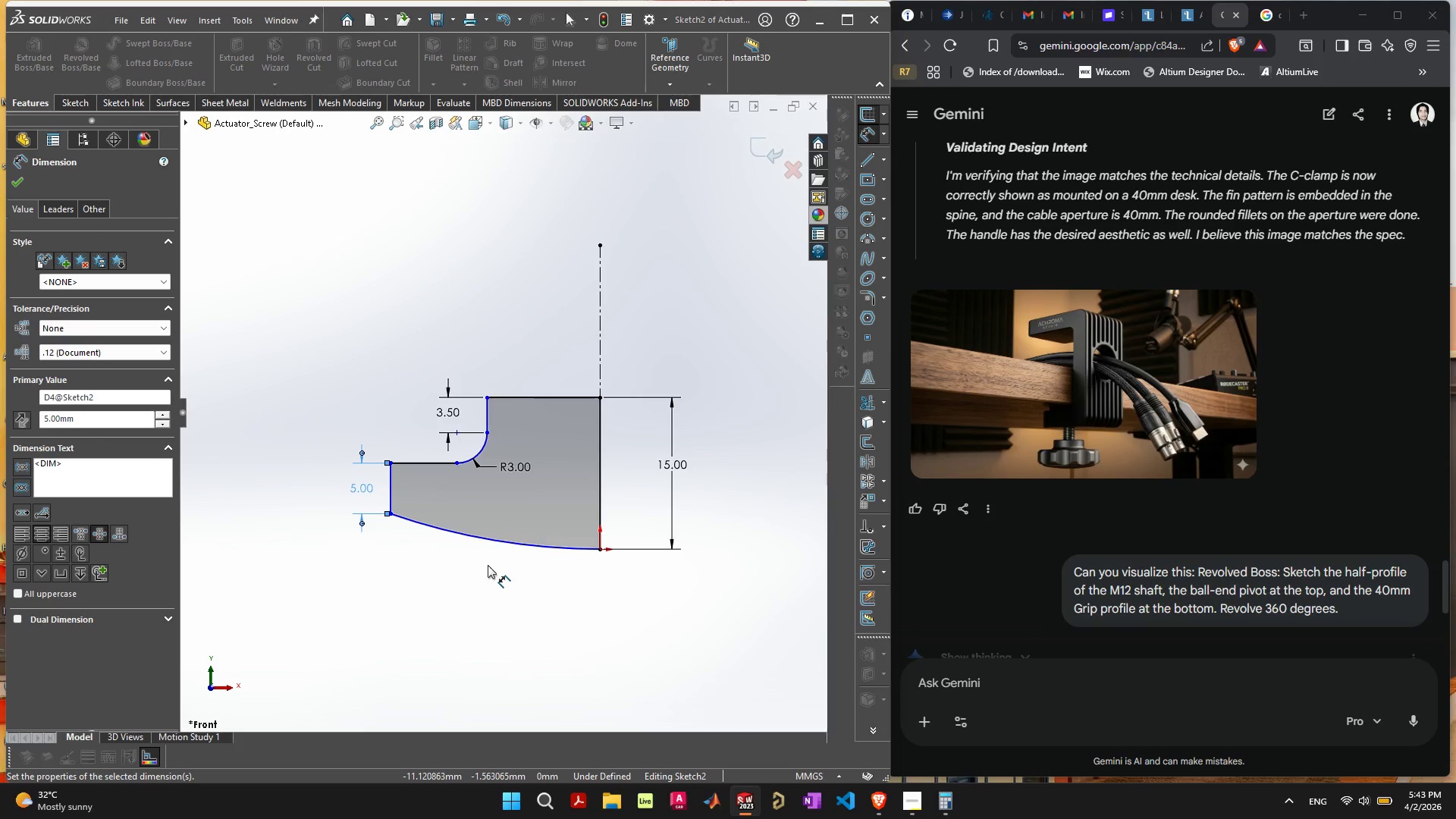 
wait(7.69)
 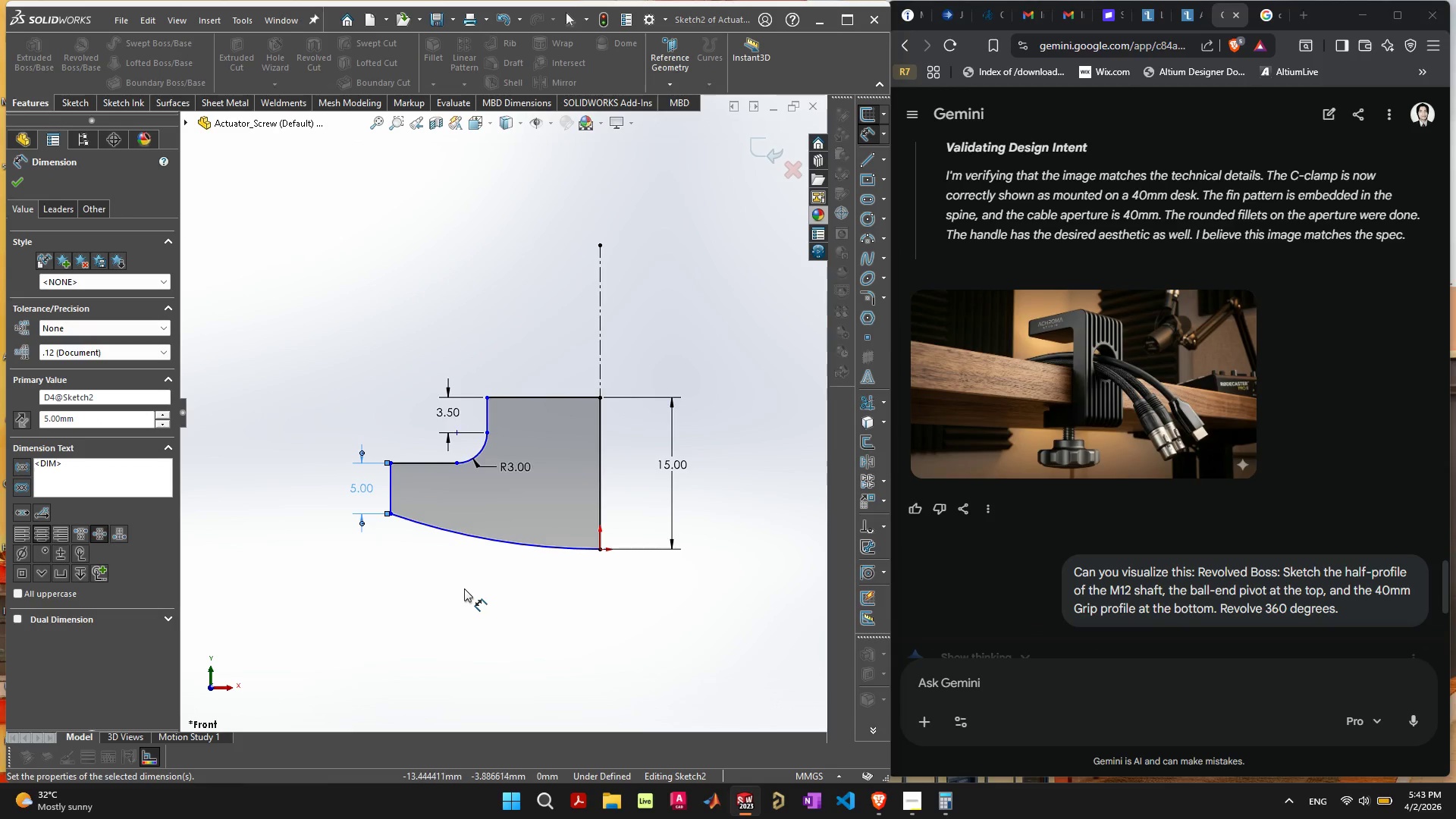 
key(Escape)
 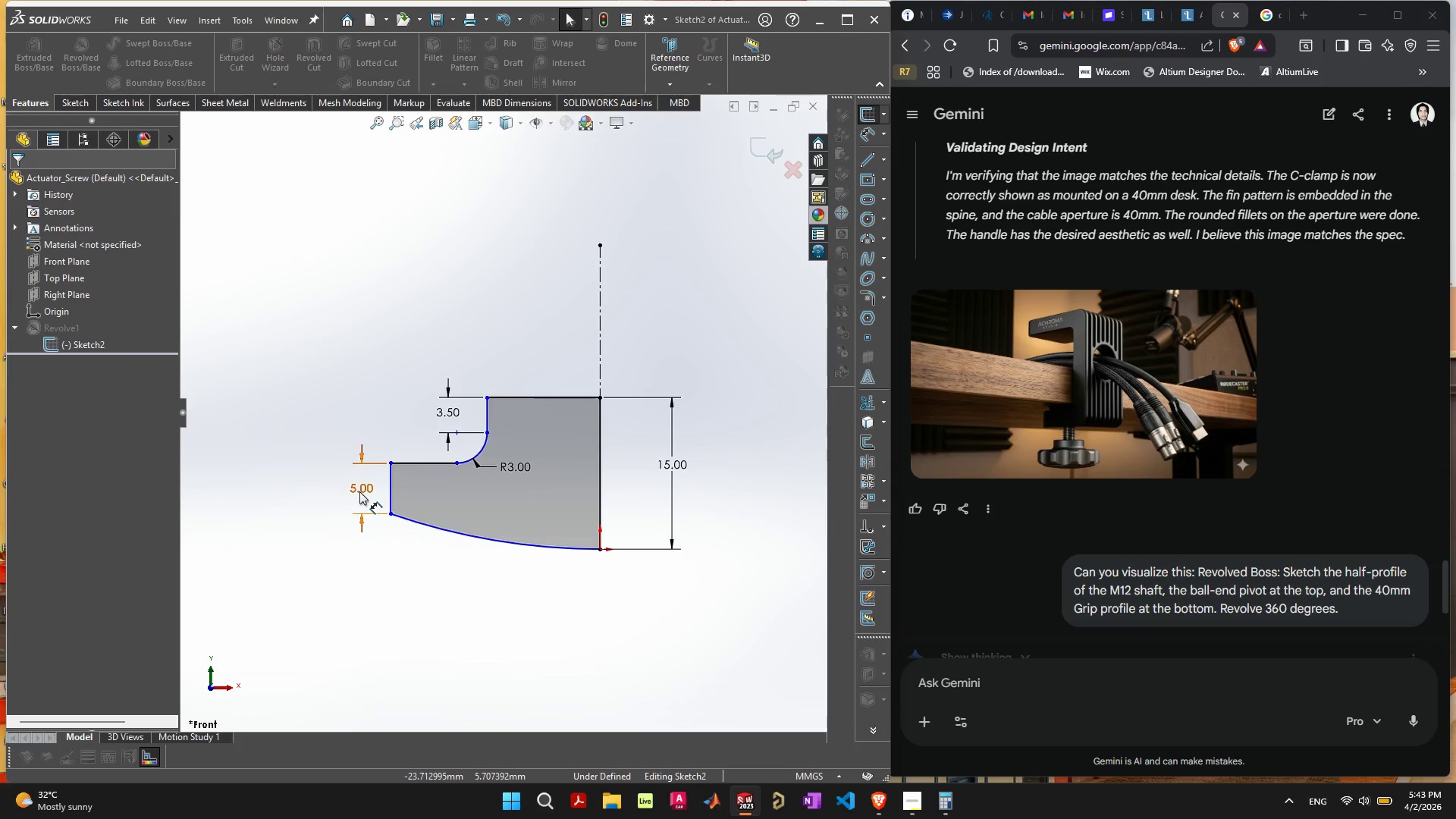 
double_click([359, 490])
 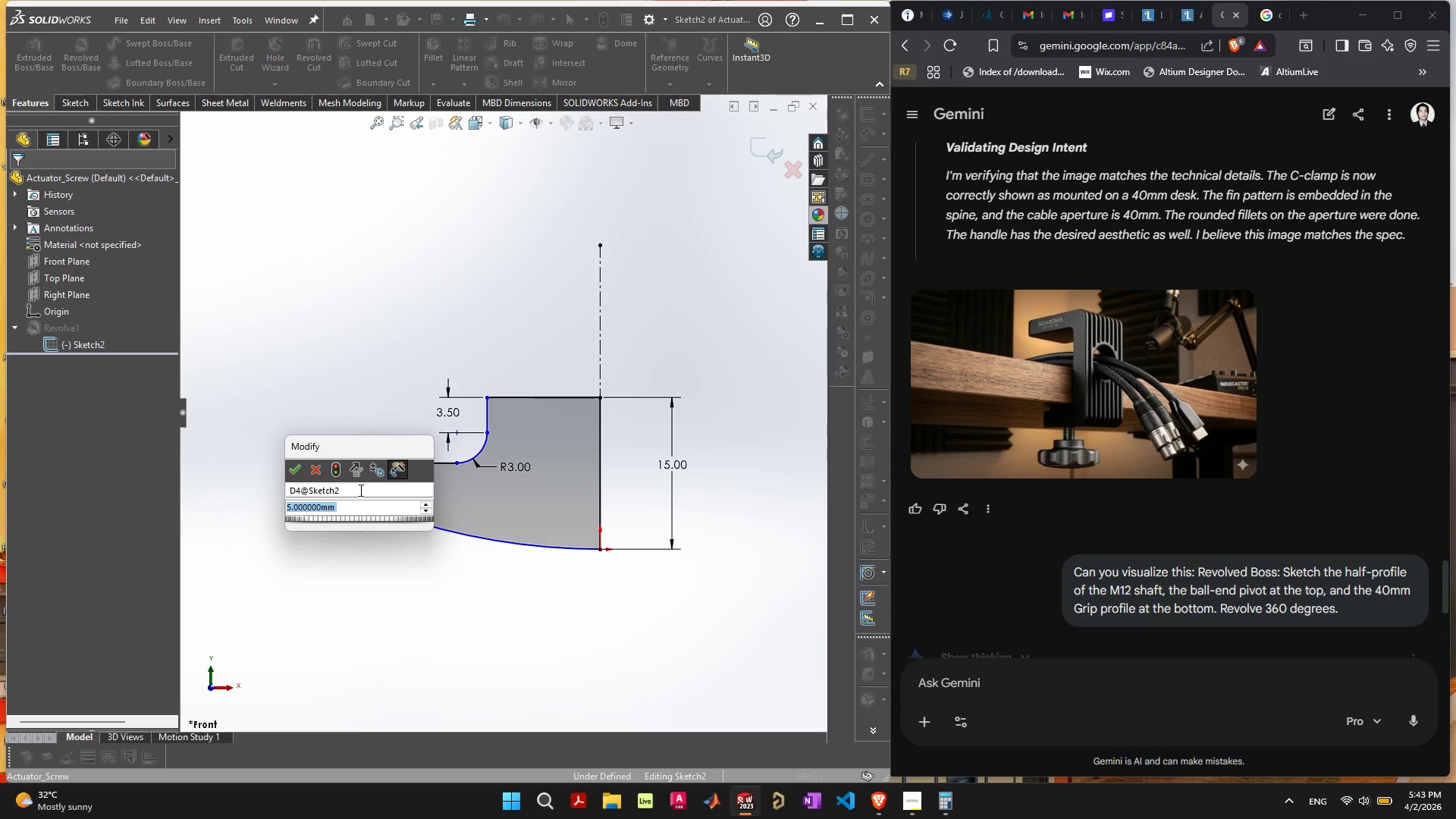 
key(8)
 